 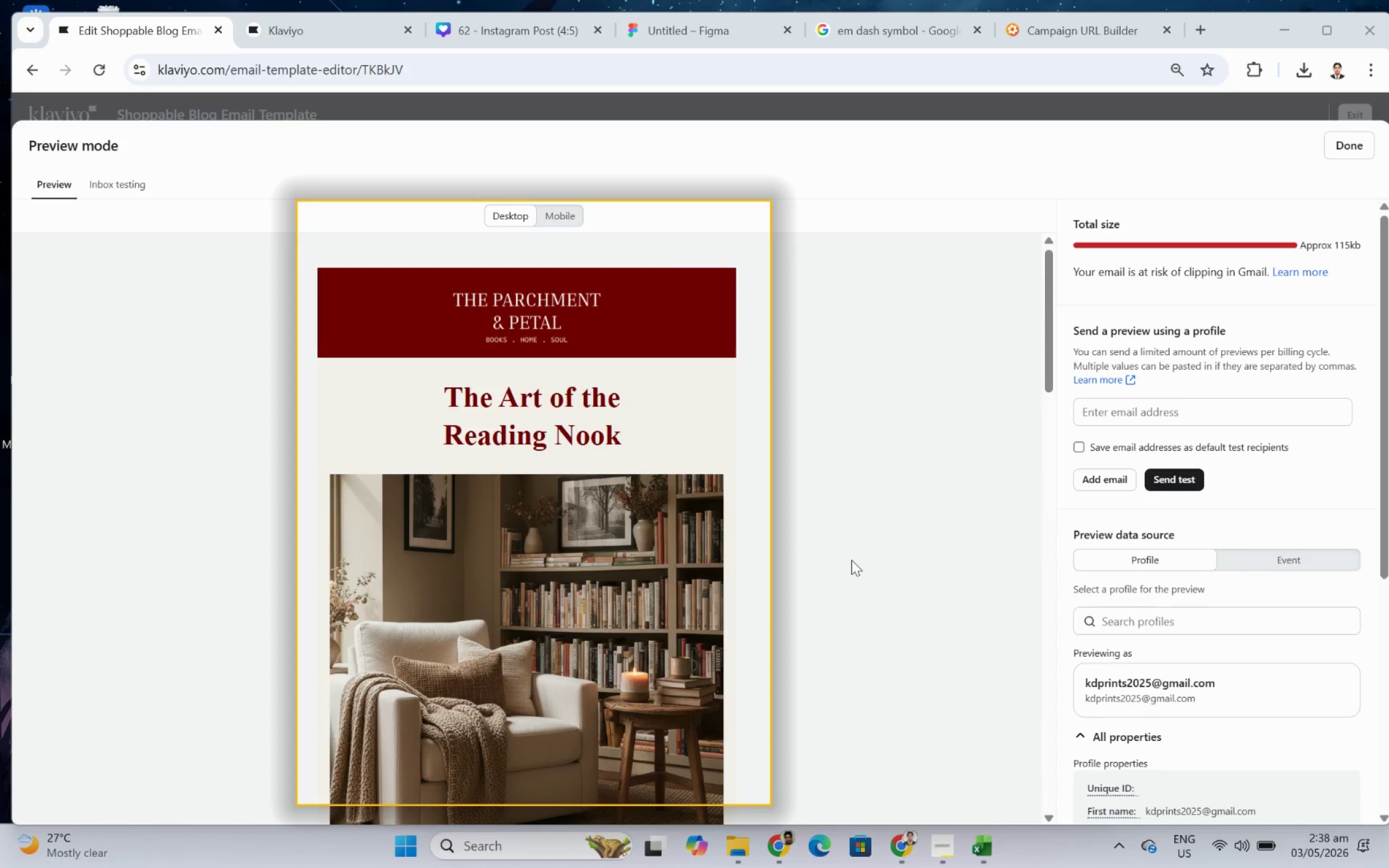 
left_click_drag(start_coordinate=[1047, 265], to_coordinate=[1047, 669])
 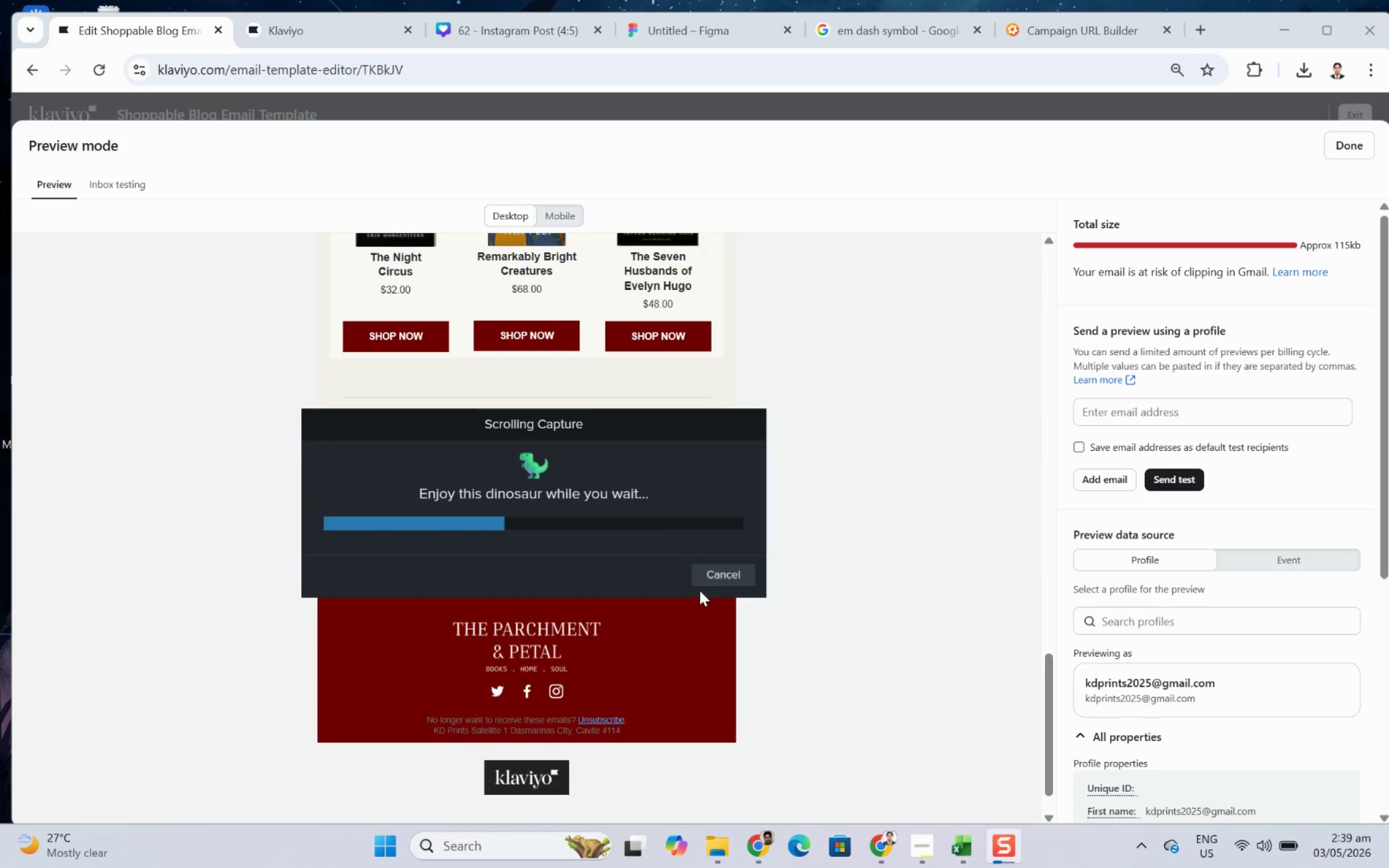 
wait(9.19)
 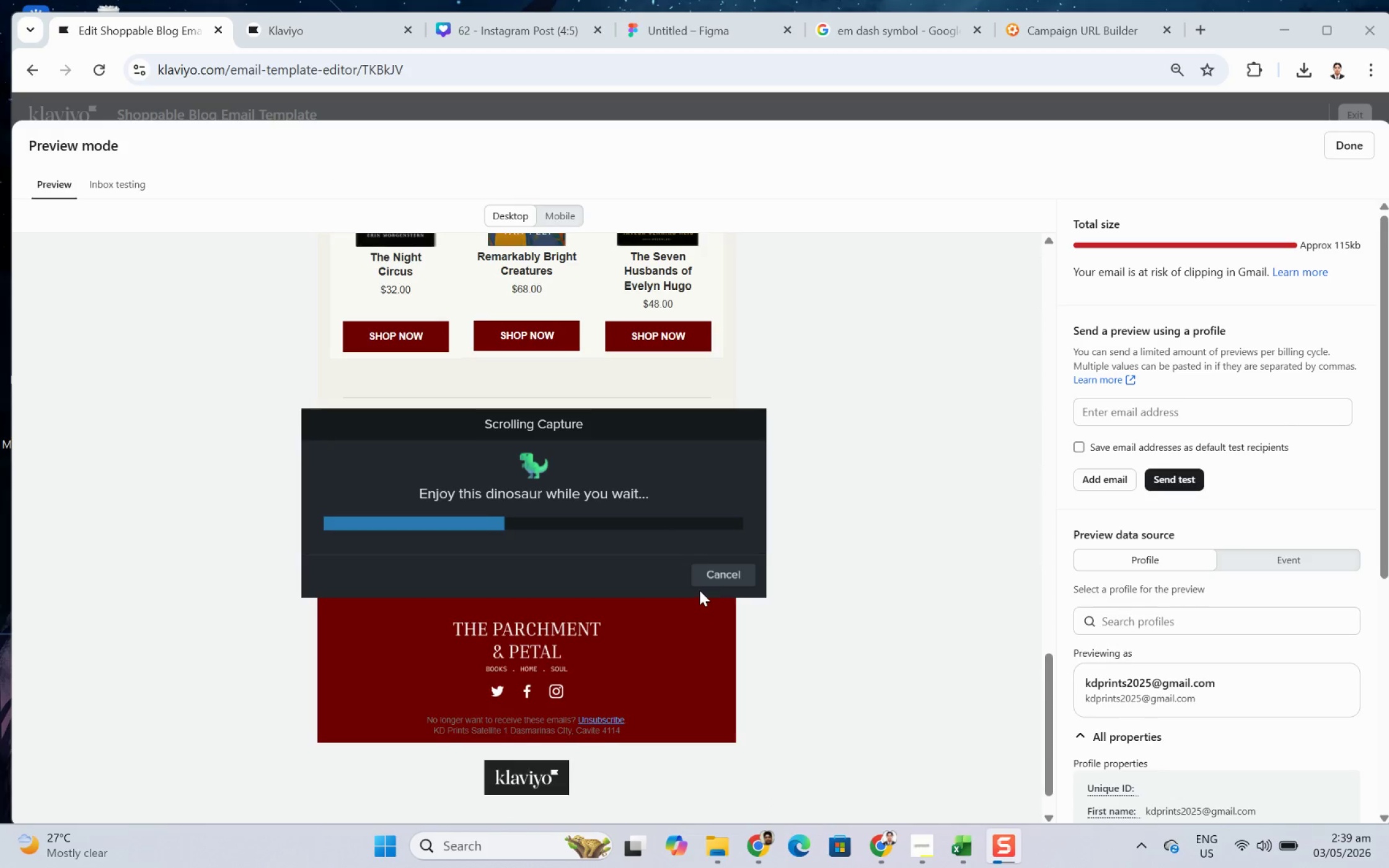 
left_click_drag(start_coordinate=[749, 633], to_coordinate=[754, 626])
 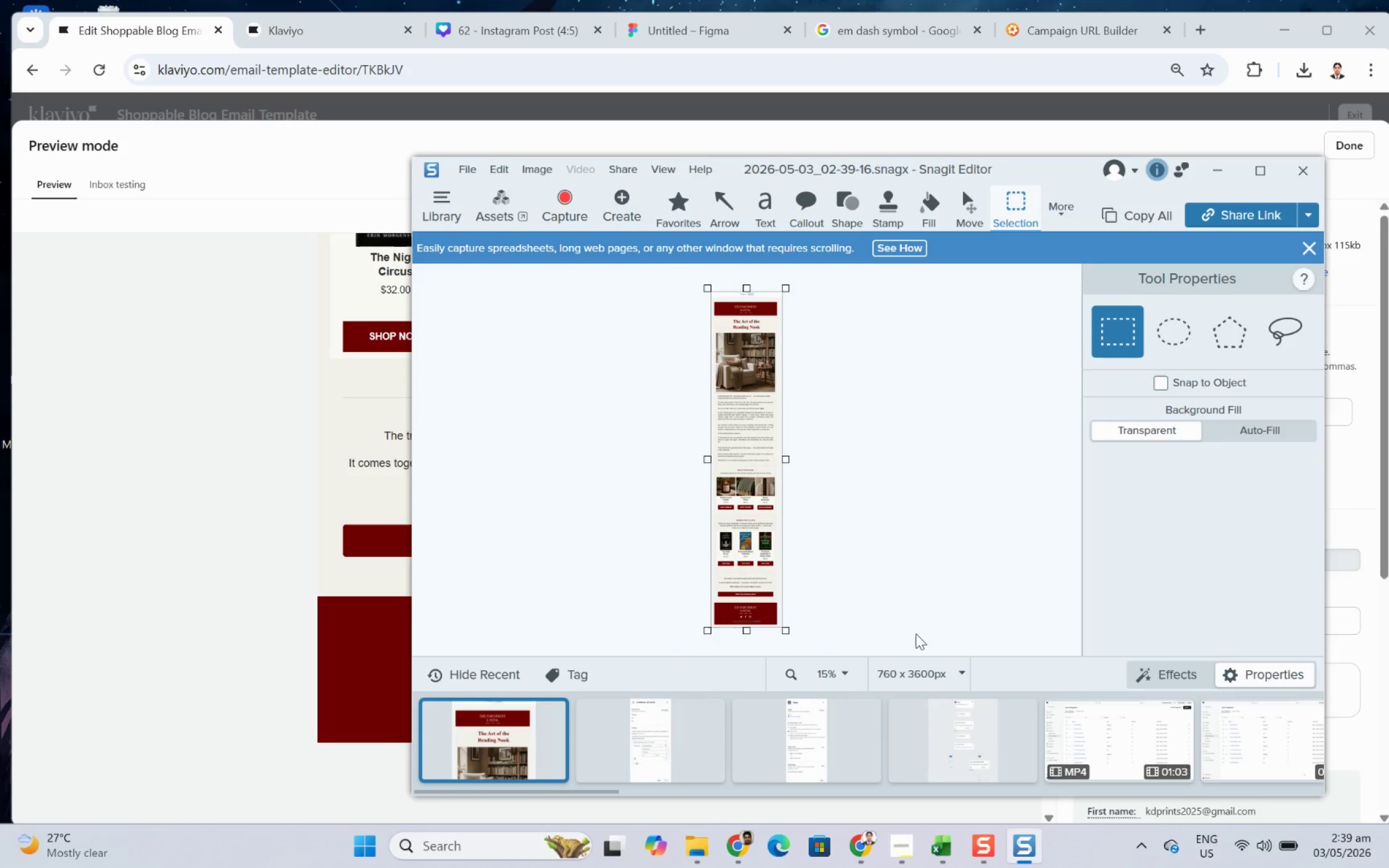 
key(Control+C)
 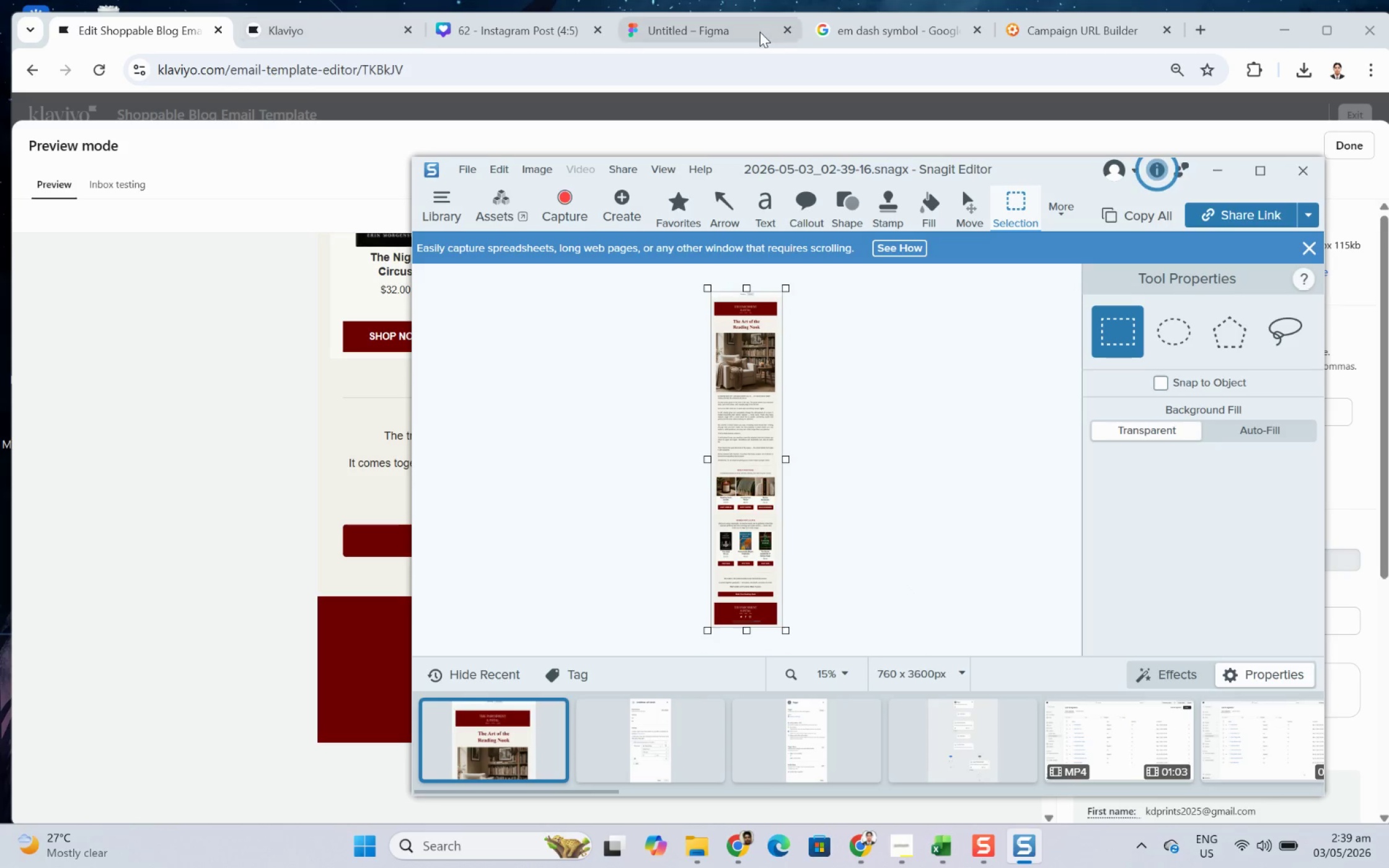 
left_click([723, 27])
 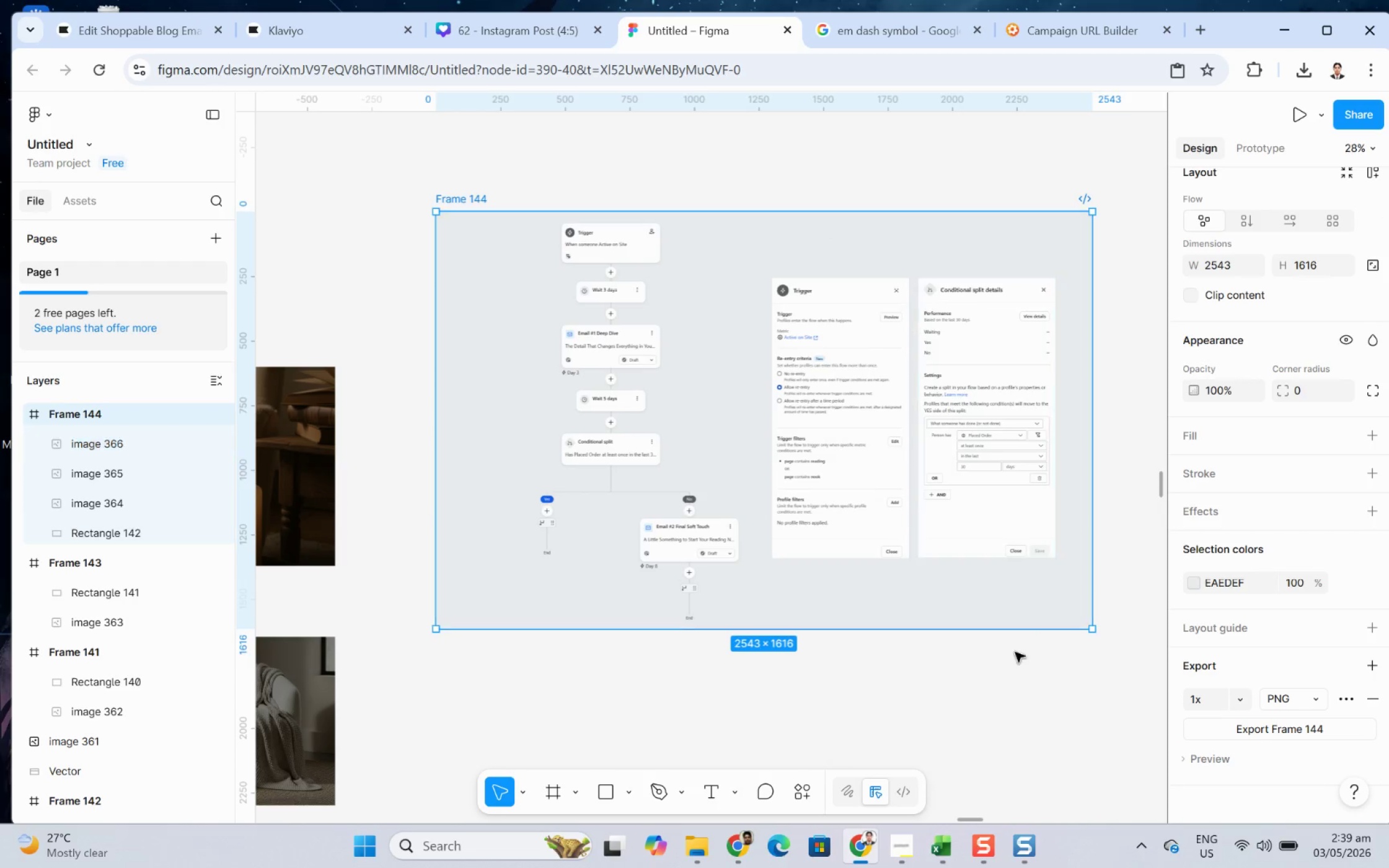 
left_click([951, 708])
 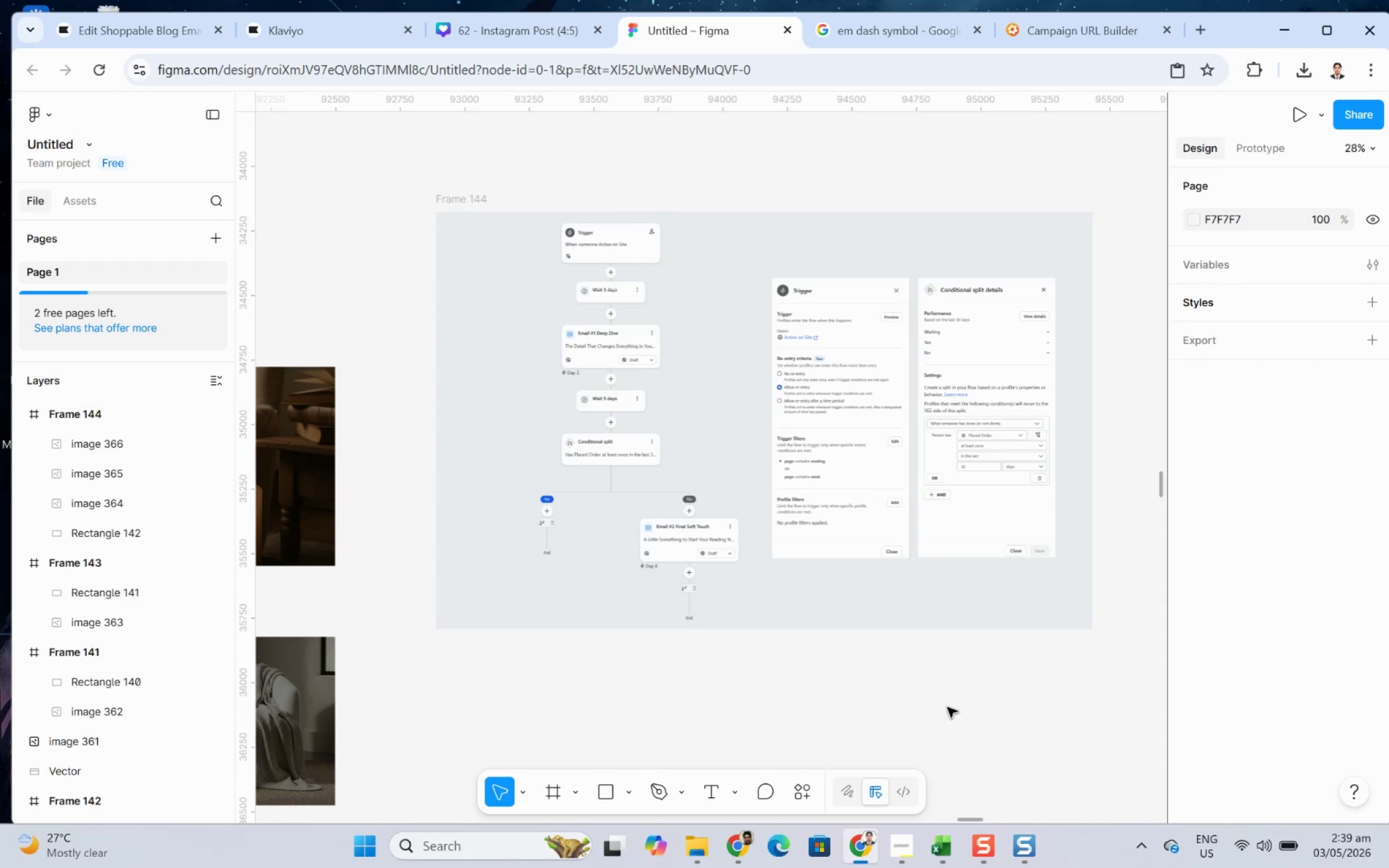 
hold_key(key=ControlLeft, duration=0.41)
scroll: coordinate [958, 680], scroll_direction: down, amount: 5.0
 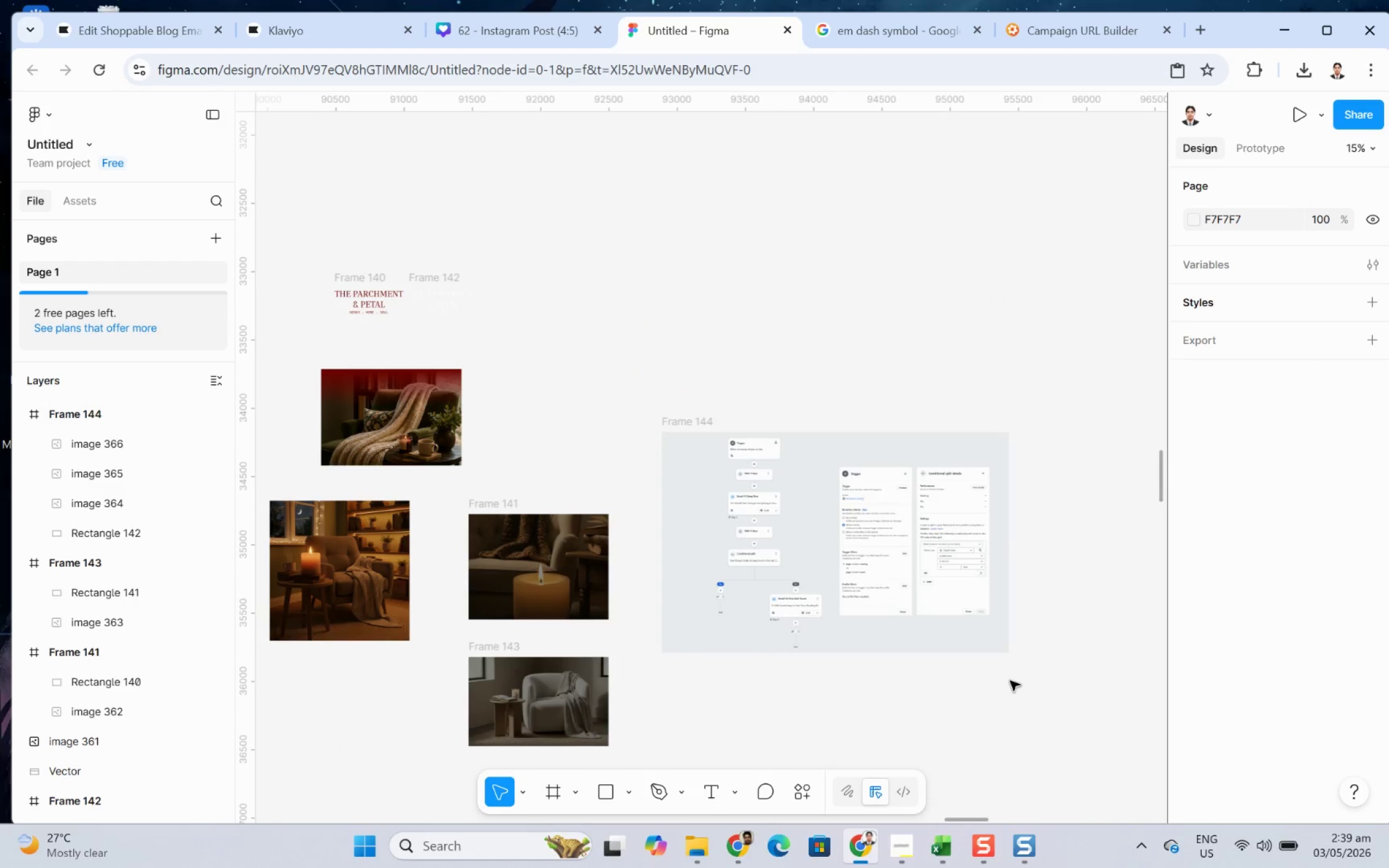 
hold_key(key=ControlLeft, duration=1.45)
 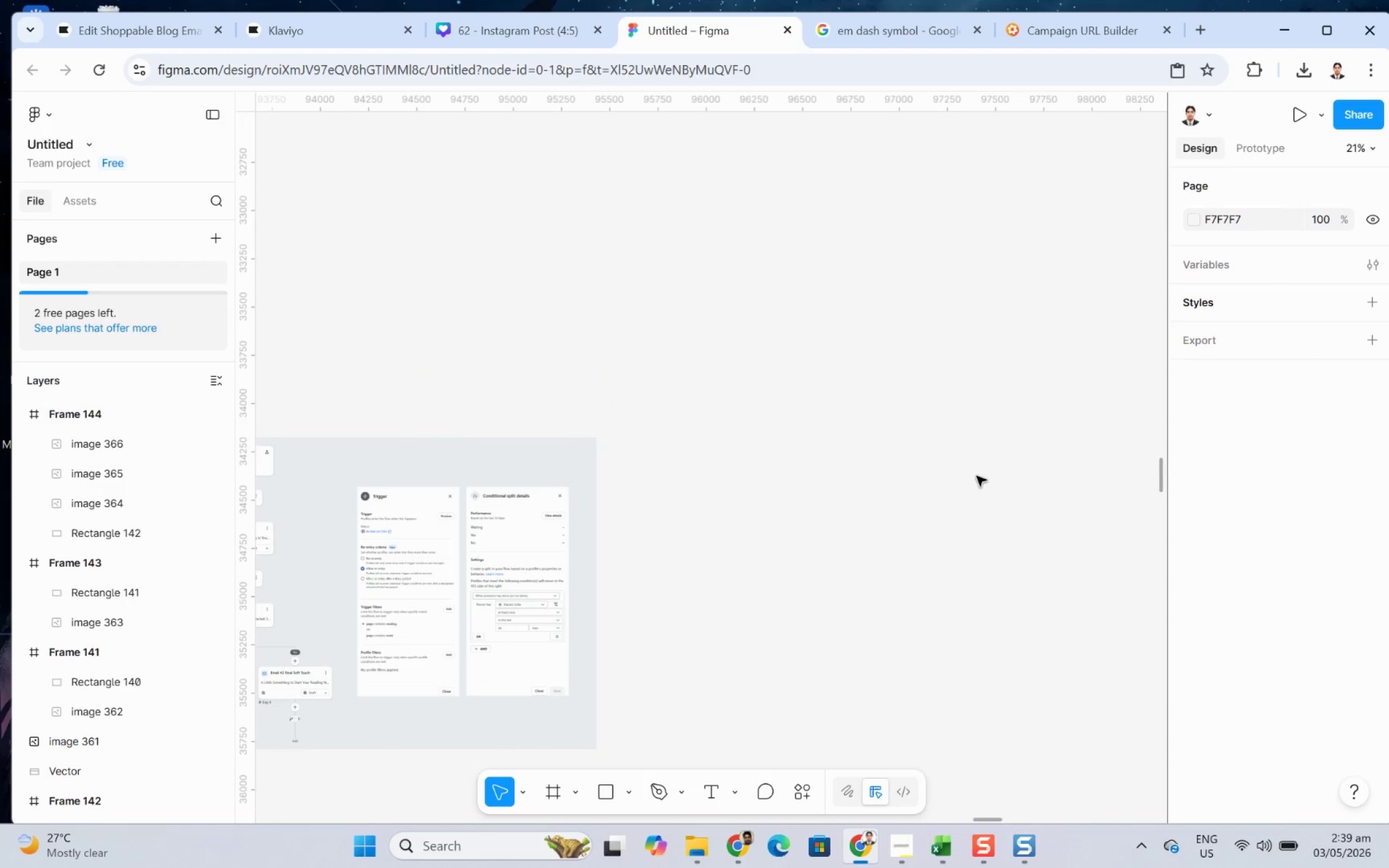 
key(Control+ControlLeft)
 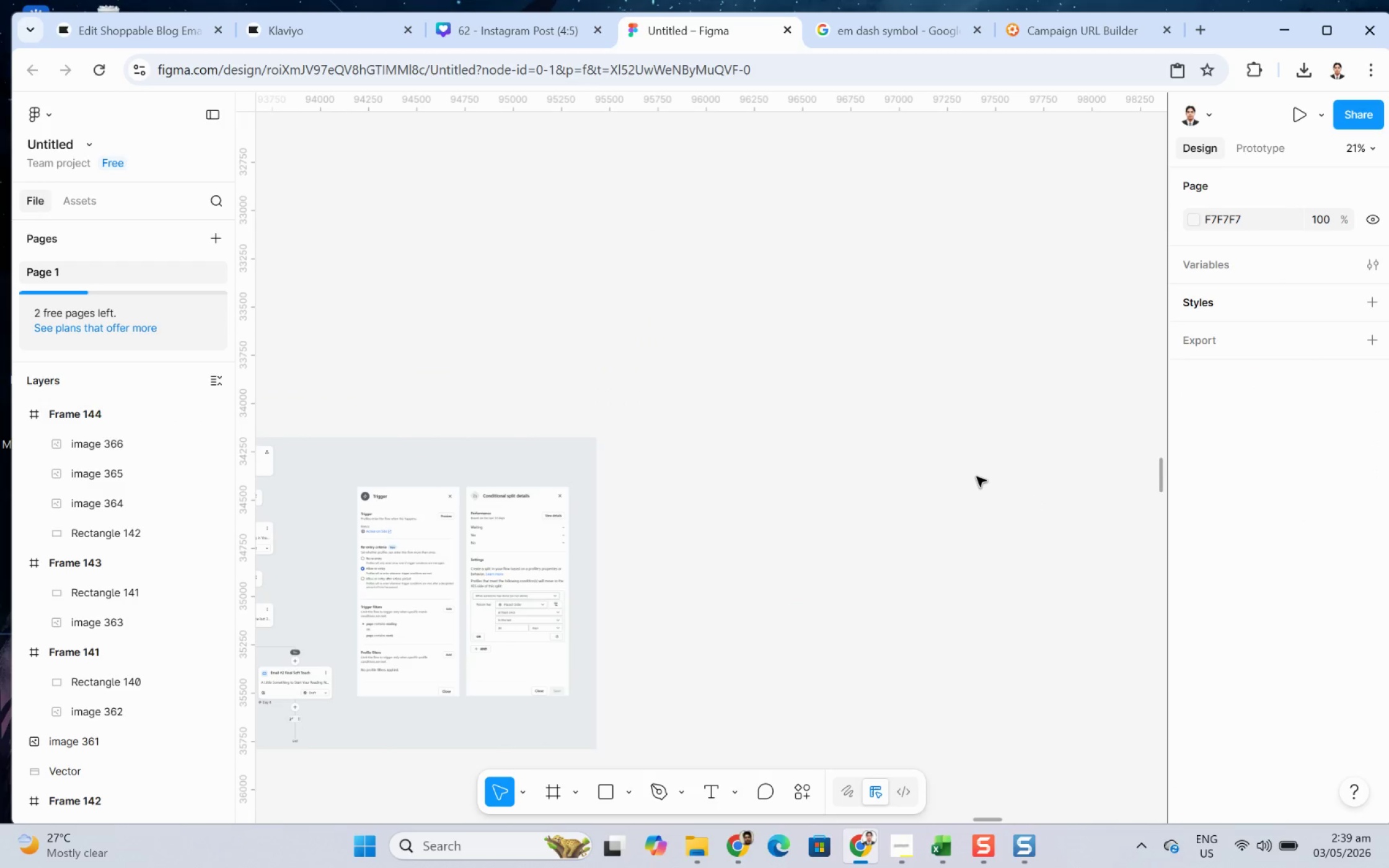 
scroll: coordinate [1077, 501], scroll_direction: up, amount: 4.0
 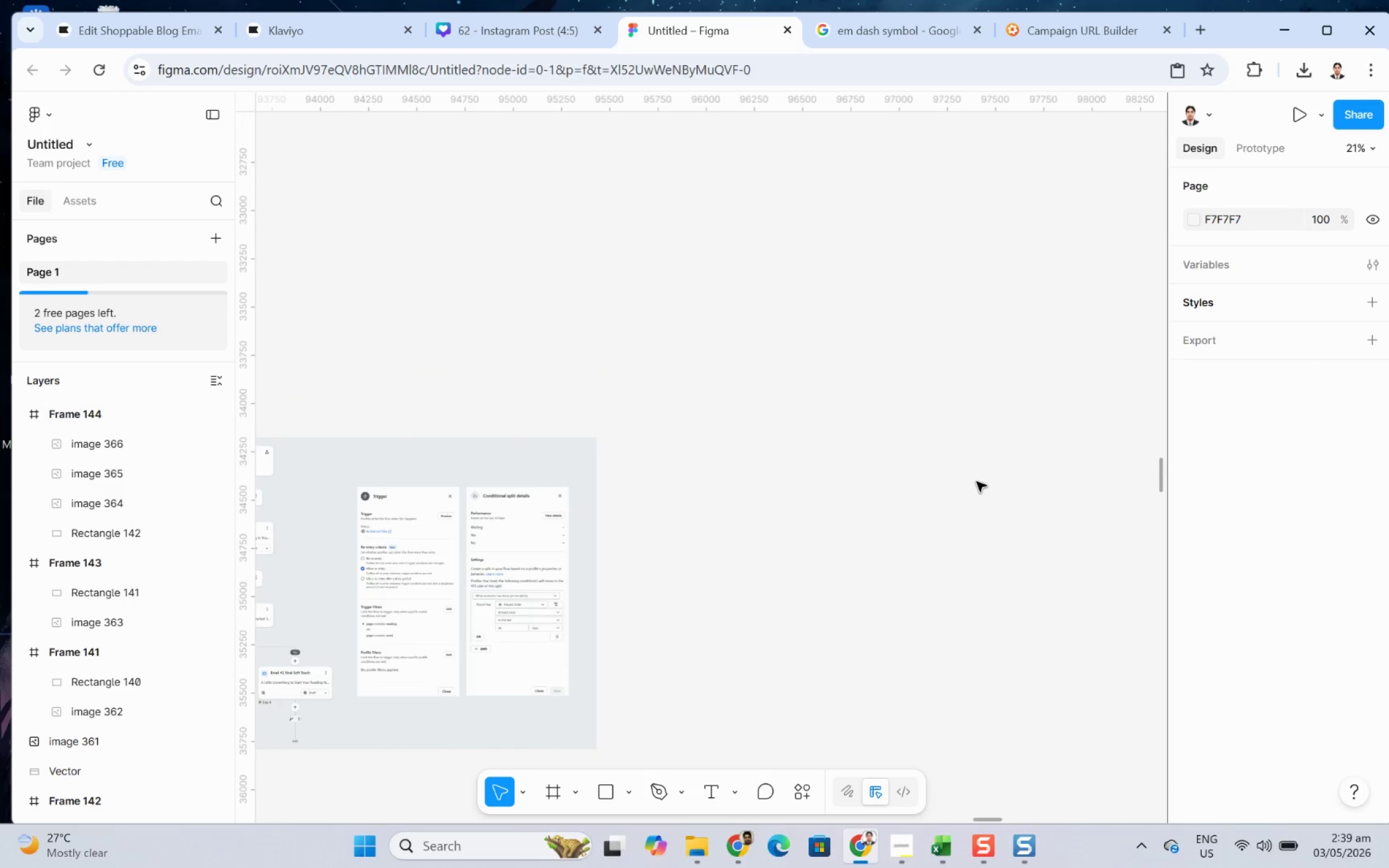 
key(Control+V)
 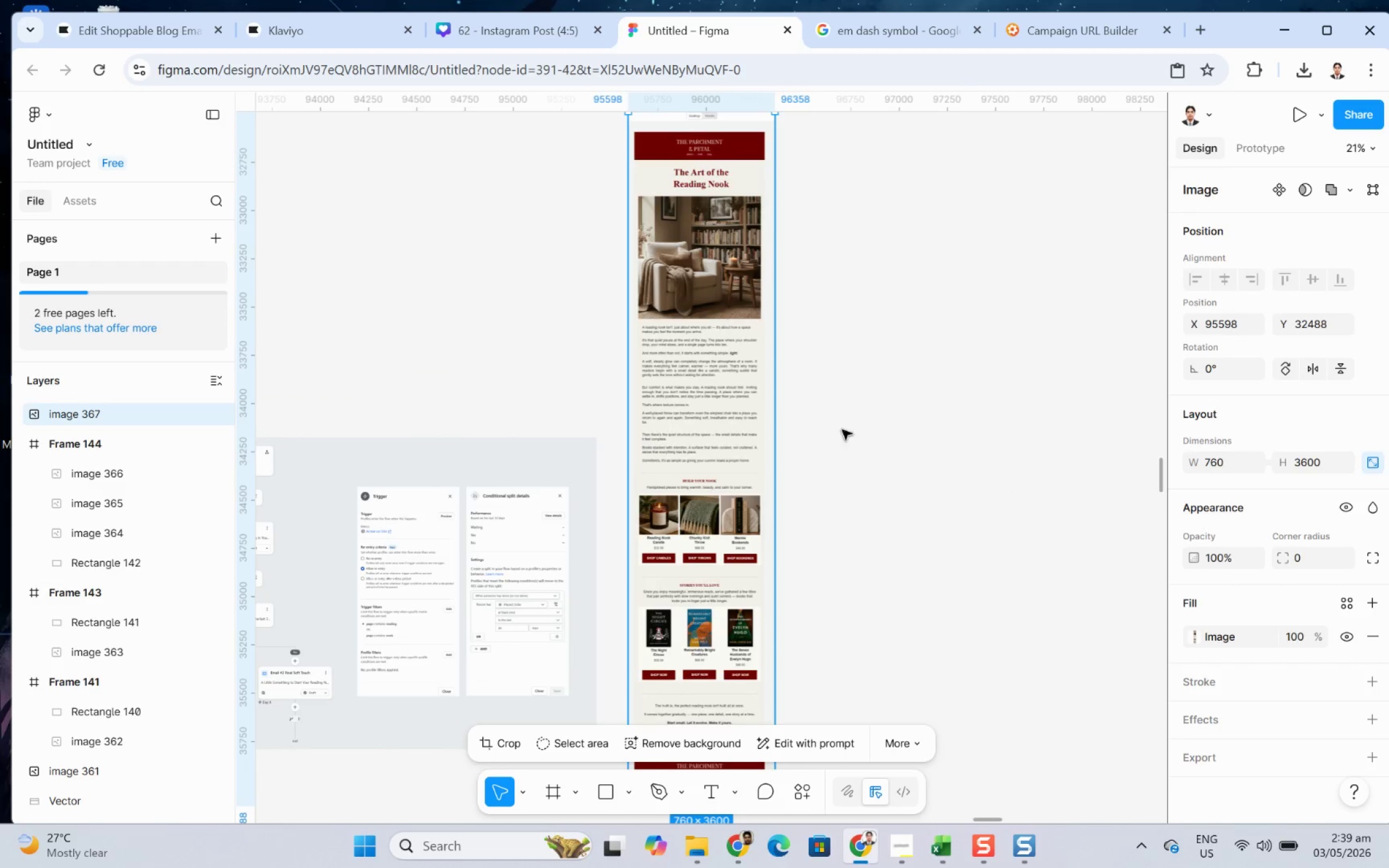 
left_click_drag(start_coordinate=[726, 333], to_coordinate=[801, 457])
 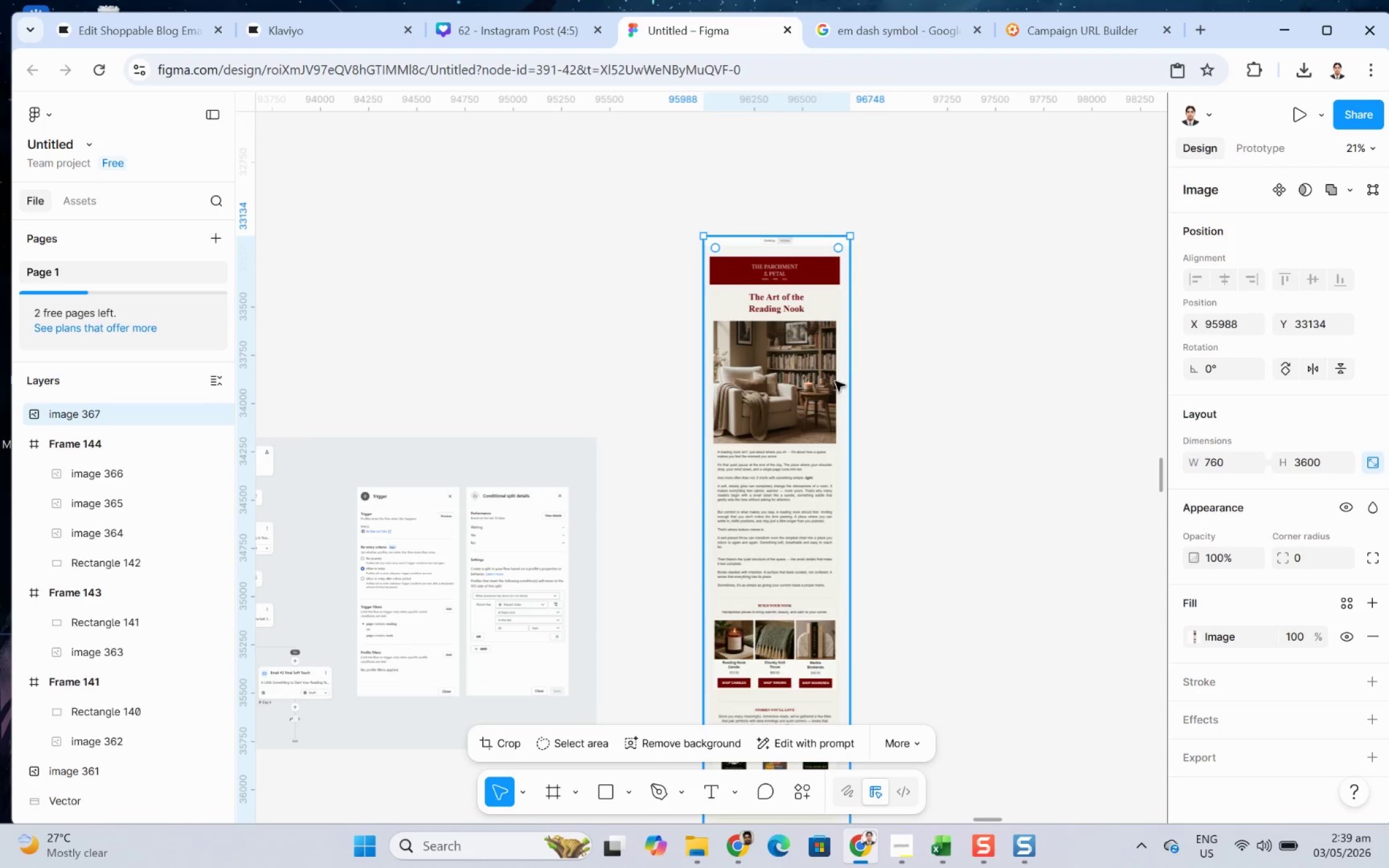 
hold_key(key=ControlLeft, duration=0.31)
 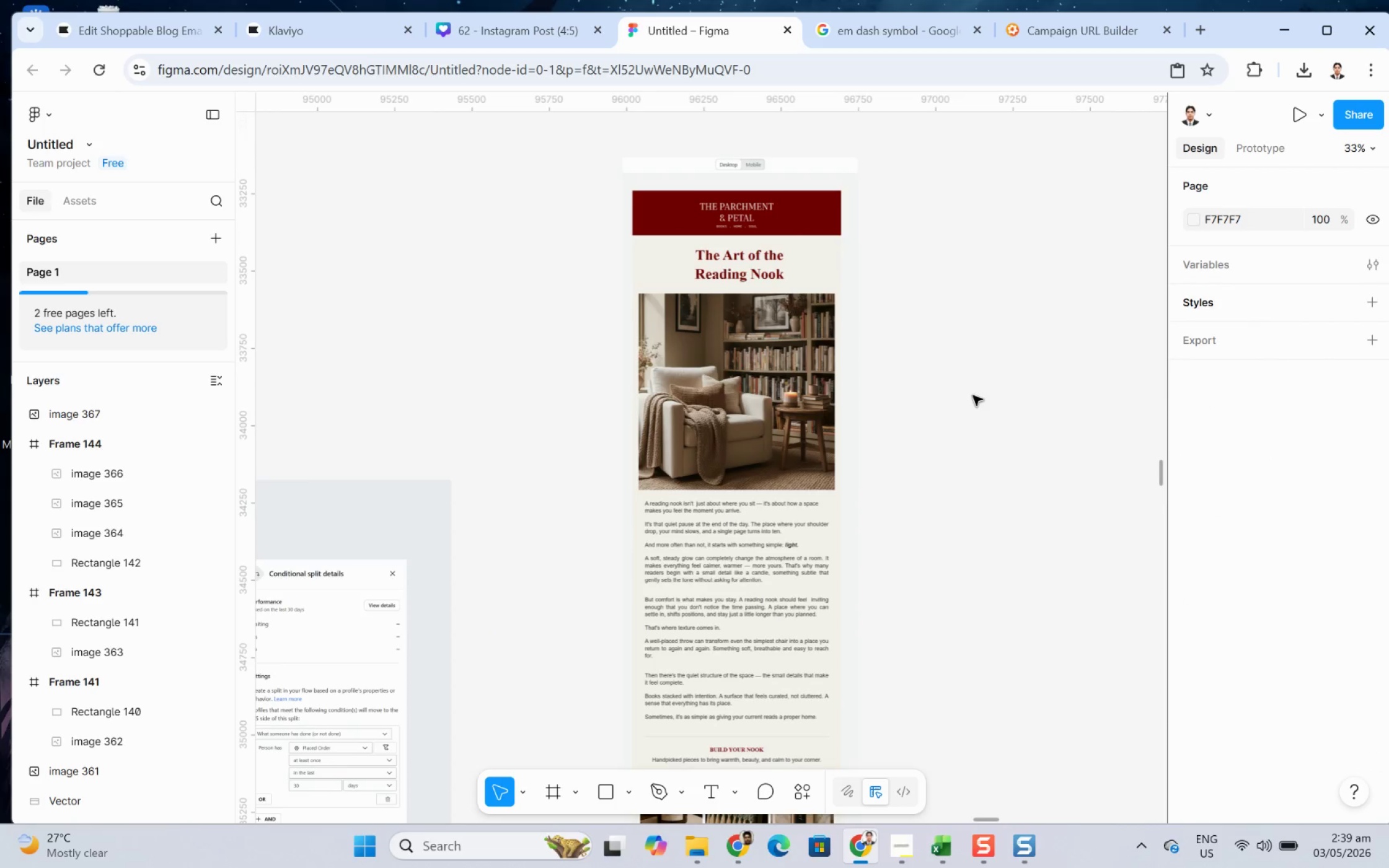 
left_click([972, 395])
 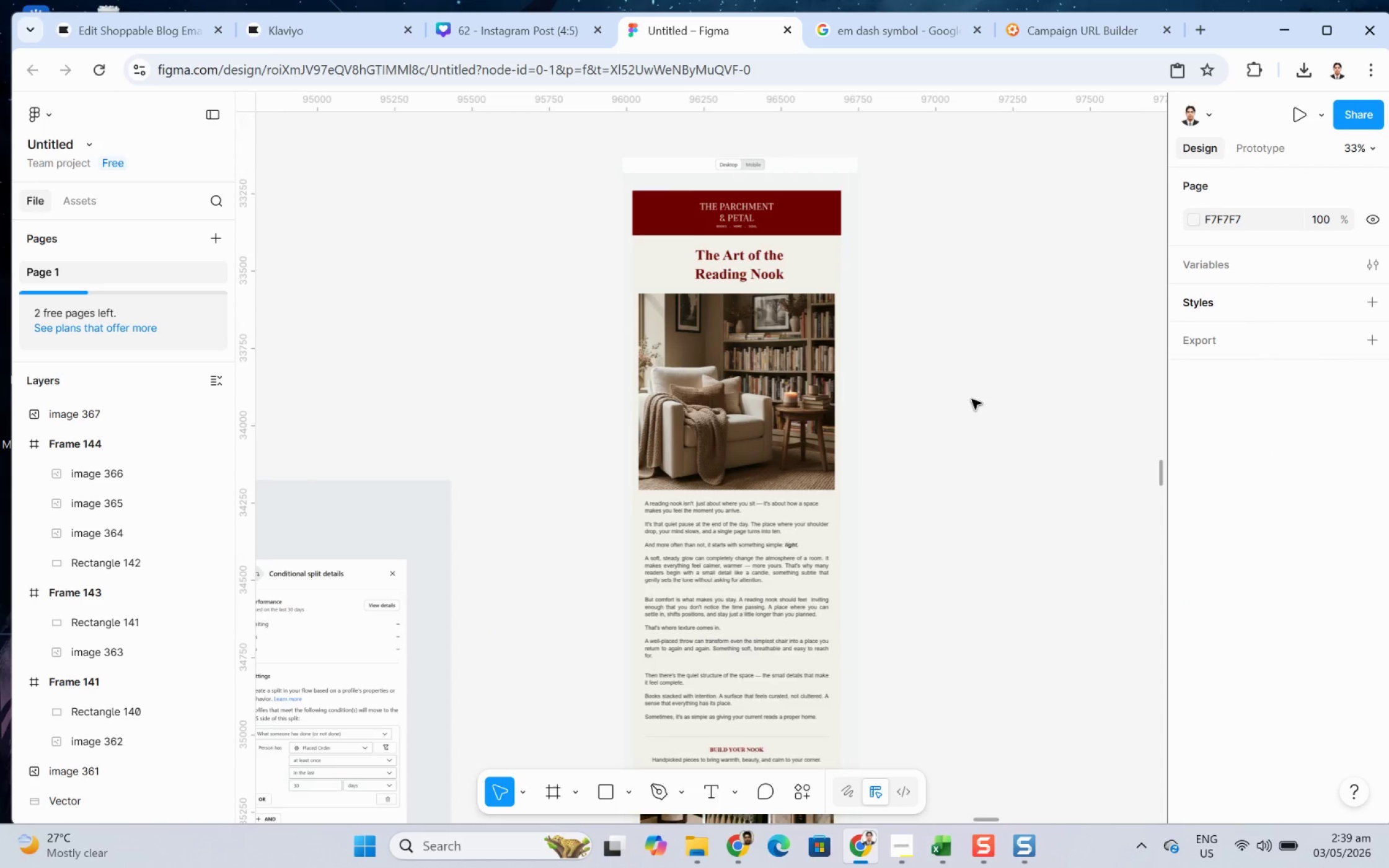 
scroll: coordinate [837, 366], scroll_direction: up, amount: 4.0
 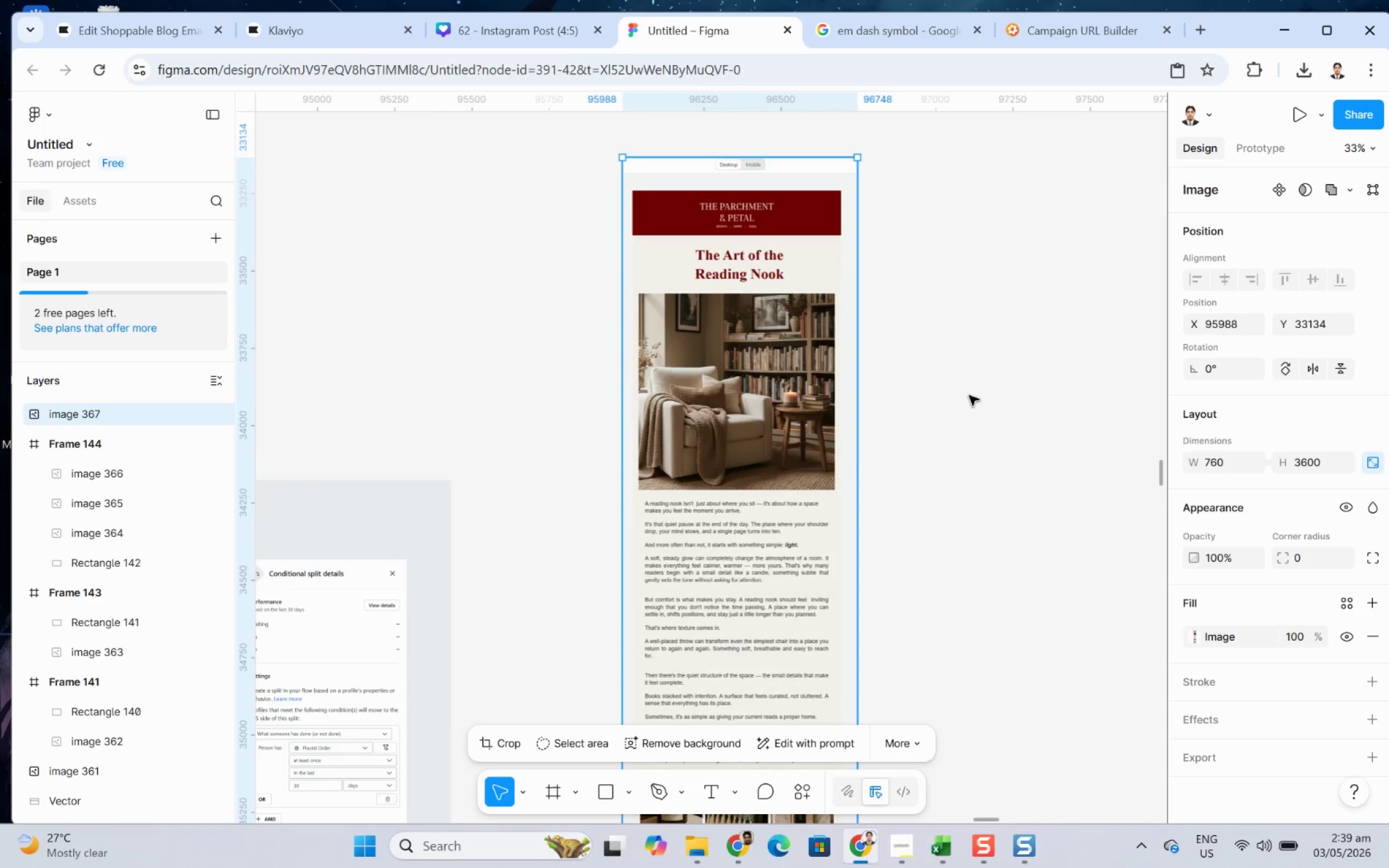 
scroll: coordinate [950, 411], scroll_direction: down, amount: 10.0
 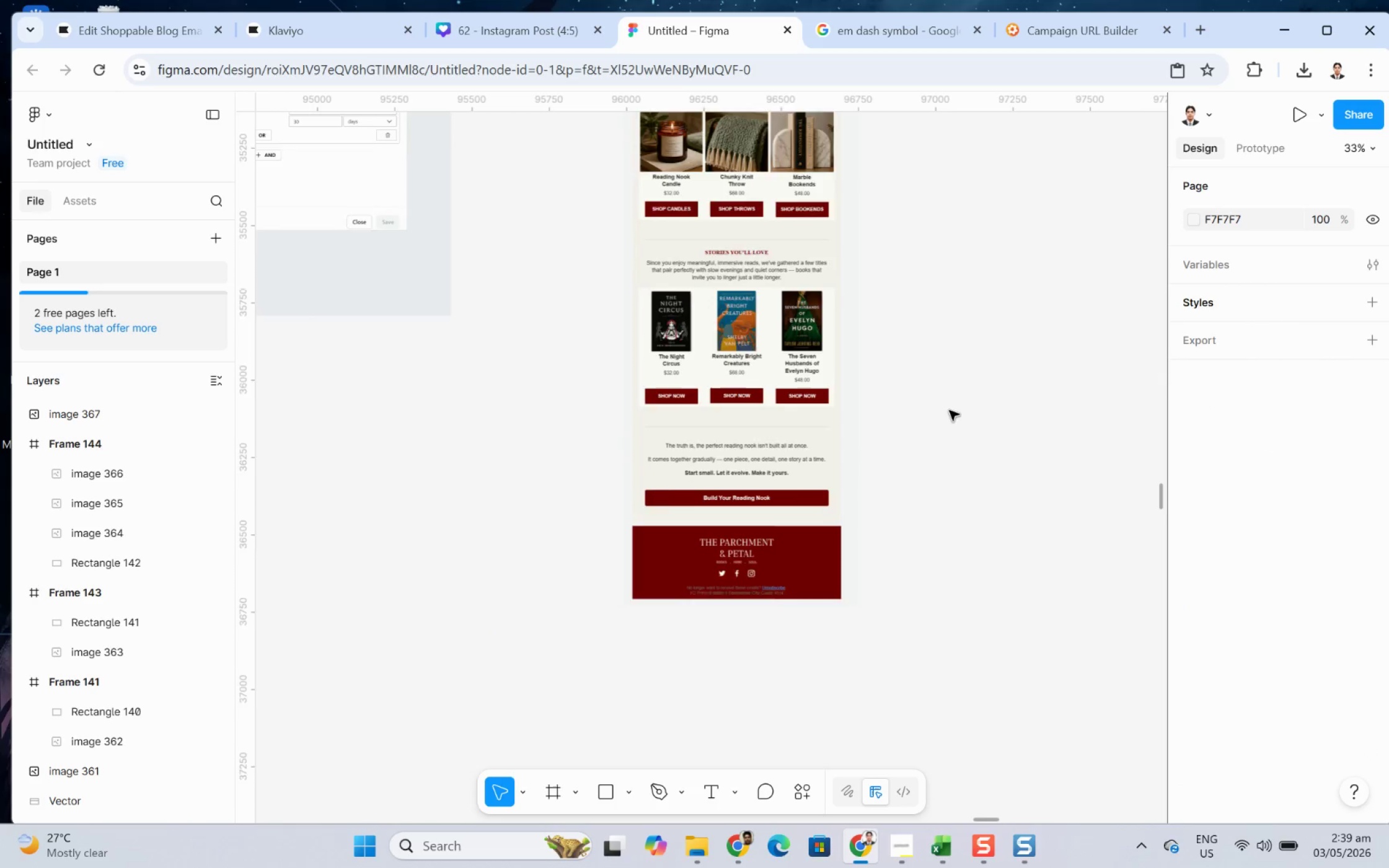 
hold_key(key=ControlLeft, duration=0.31)
scroll: coordinate [875, 427], scroll_direction: up, amount: 10.0
 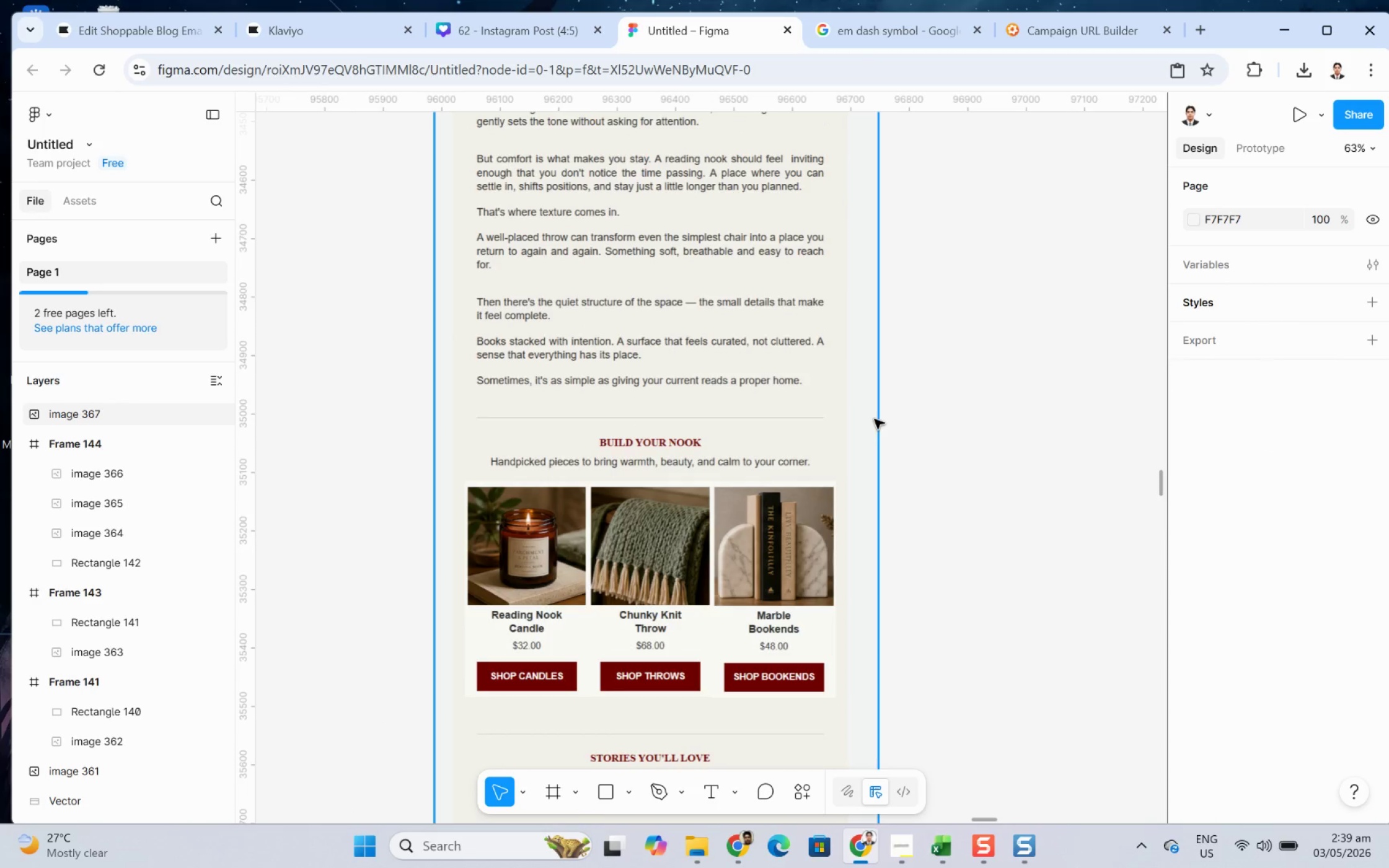 
hold_key(key=ControlLeft, duration=2.17)
scroll: coordinate [823, 496], scroll_direction: up, amount: 2.0
 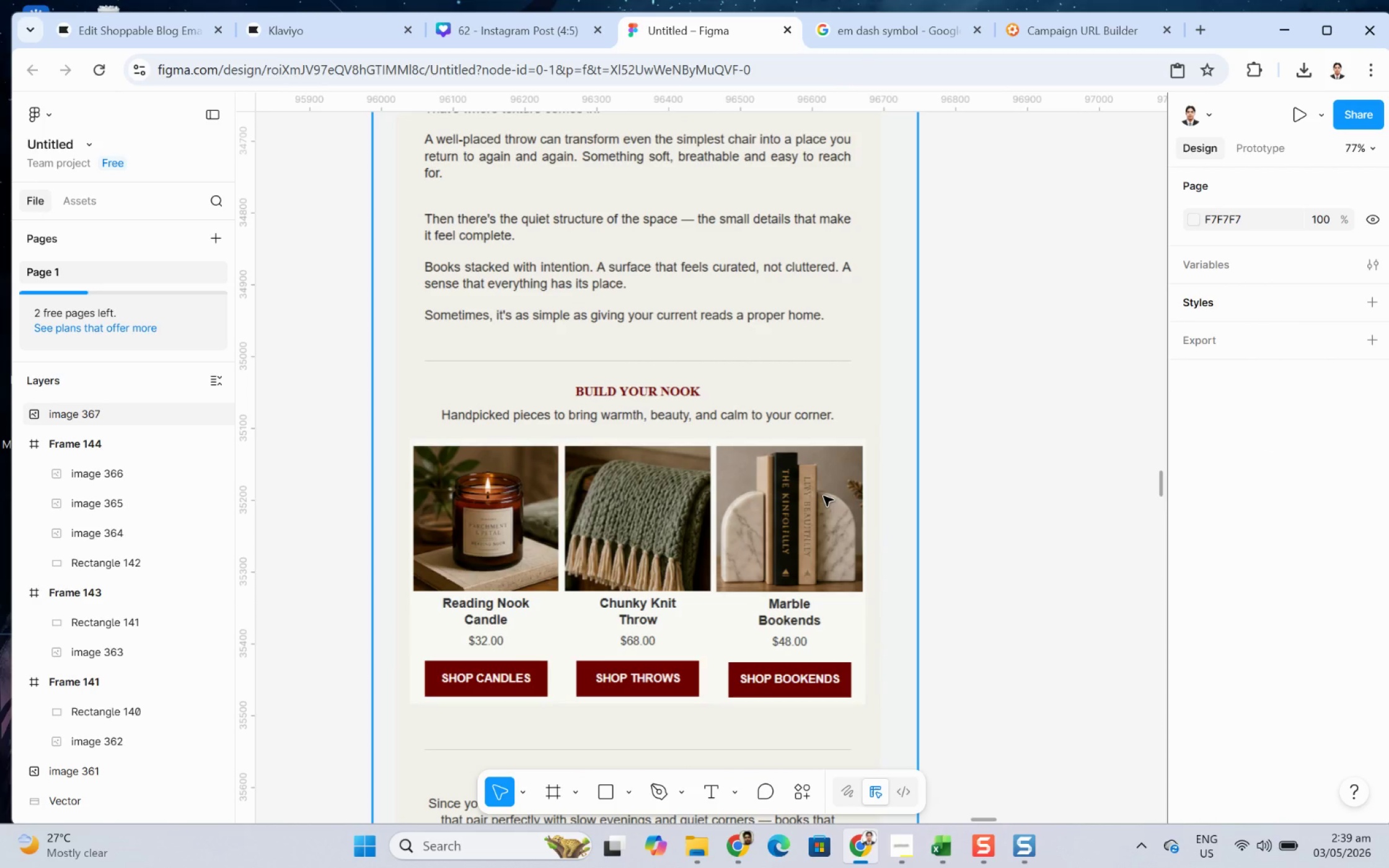 
scroll: coordinate [823, 496], scroll_direction: down, amount: 8.0
 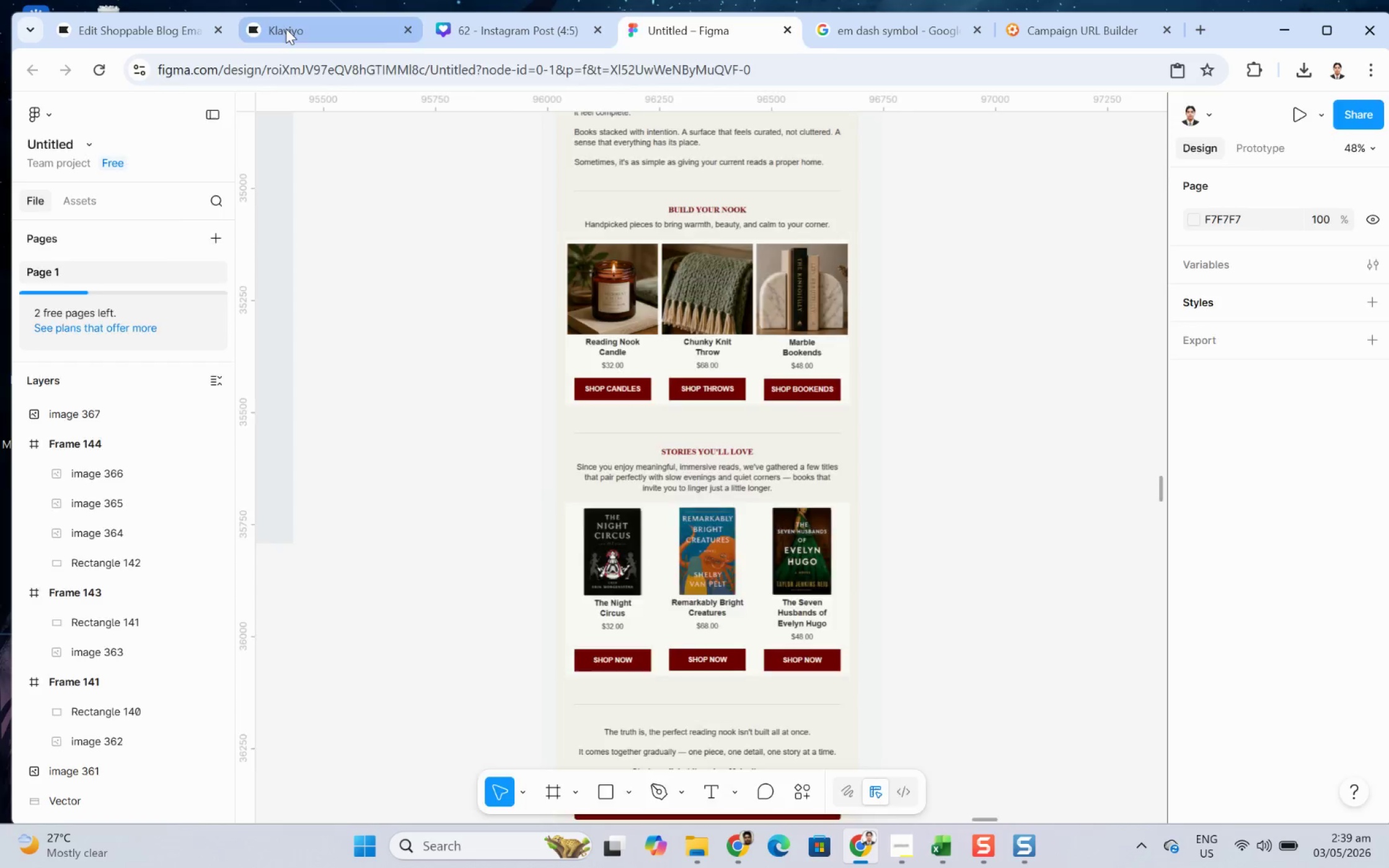 
double_click([149, 32])
 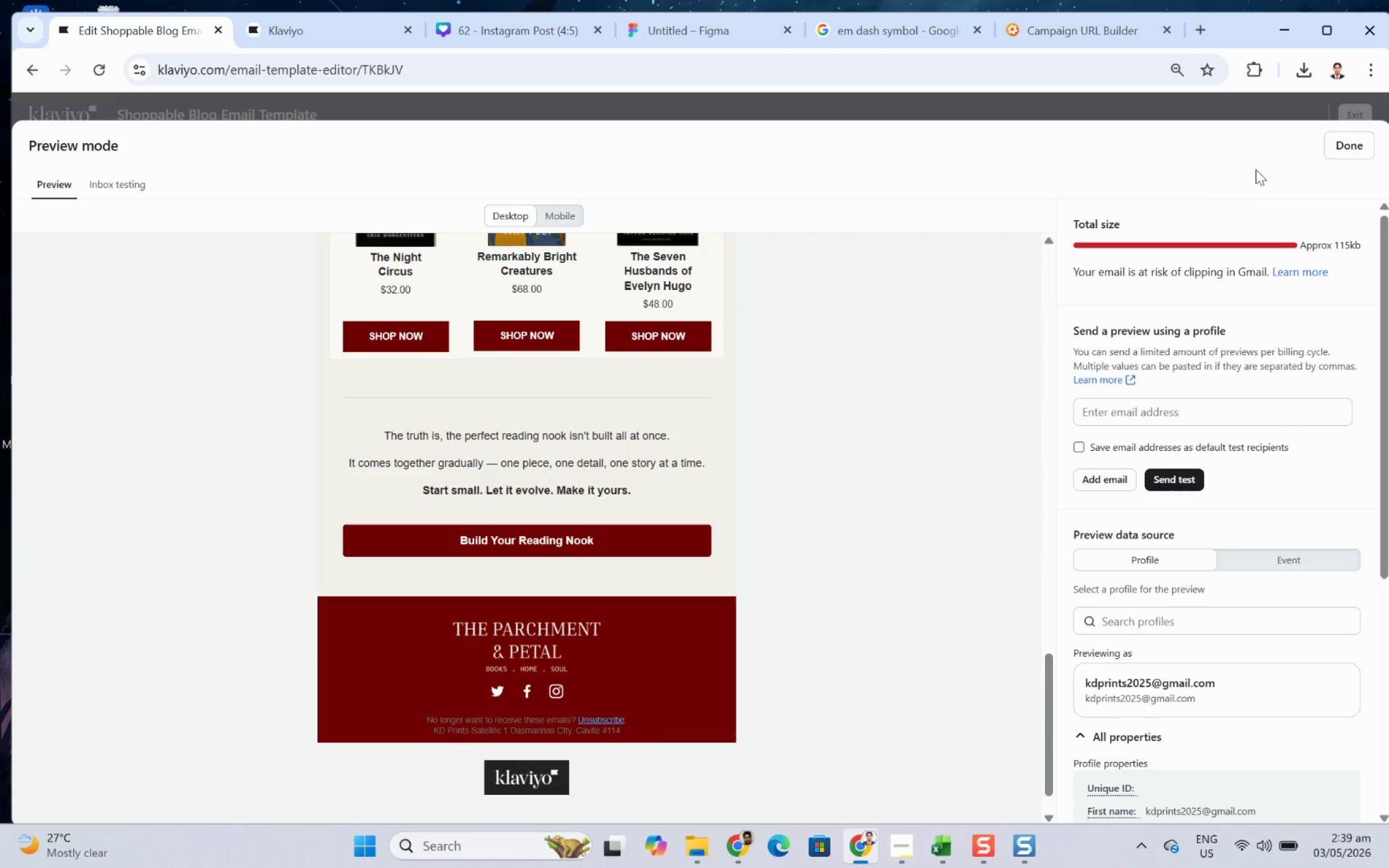 
left_click([1338, 144])
 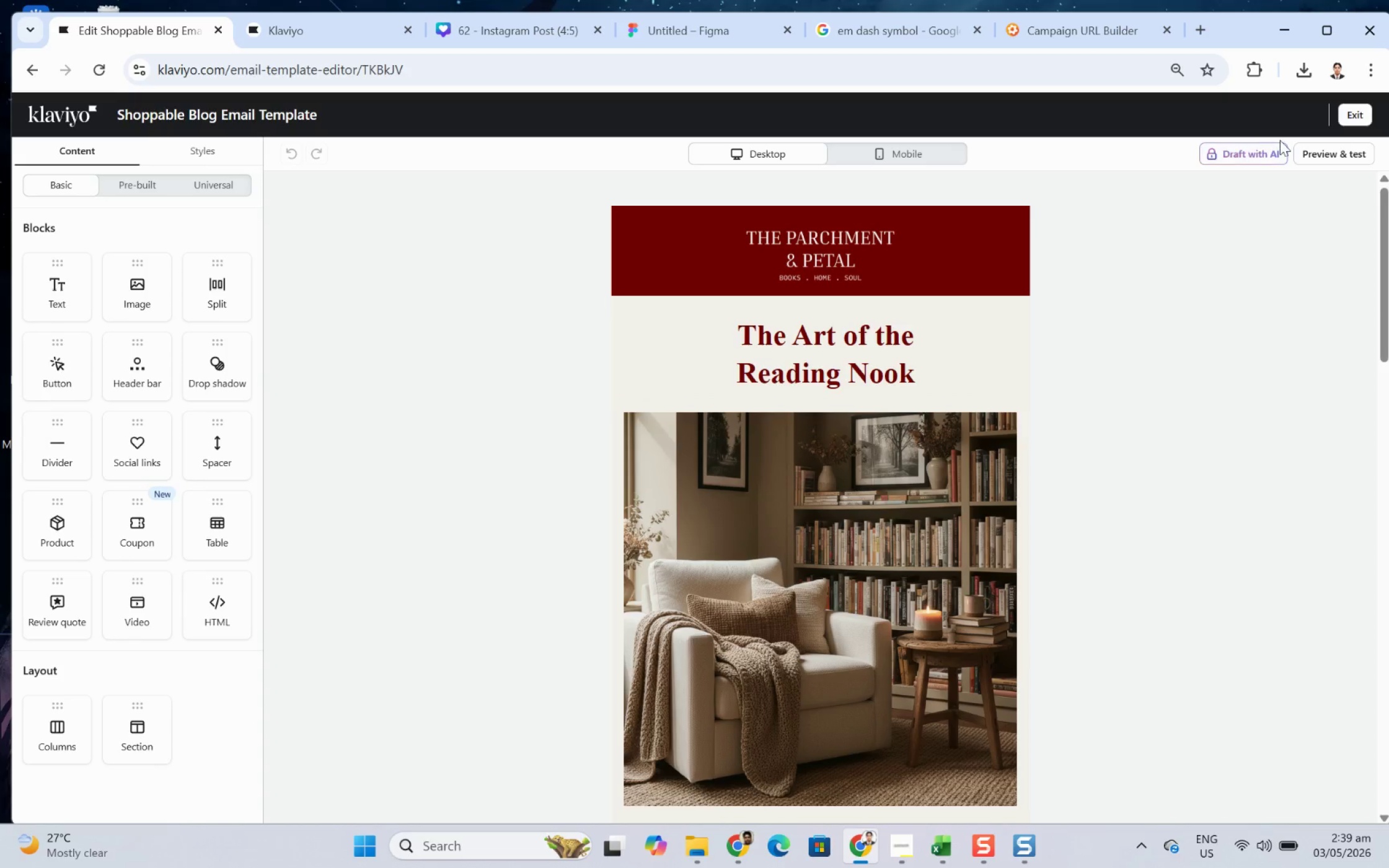 
left_click([1340, 158])
 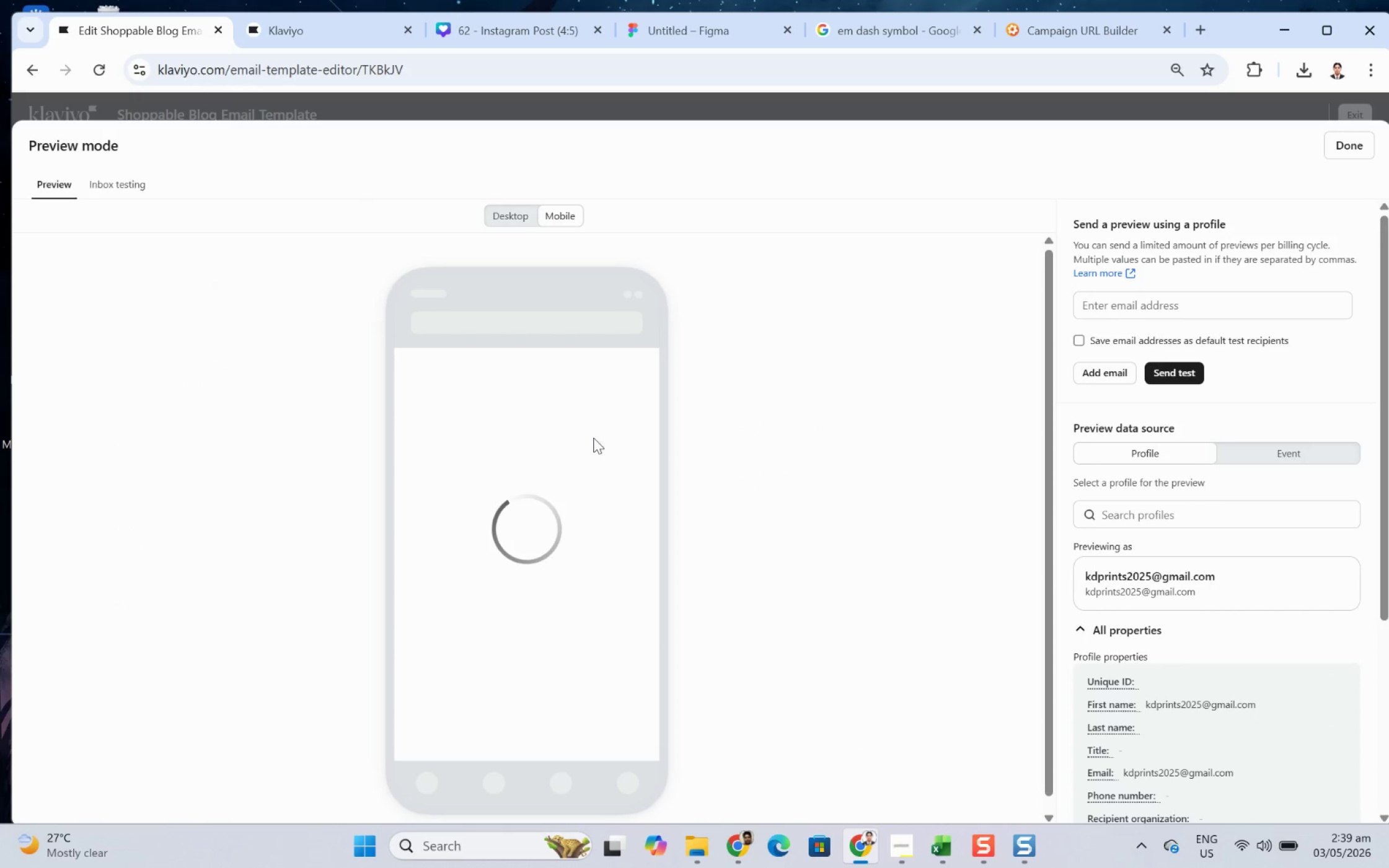 
hold_key(key=ControlLeft, duration=0.94)
scroll: coordinate [632, 481], scroll_direction: up, amount: 1.0
 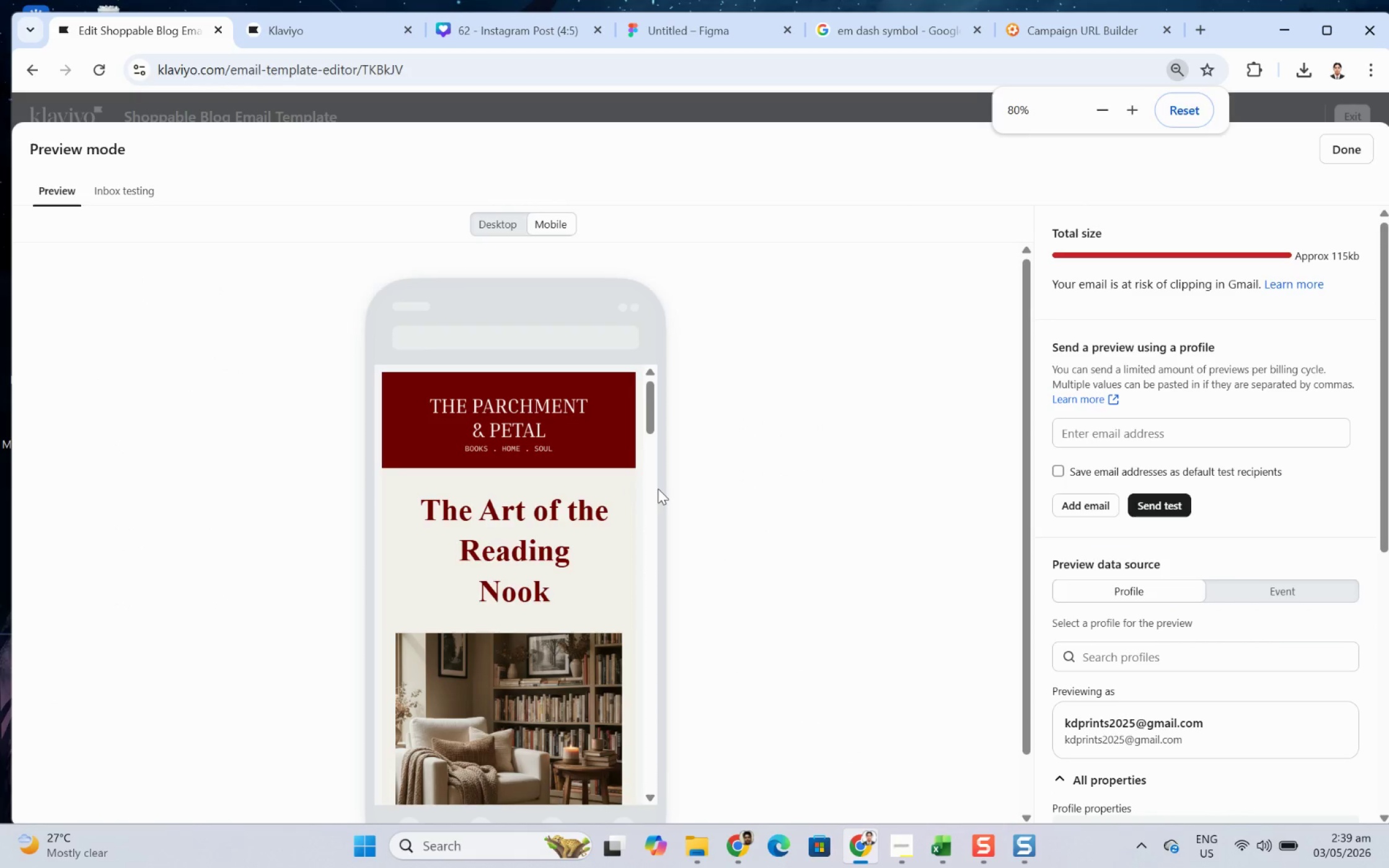 
scroll: coordinate [661, 494], scroll_direction: down, amount: 1.0
 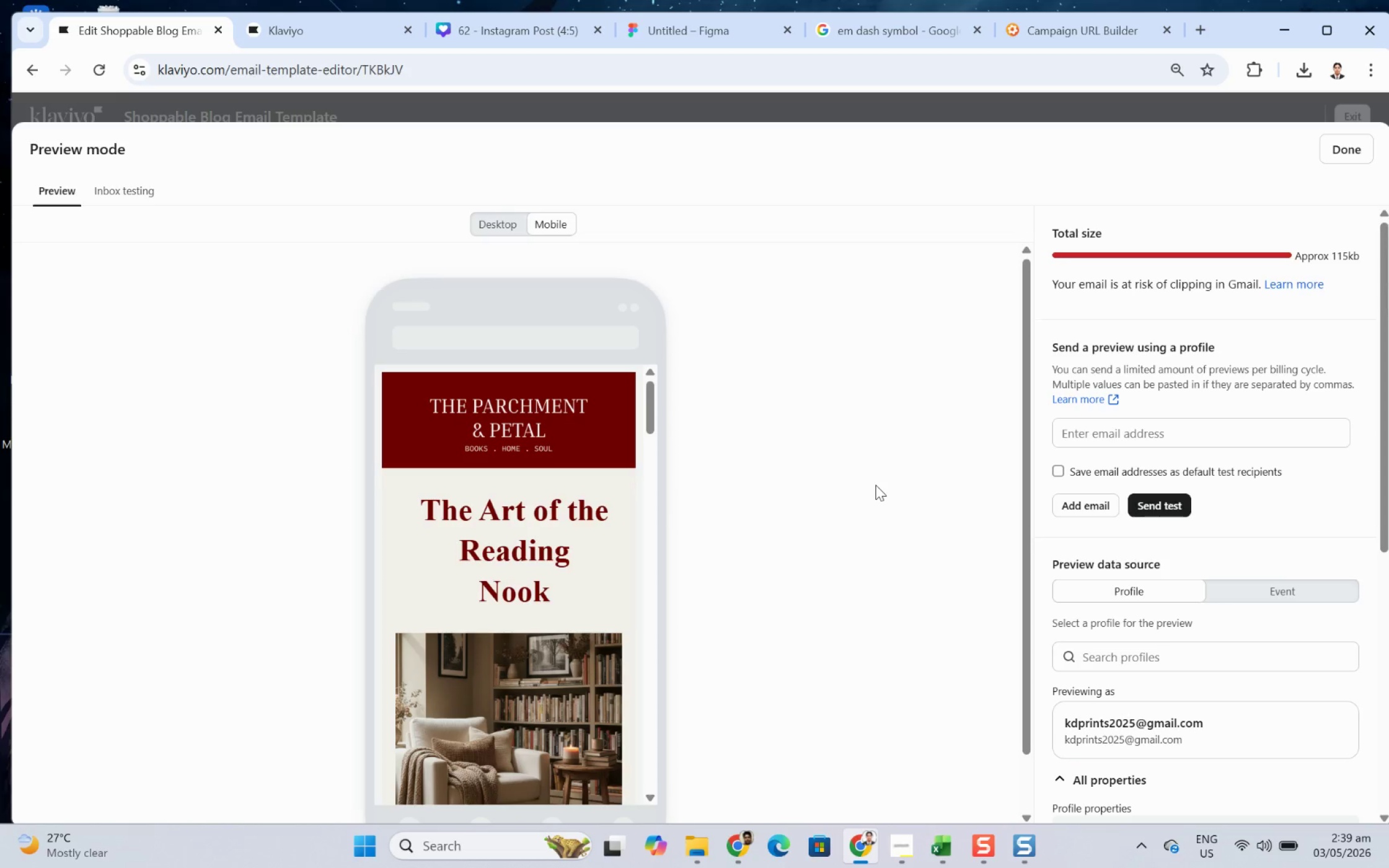 
key(F12)
 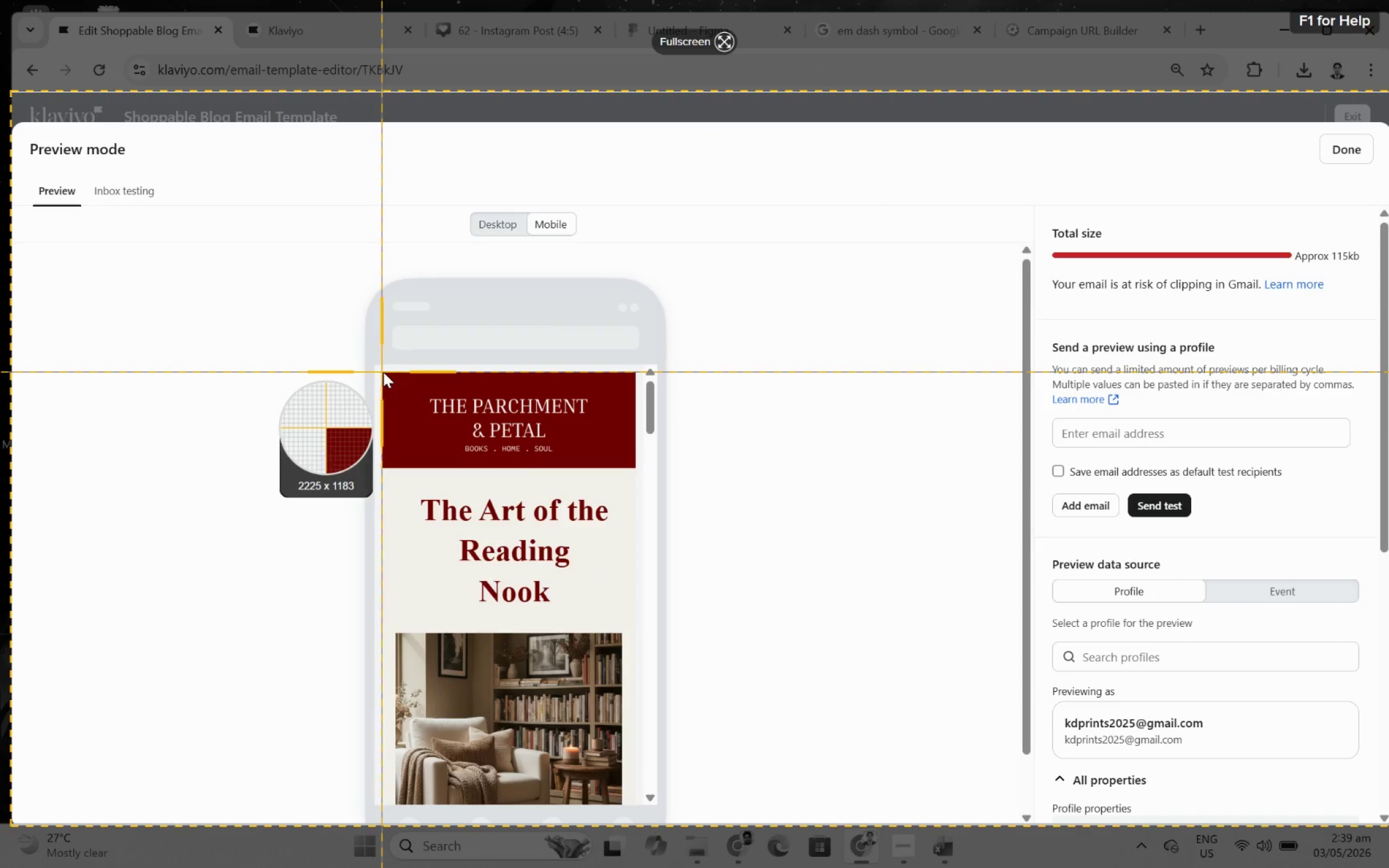 
left_click_drag(start_coordinate=[381, 372], to_coordinate=[636, 803])
 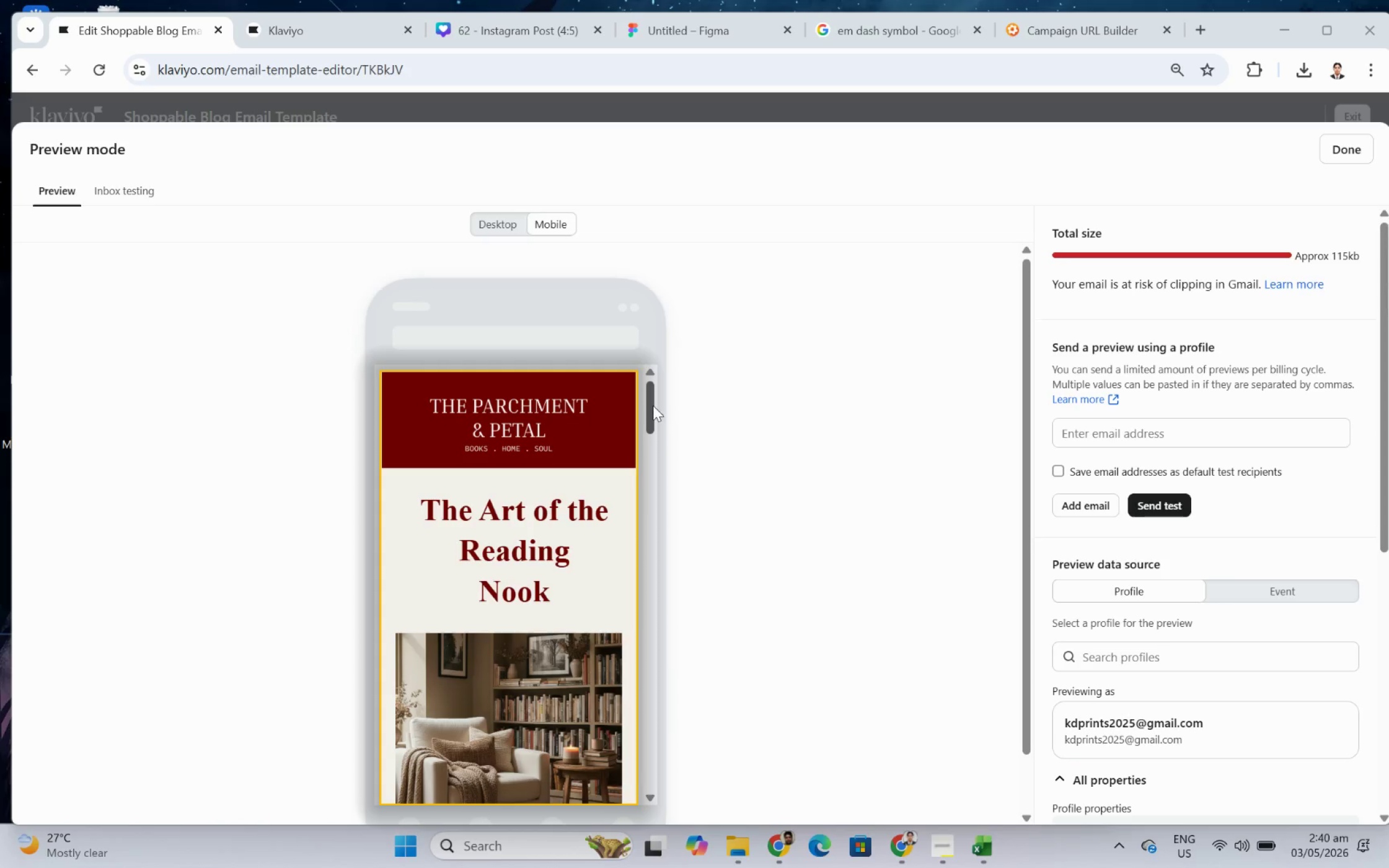 
left_click_drag(start_coordinate=[653, 405], to_coordinate=[624, 751])
 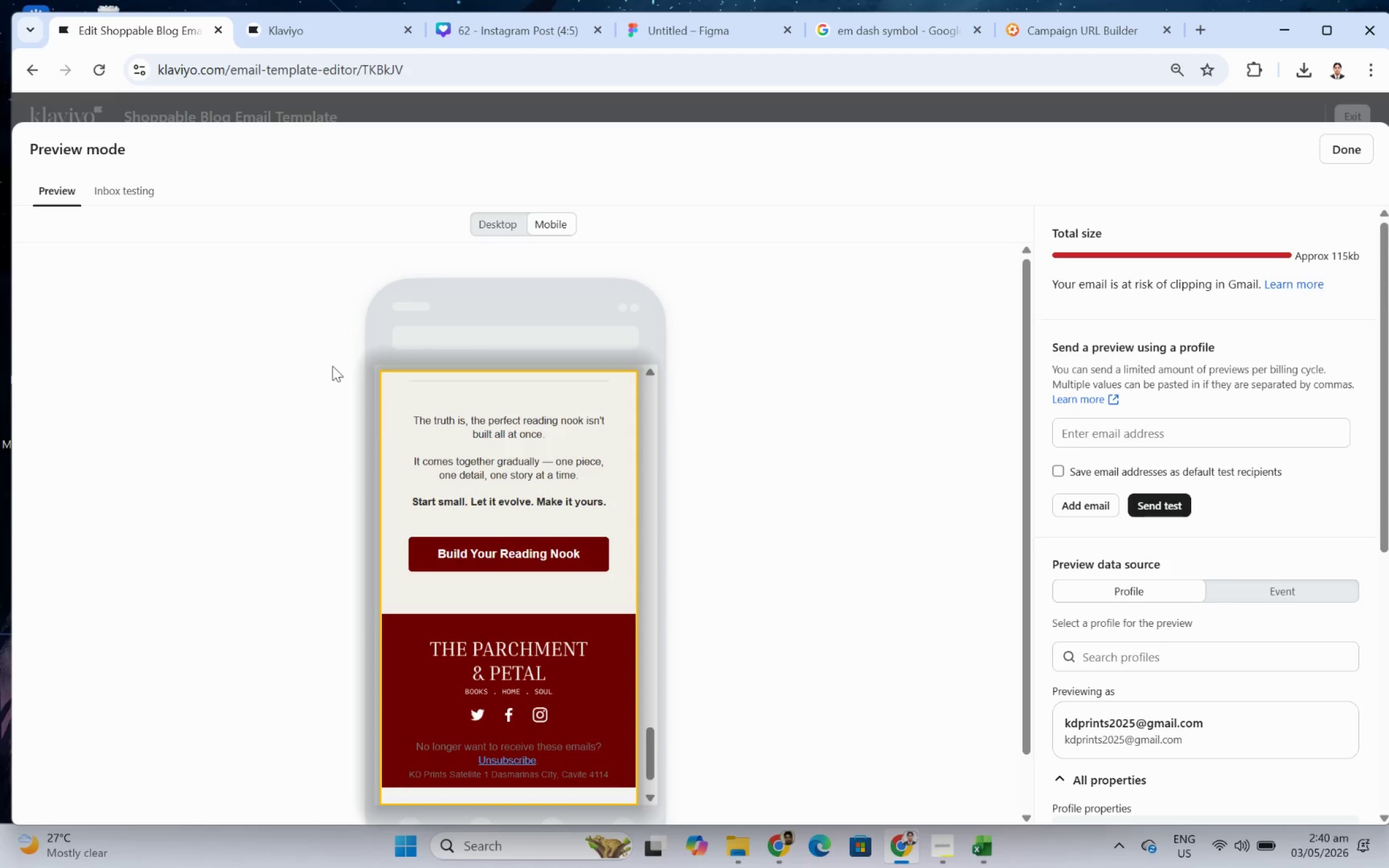 
left_click([291, 309])
 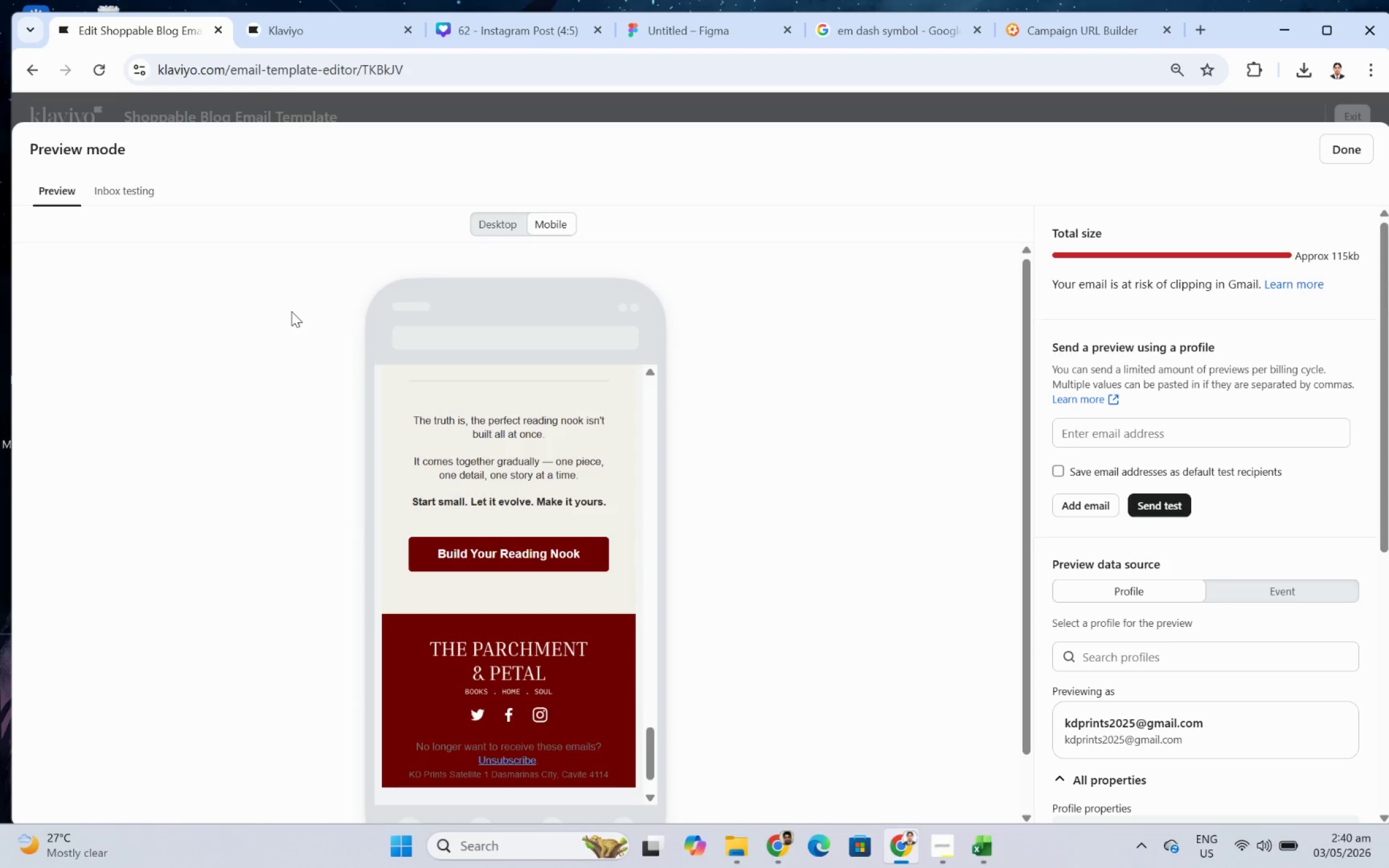 
wait(6.22)
 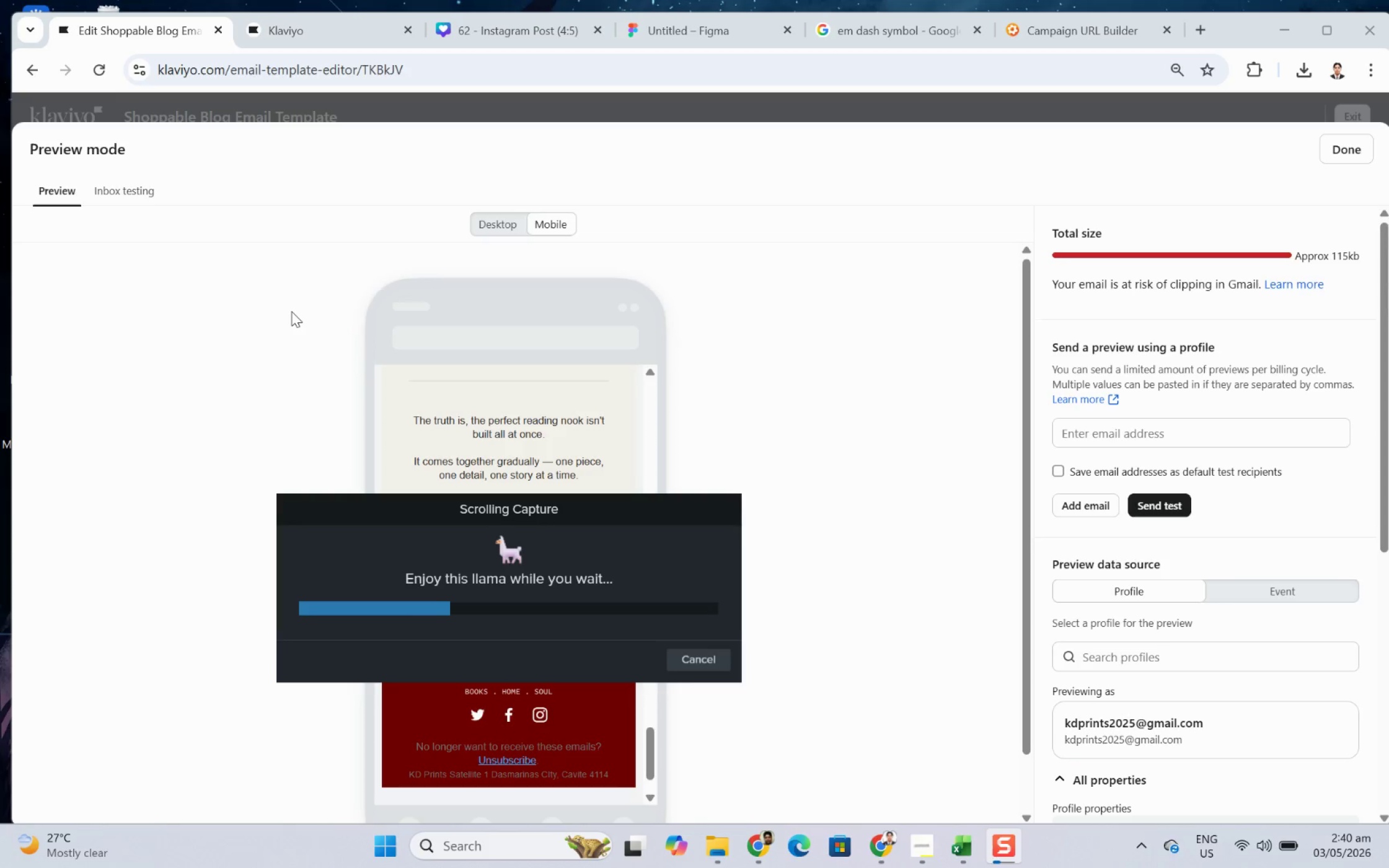 
key(Control+C)
 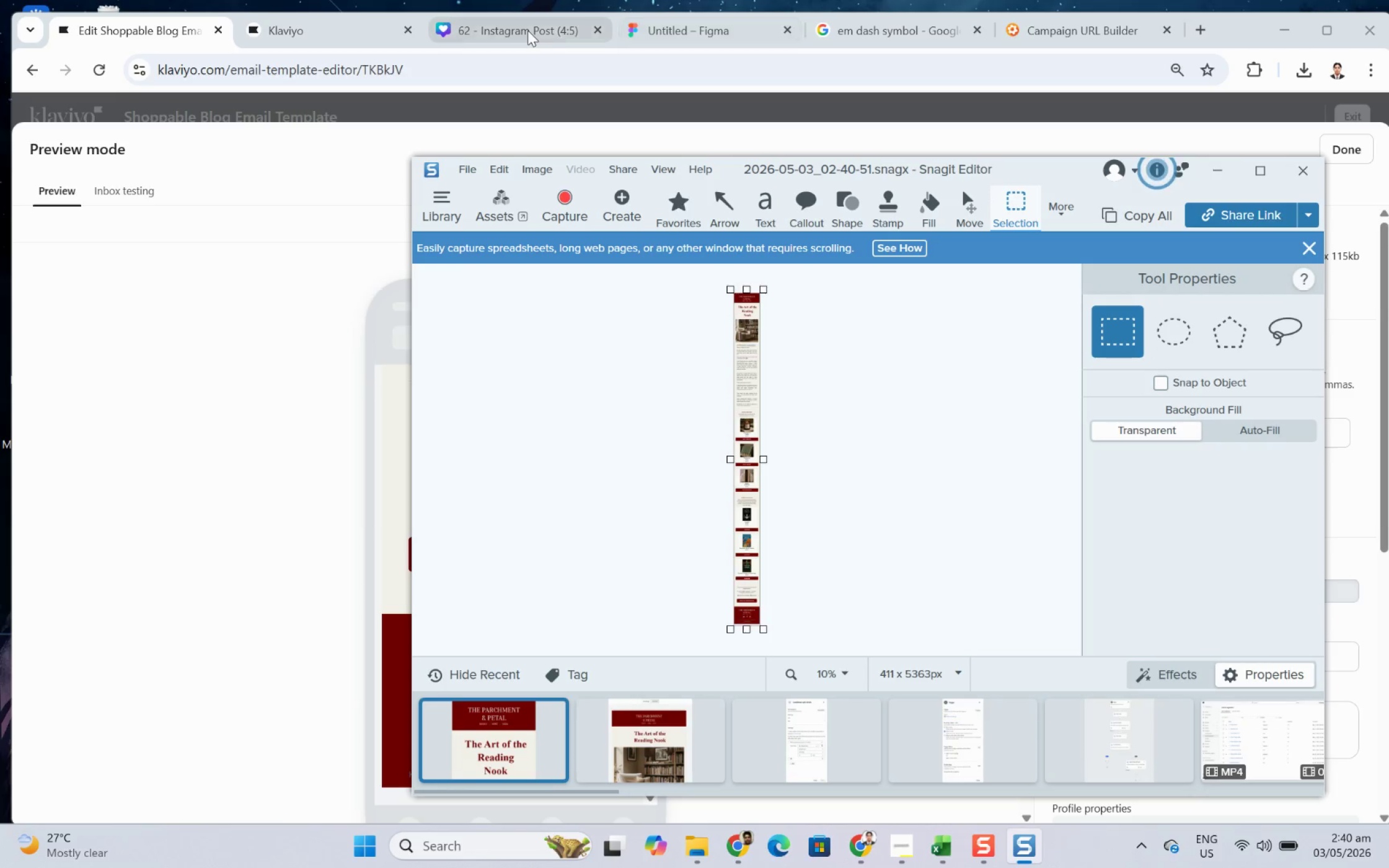 
left_click([689, 29])
 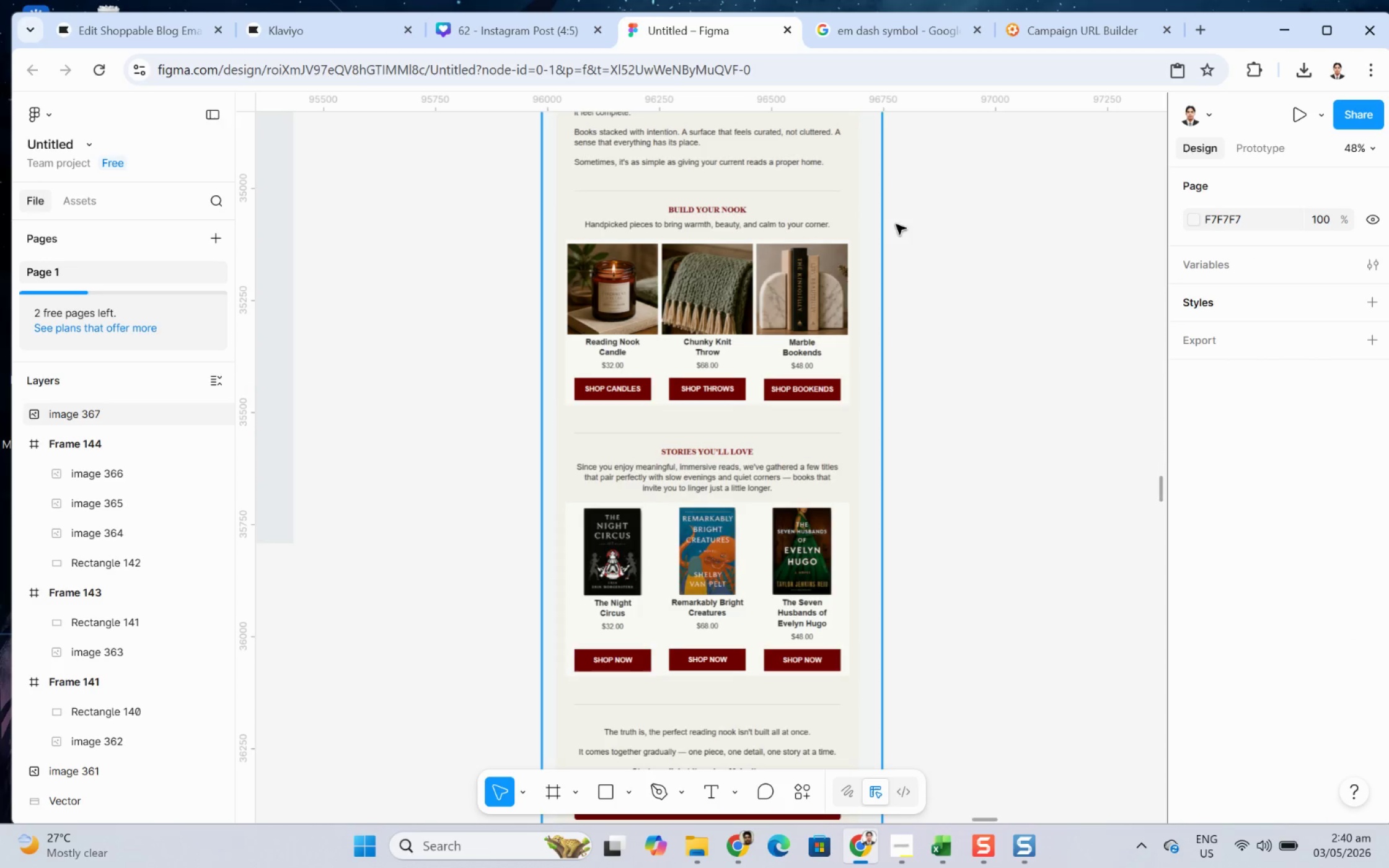 
left_click([938, 225])
 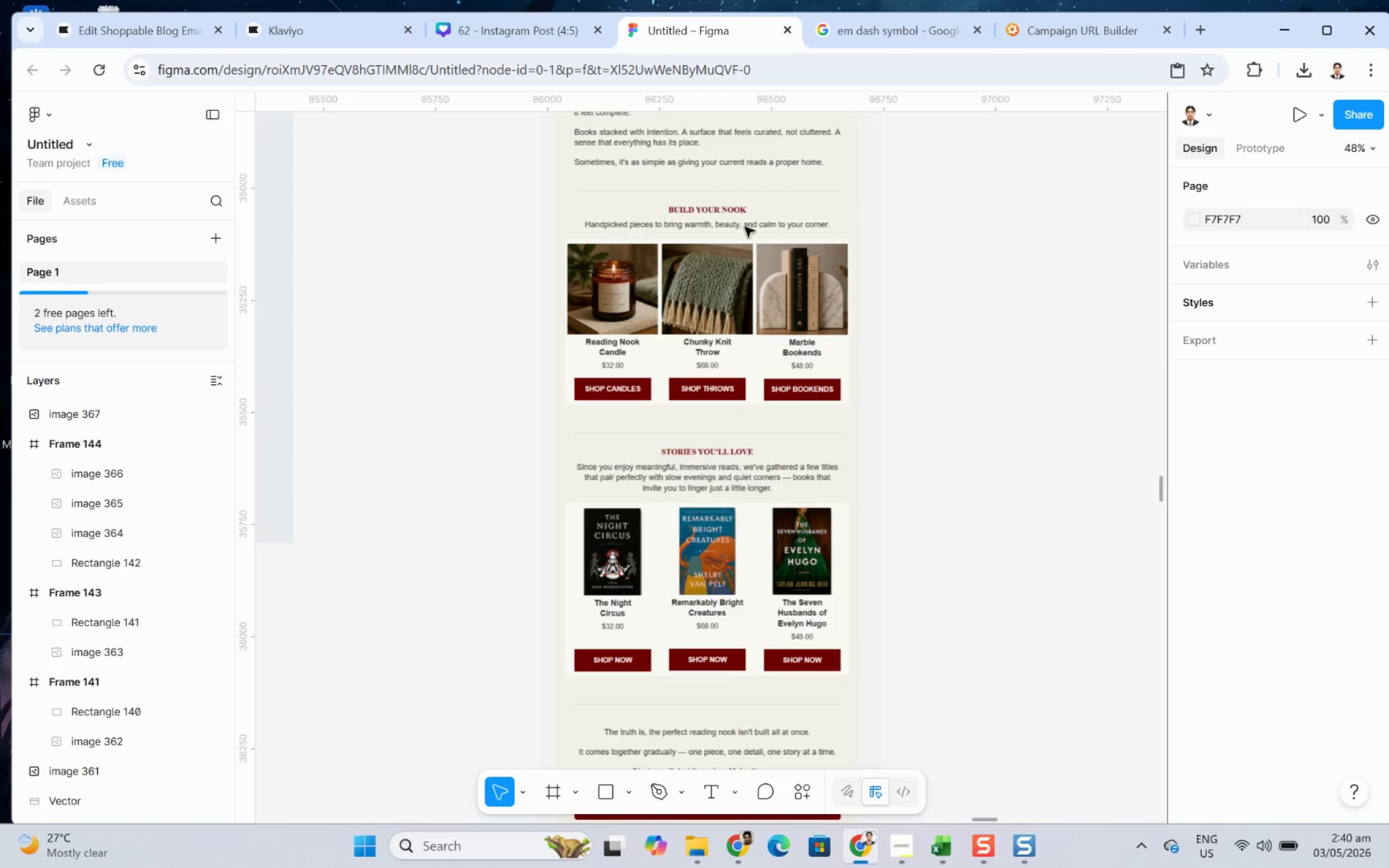 
hold_key(key=ControlLeft, duration=1.0)
scroll: coordinate [818, 255], scroll_direction: up, amount: 21.0
 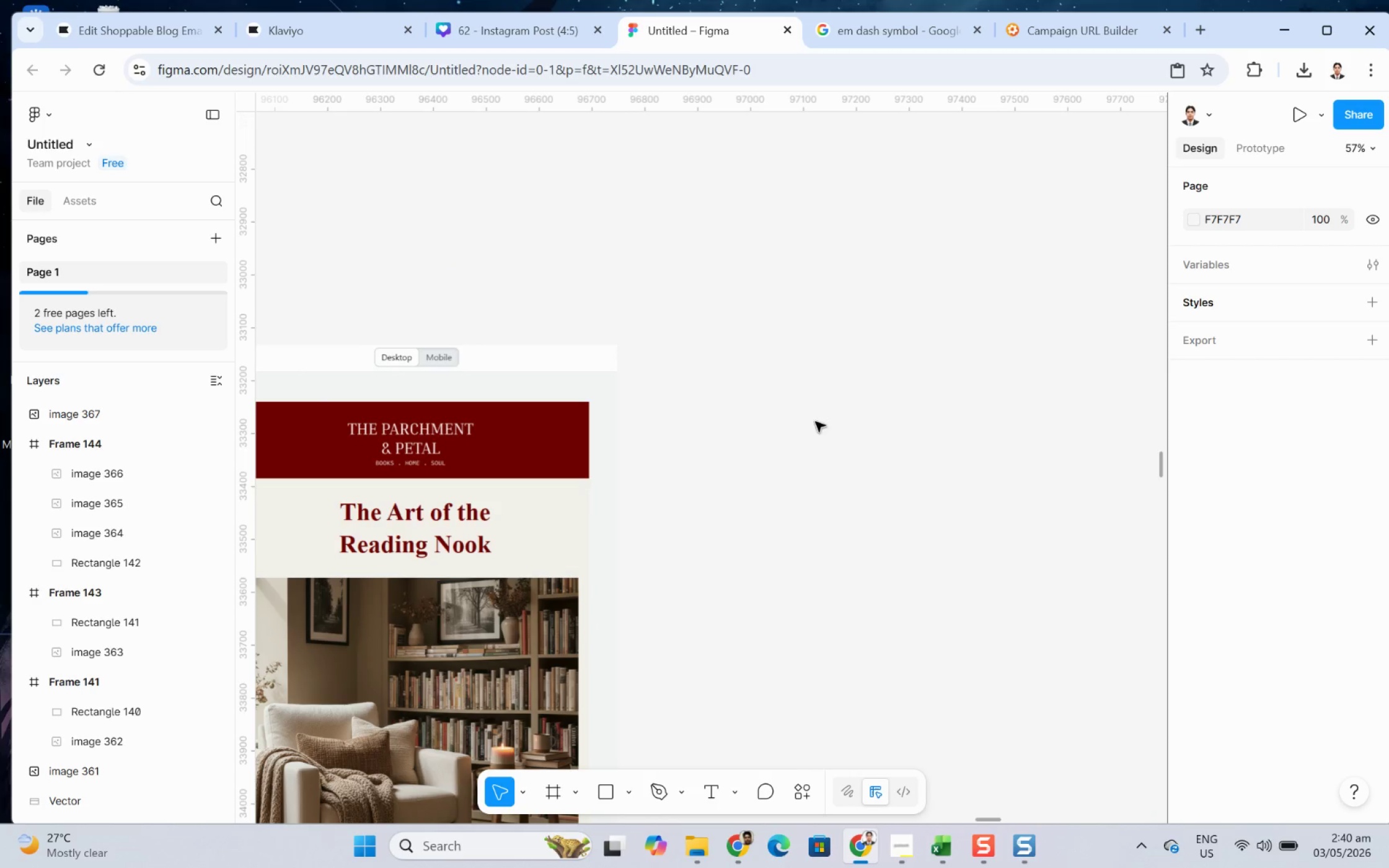 
key(Control+V)
 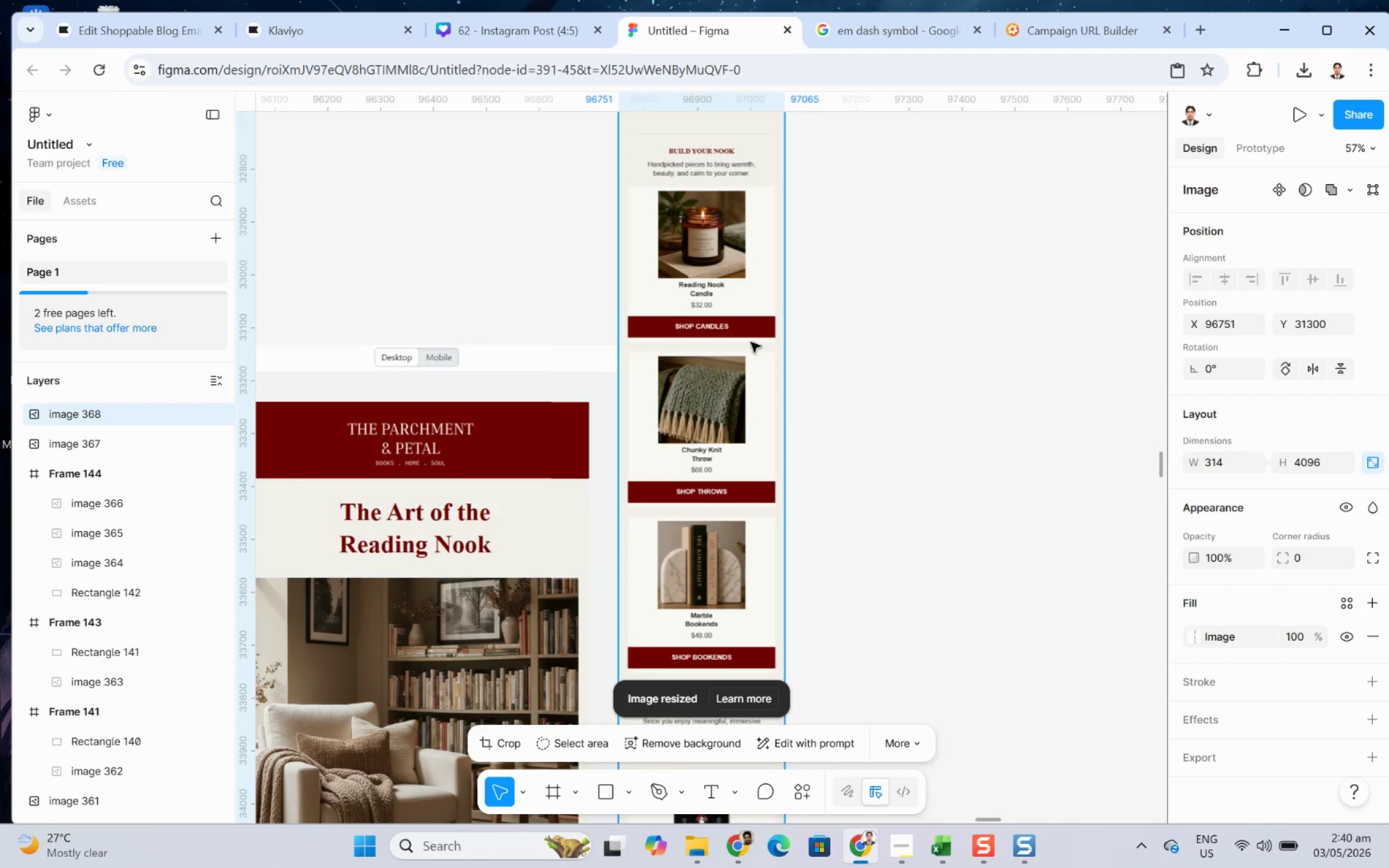 
left_click_drag(start_coordinate=[687, 242], to_coordinate=[673, 618])
 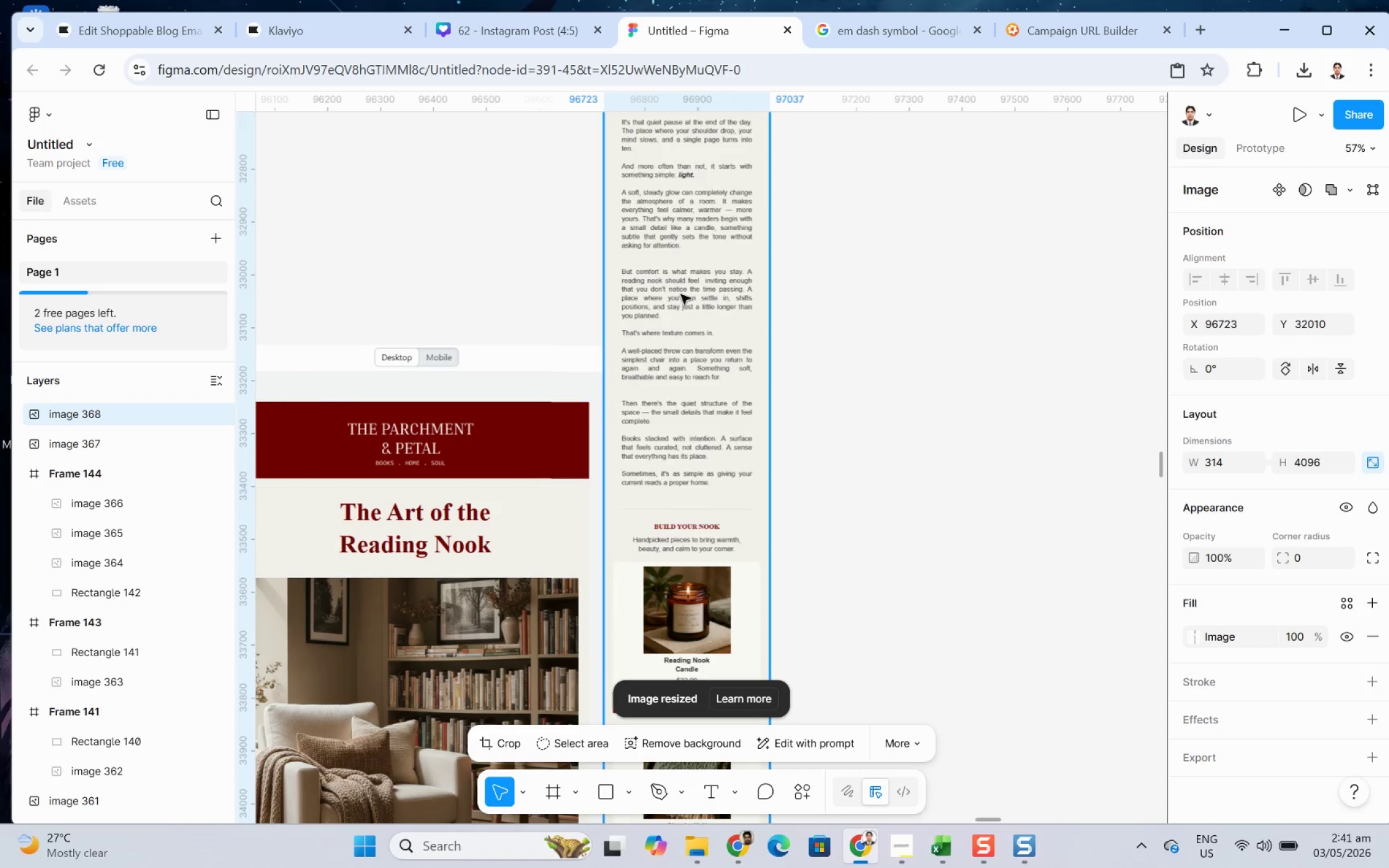 
left_click_drag(start_coordinate=[681, 291], to_coordinate=[682, 581])
 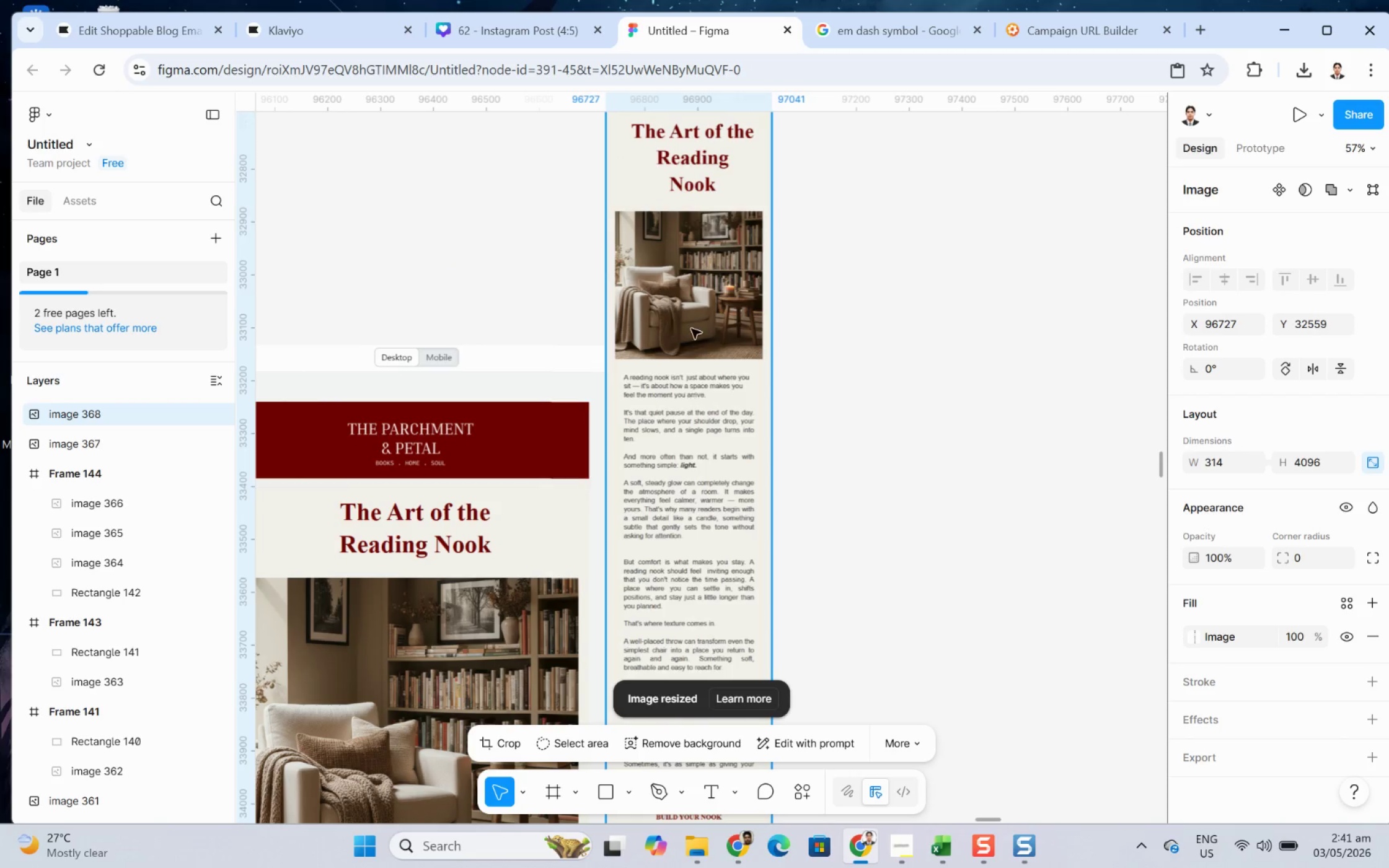 
left_click_drag(start_coordinate=[691, 315], to_coordinate=[691, 576])
 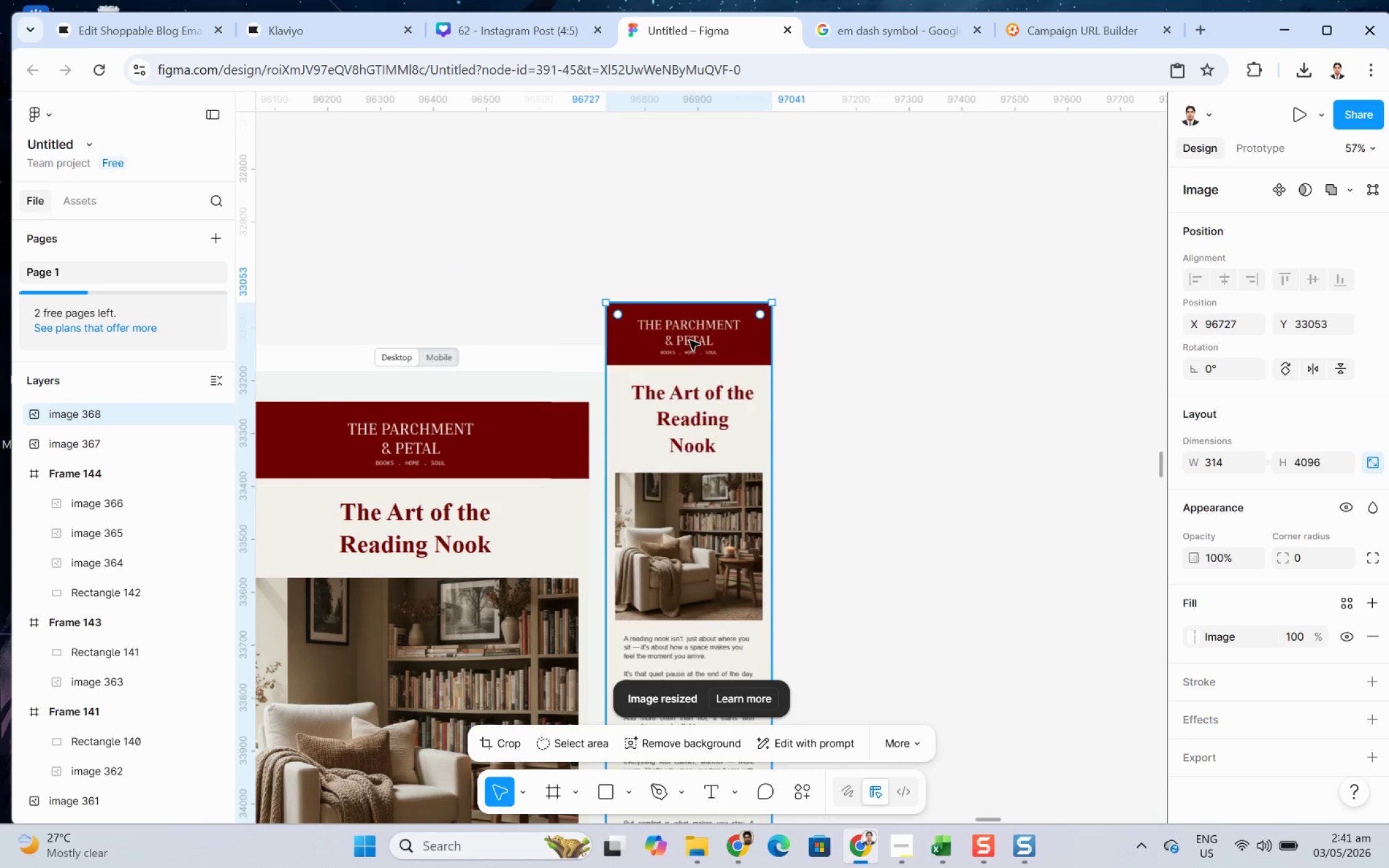 
left_click_drag(start_coordinate=[689, 347], to_coordinate=[700, 443])
 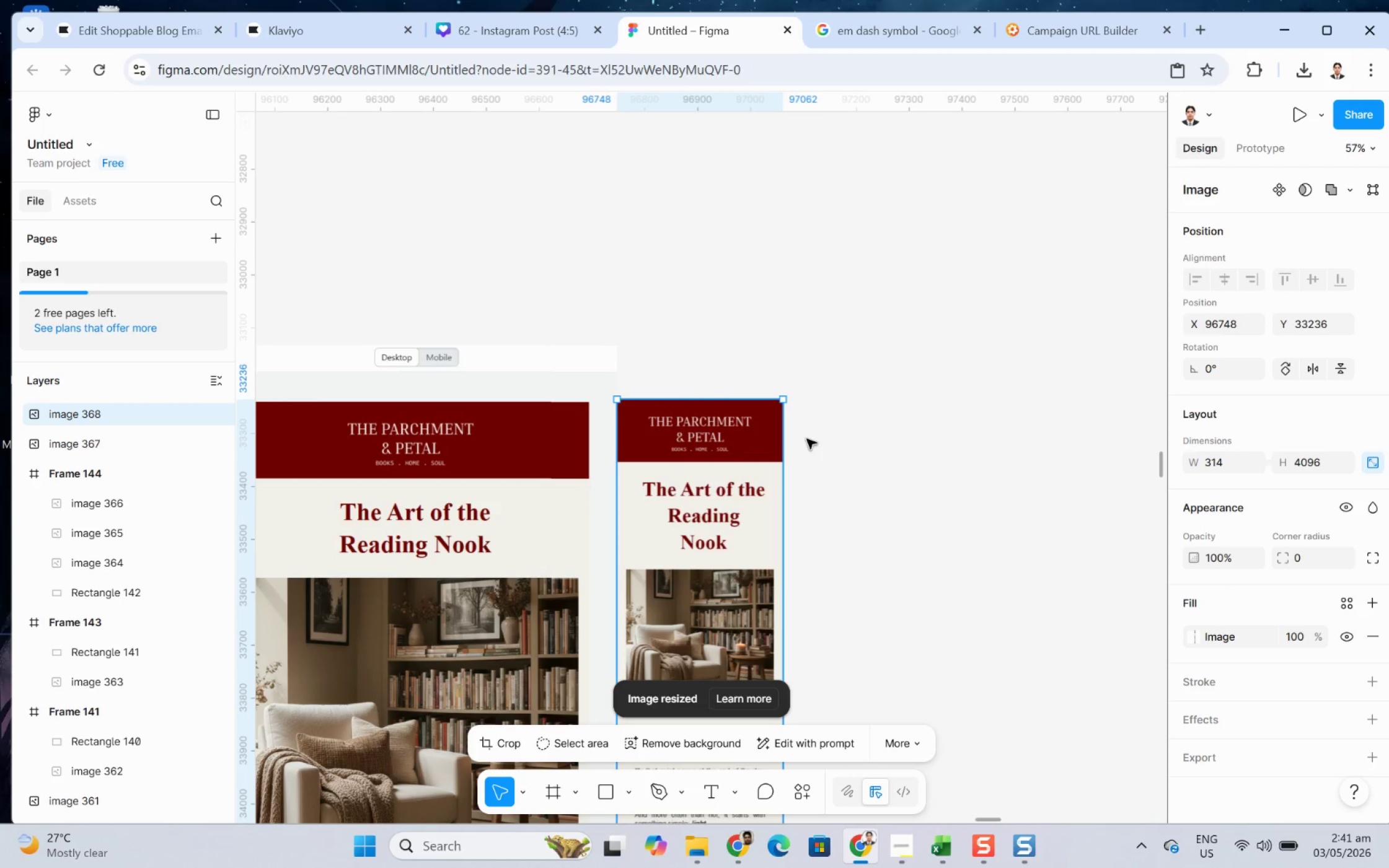 
left_click([806, 439])
 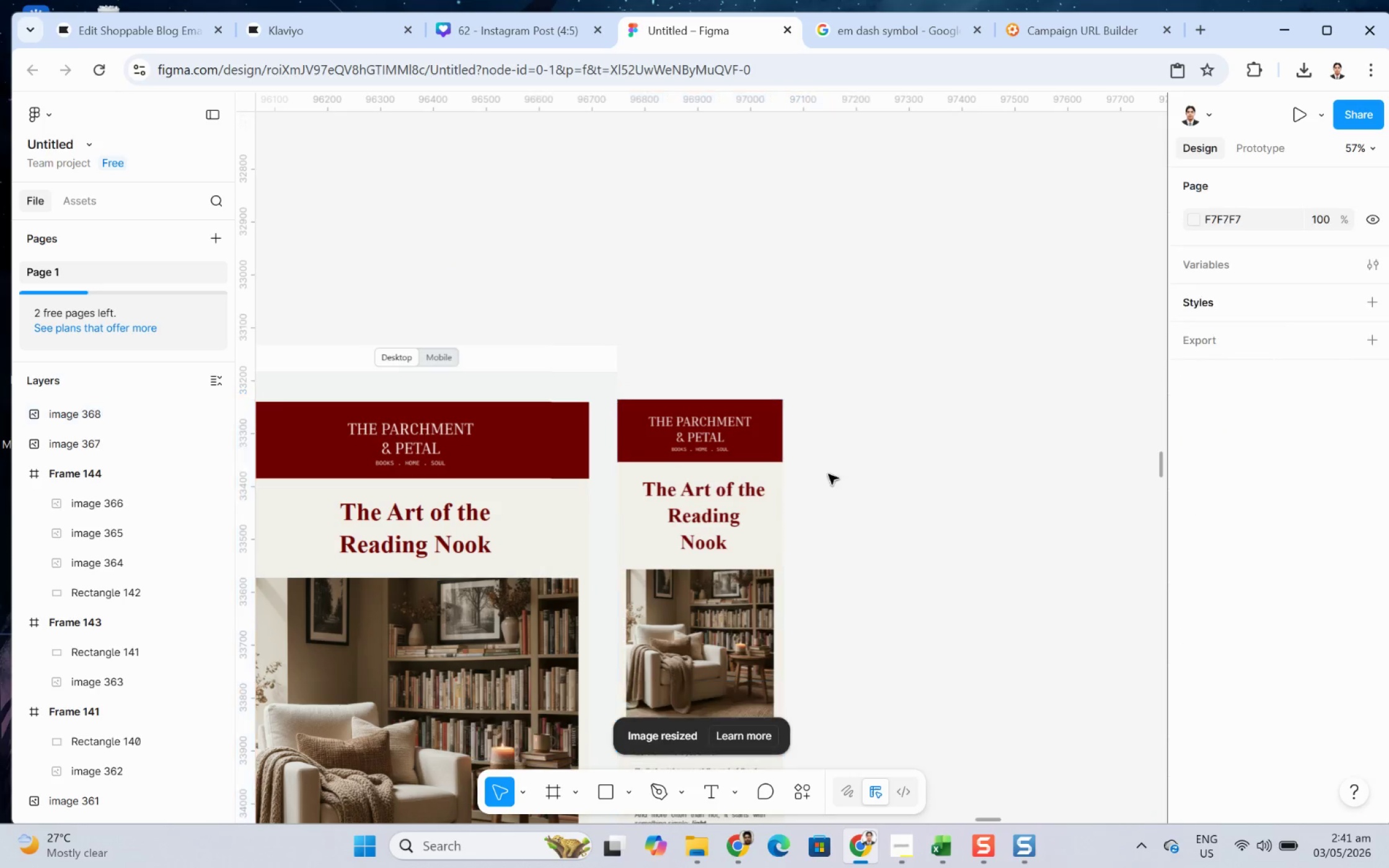 
hold_key(key=ControlLeft, duration=0.41)
scroll: coordinate [827, 537], scroll_direction: up, amount: 5.0
 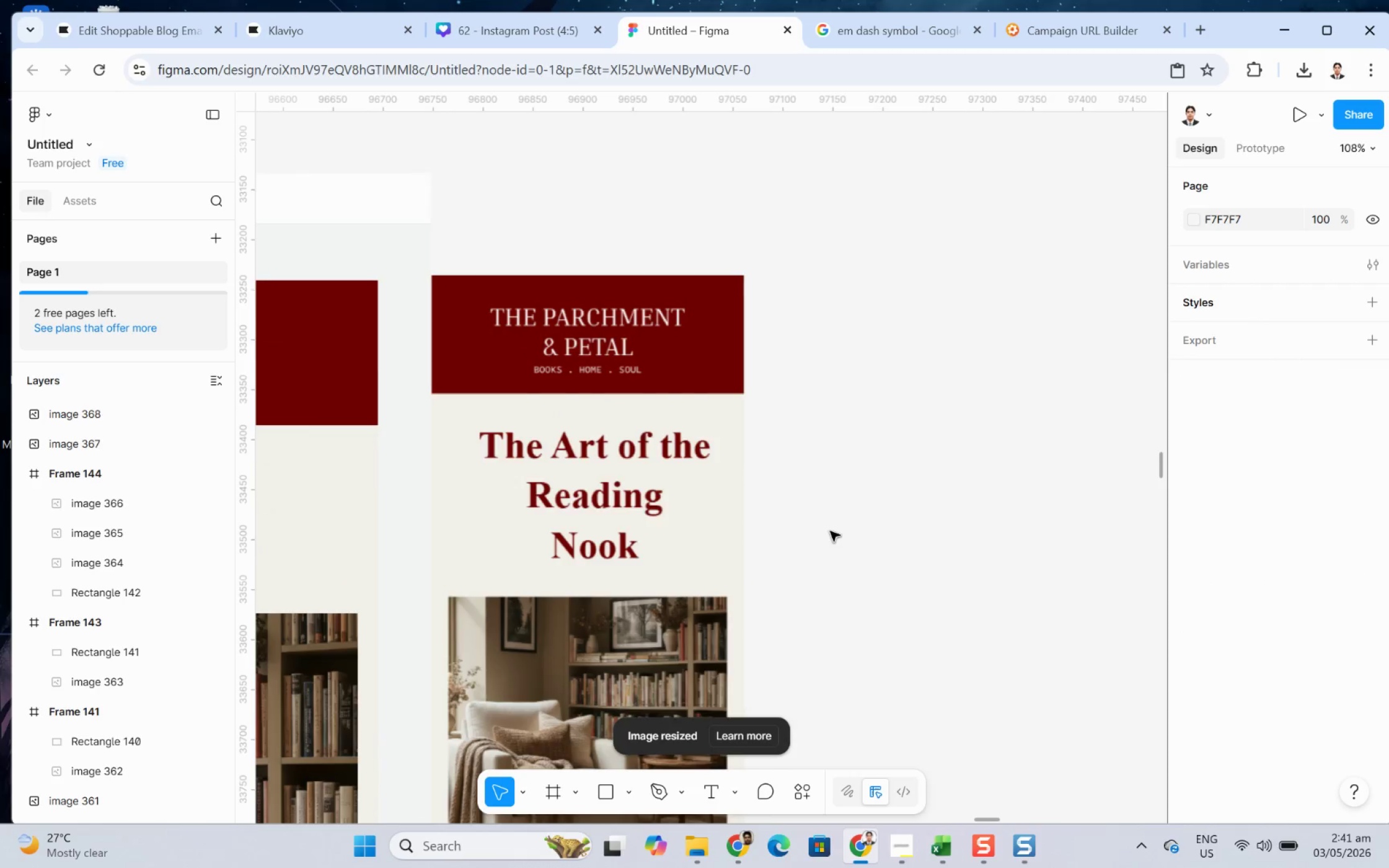 
scroll: coordinate [827, 495], scroll_direction: down, amount: 46.0
 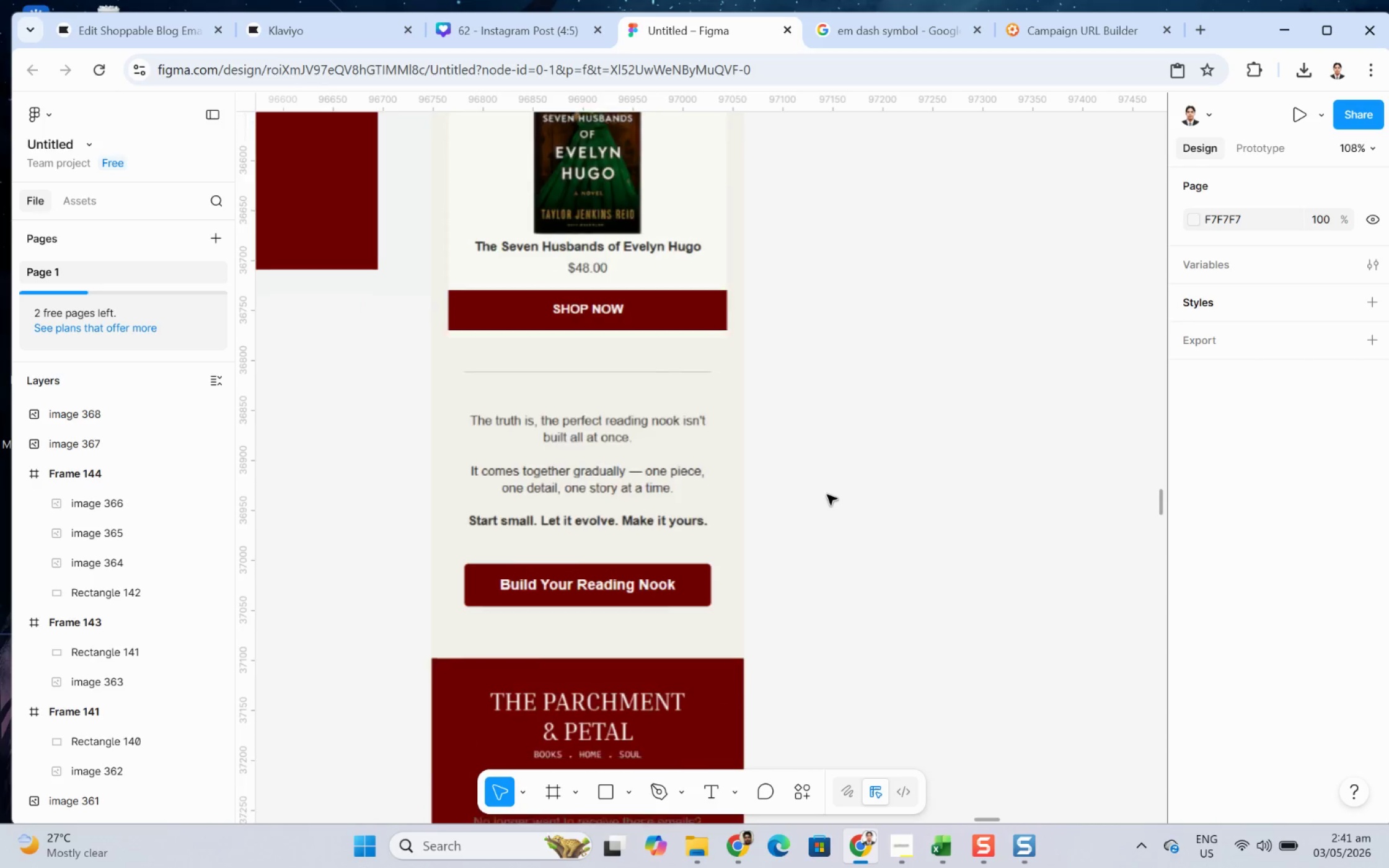 
hold_key(key=ControlLeft, duration=0.91)
 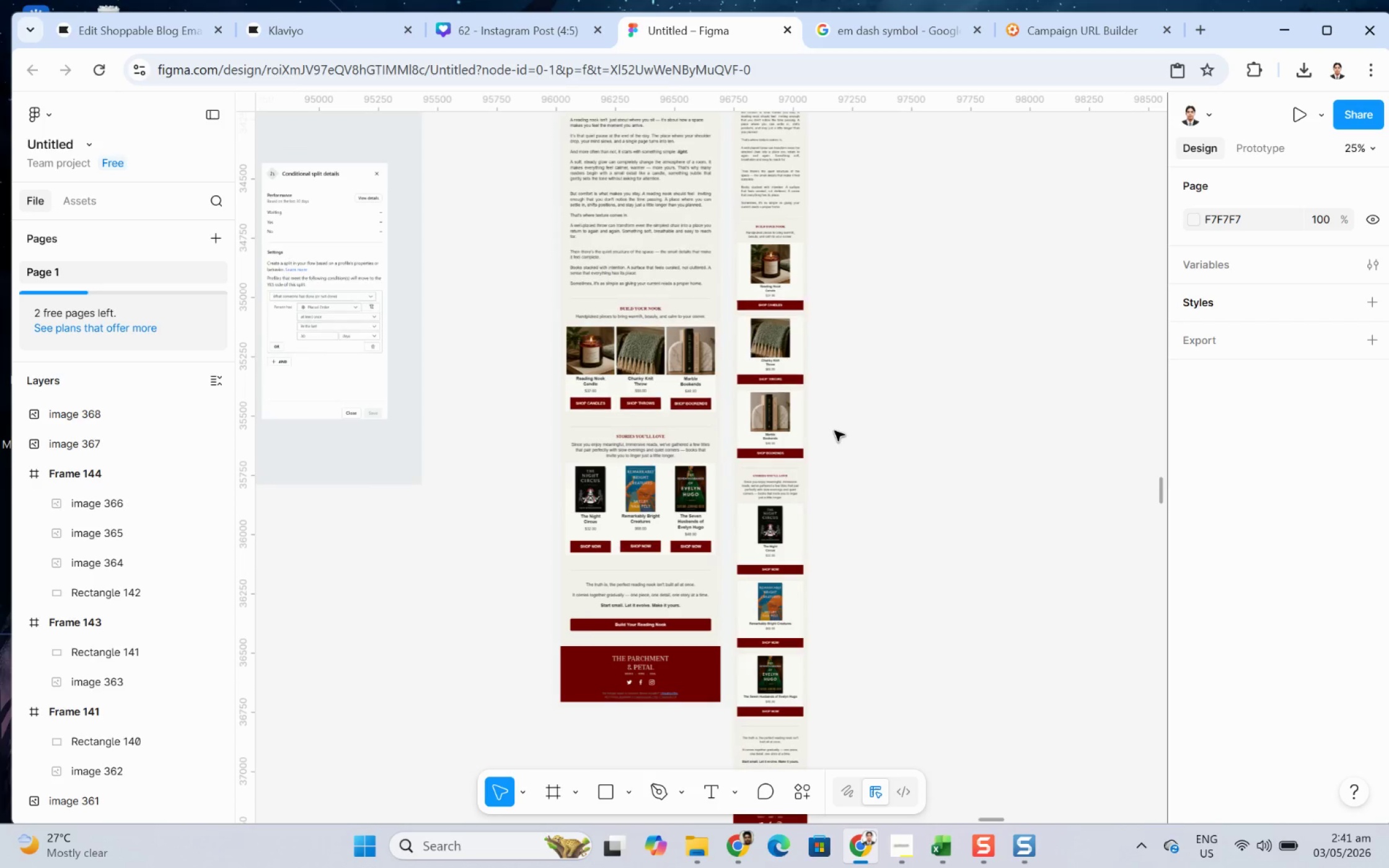 
scroll: coordinate [827, 494], scroll_direction: down, amount: 5.0
 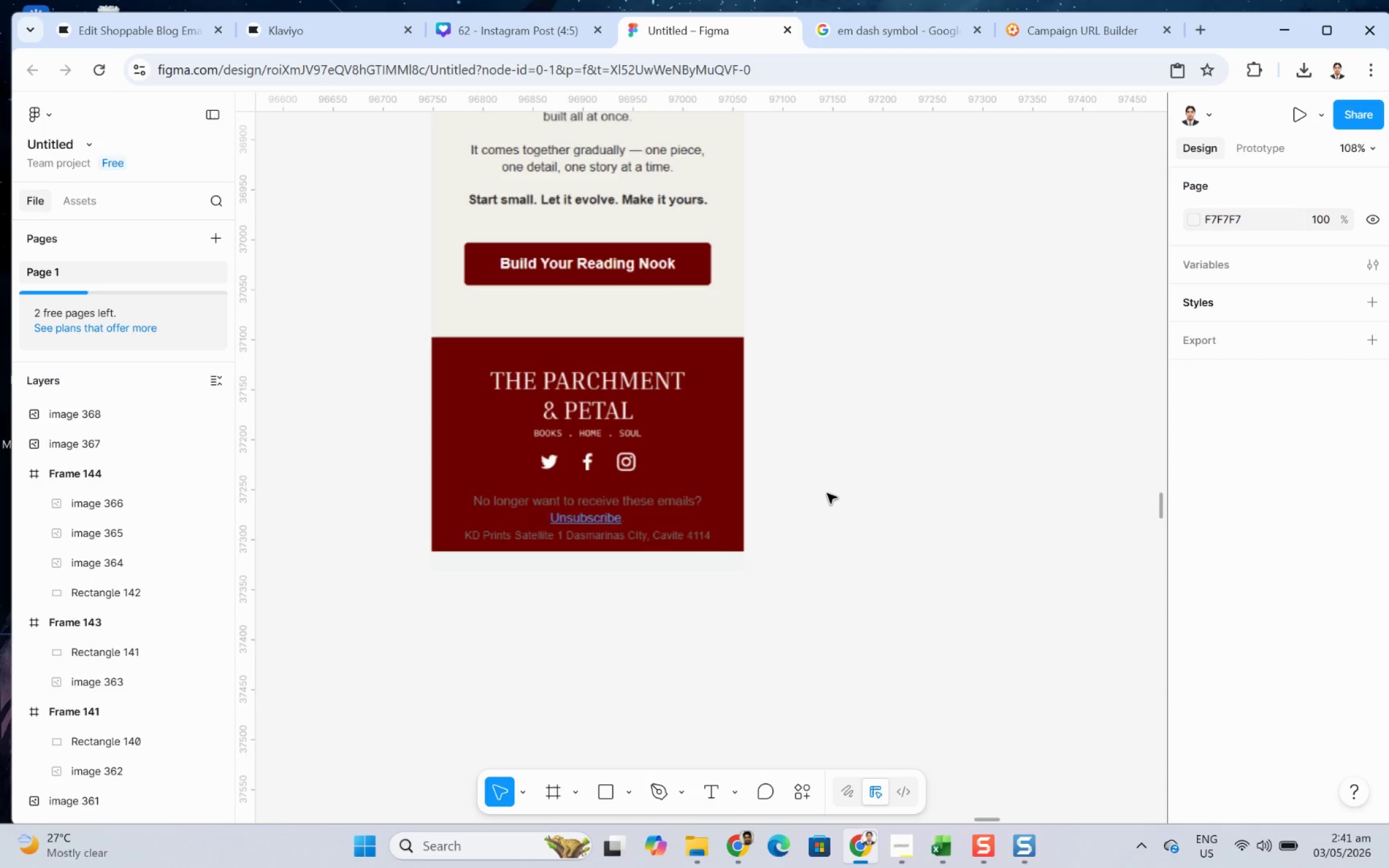 
scroll: coordinate [836, 429], scroll_direction: none, amount: 0.0
 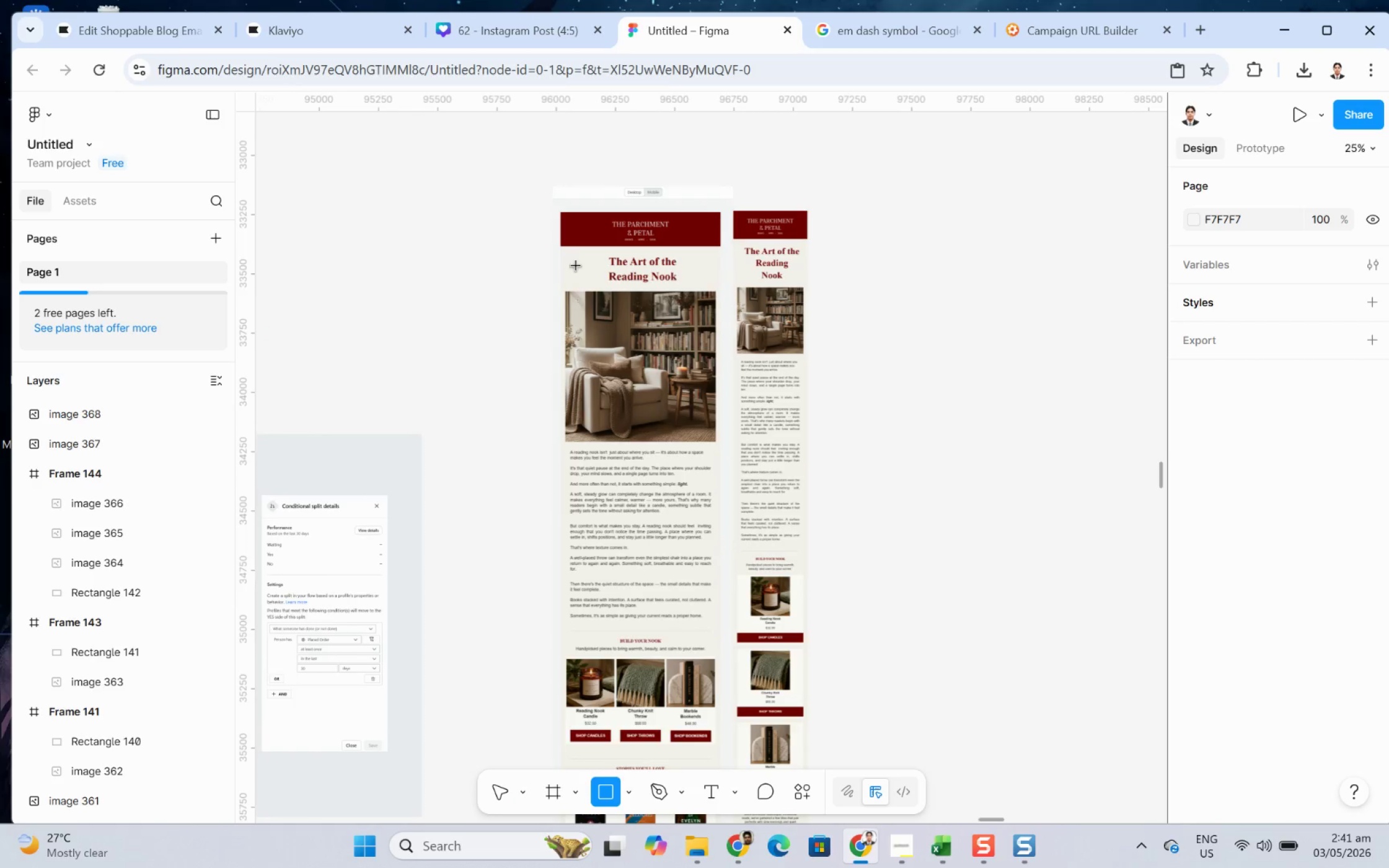 
left_click_drag(start_coordinate=[542, 180], to_coordinate=[845, 548])
 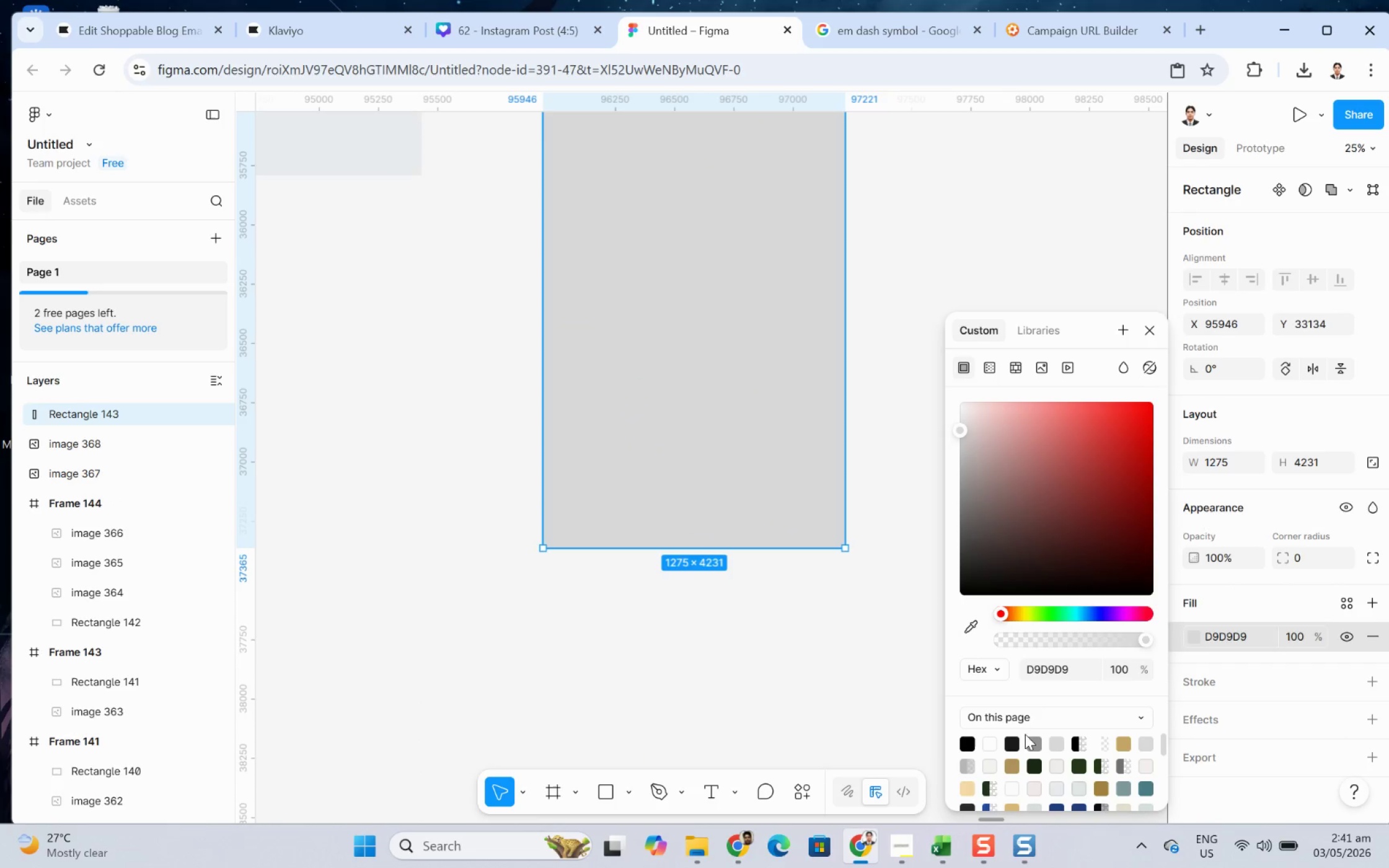 
left_click([988, 747])
 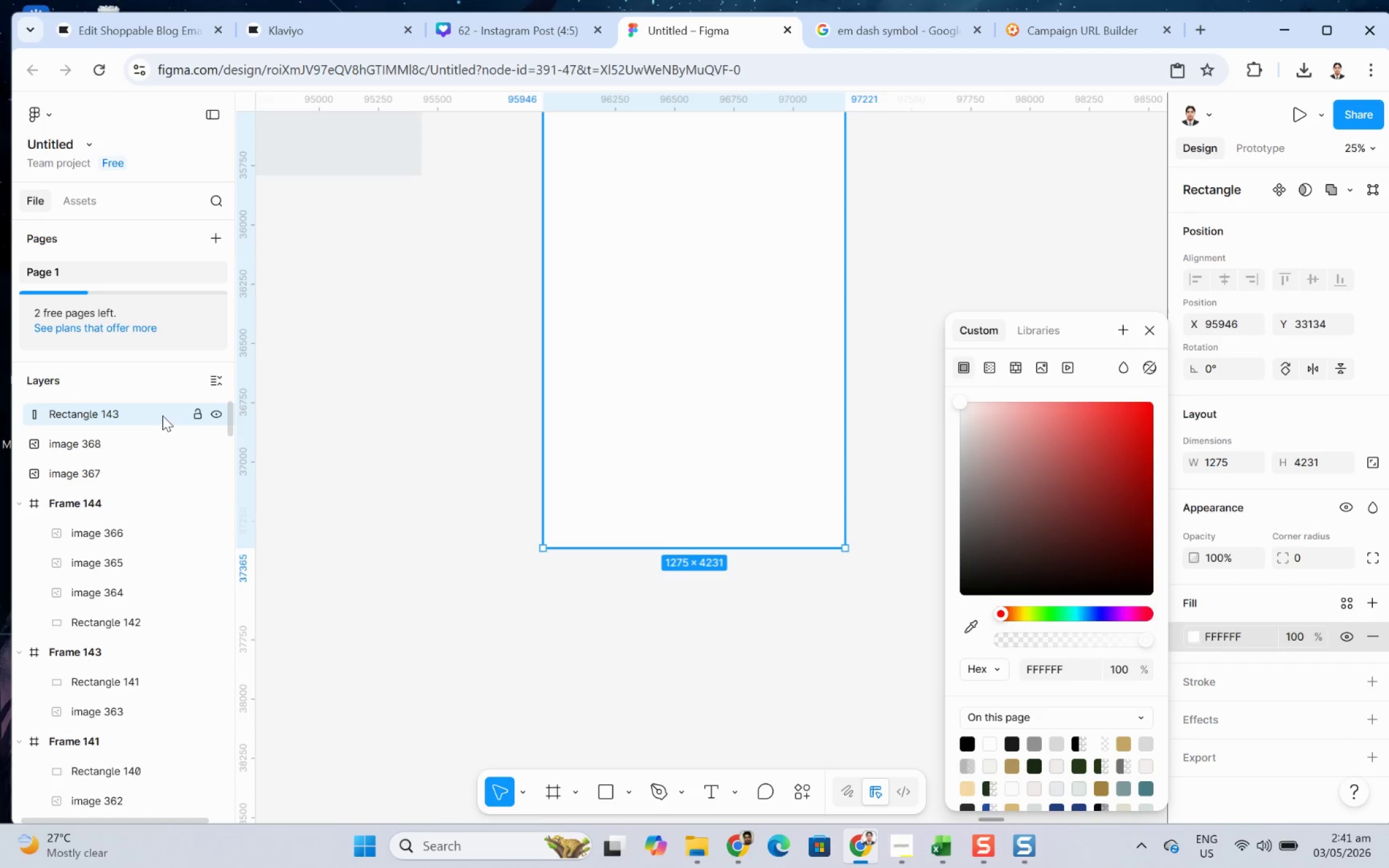 
left_click_drag(start_coordinate=[159, 410], to_coordinate=[161, 480])
 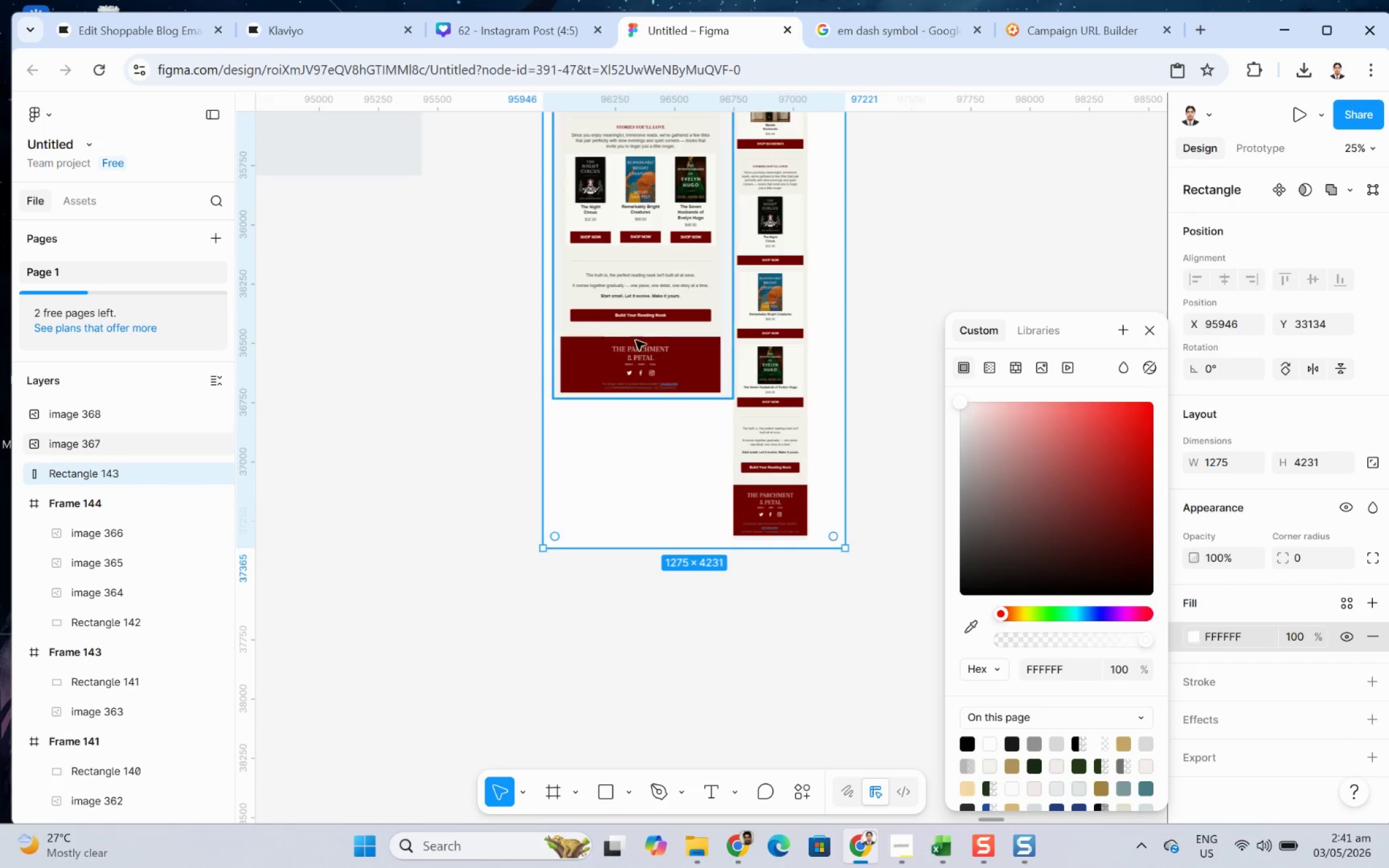 
scroll: coordinate [821, 279], scroll_direction: up, amount: 12.0
 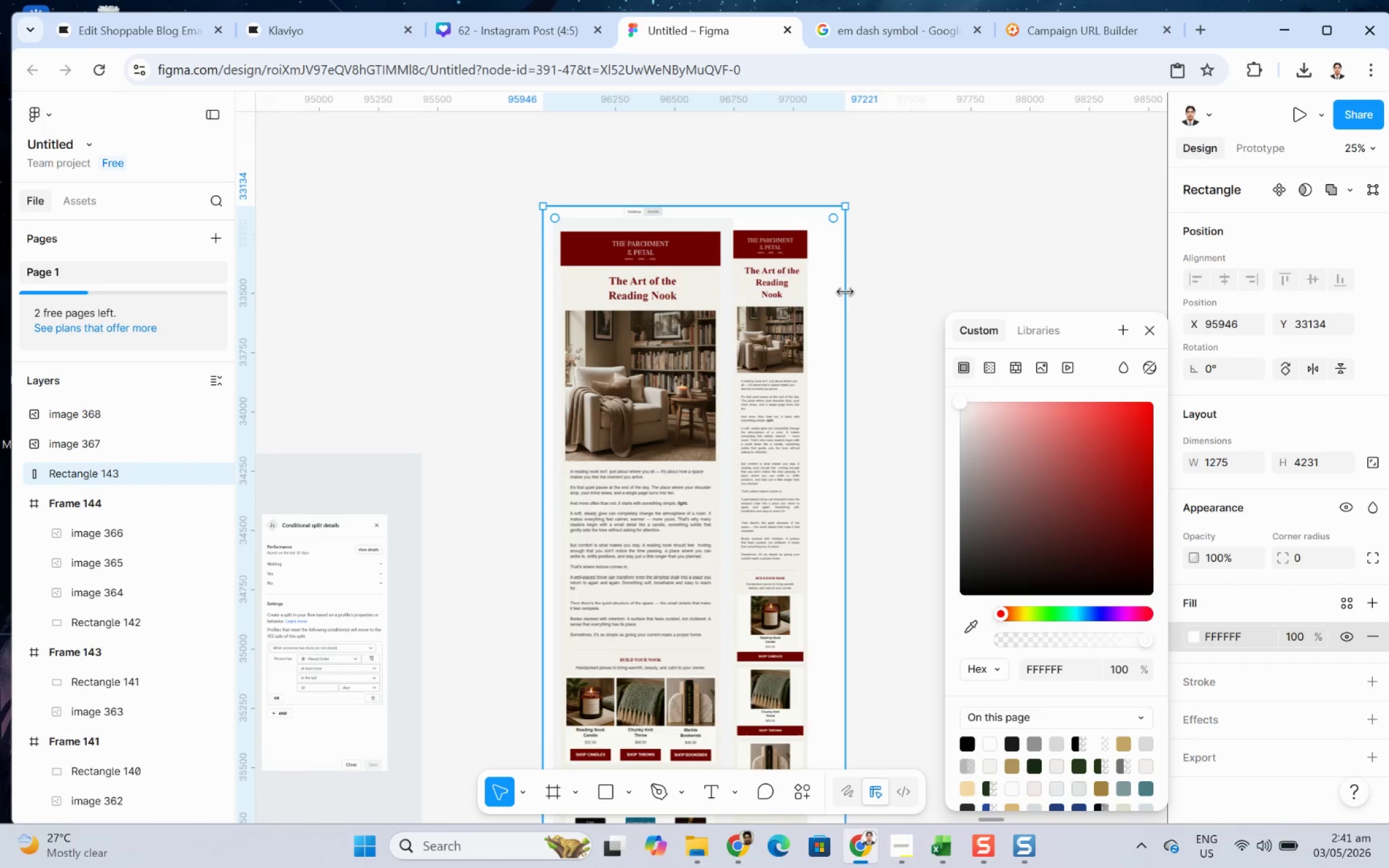 
left_click_drag(start_coordinate=[846, 292], to_coordinate=[826, 294])
 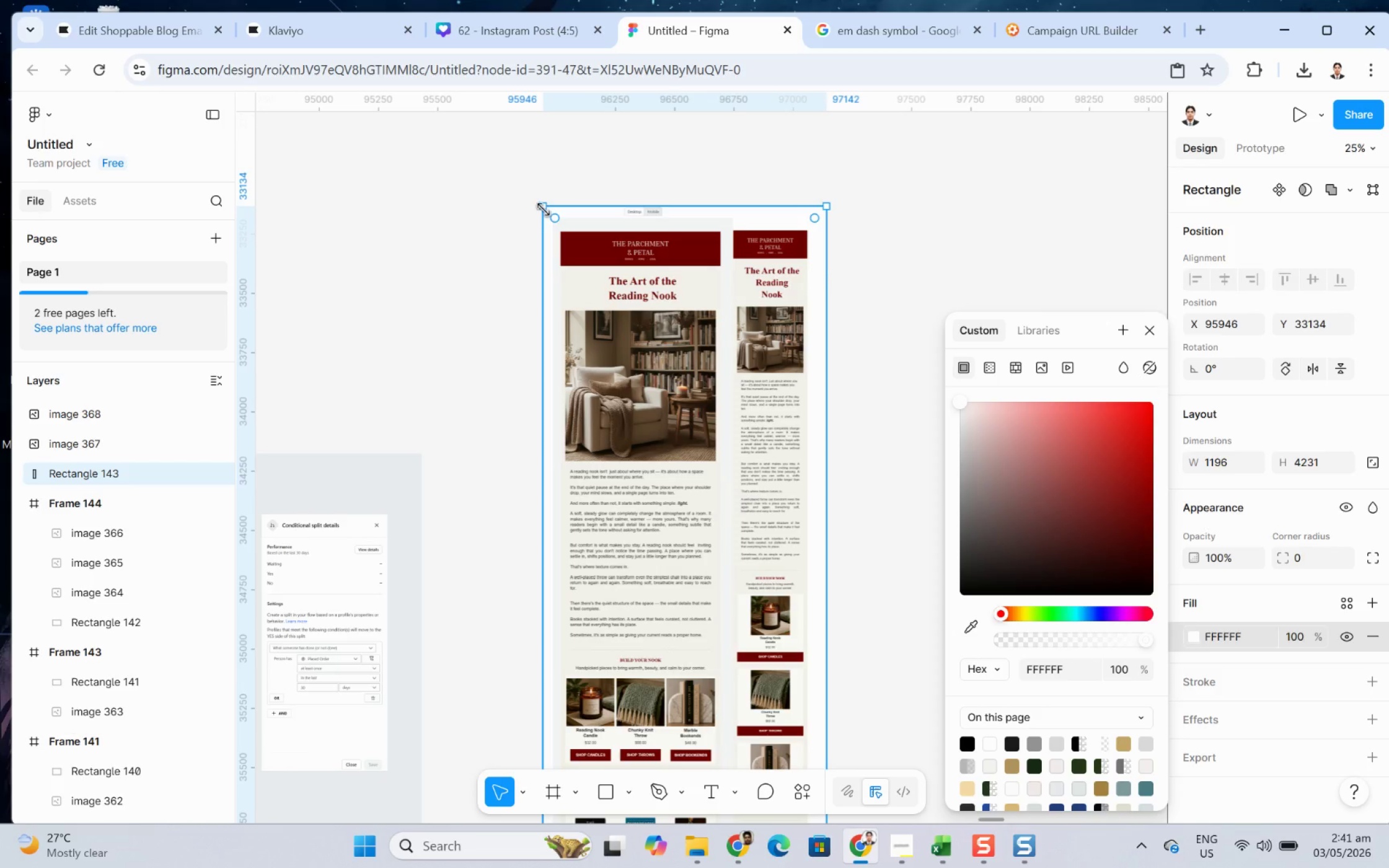 
left_click([534, 203])
 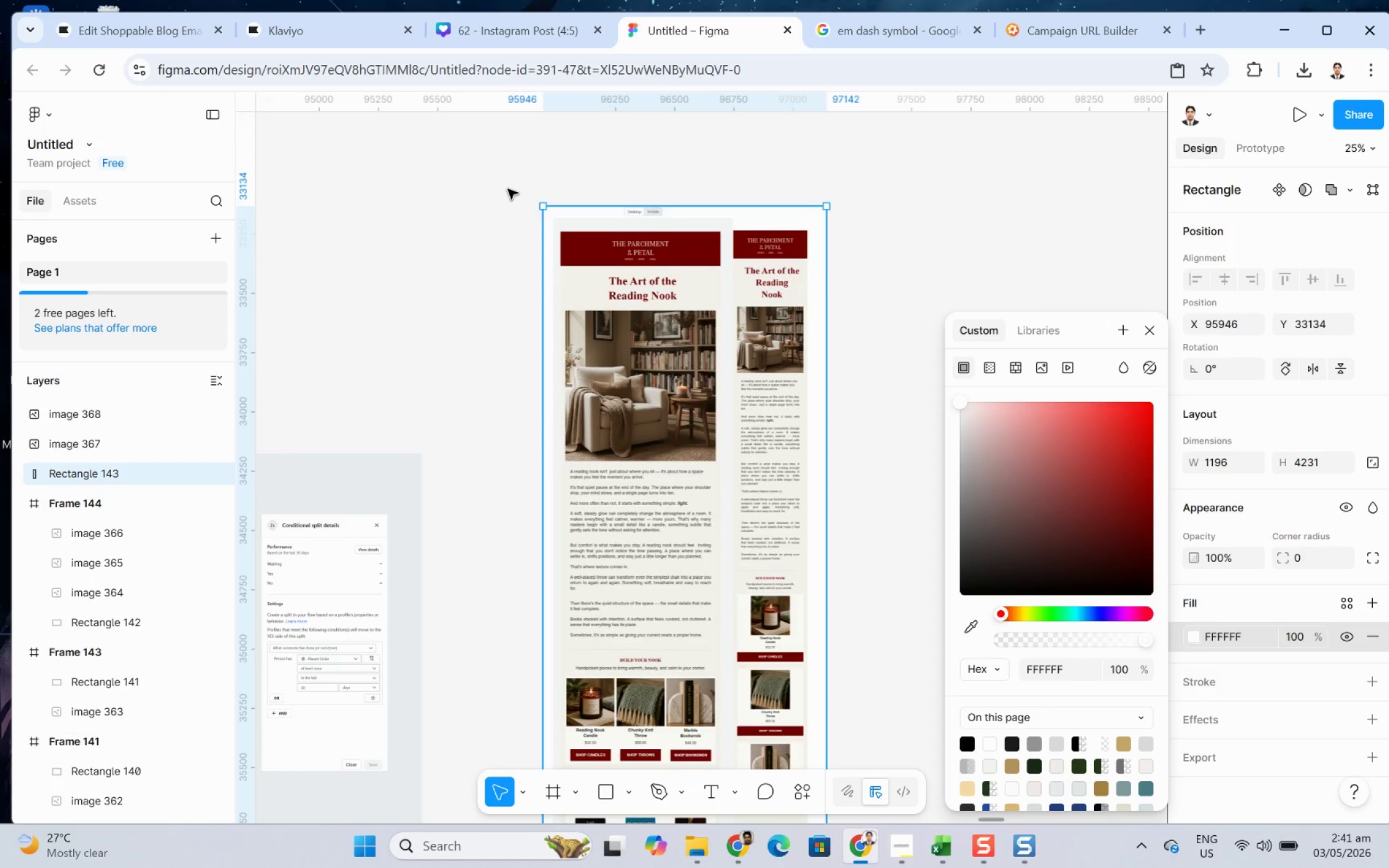 
left_click([482, 190])
 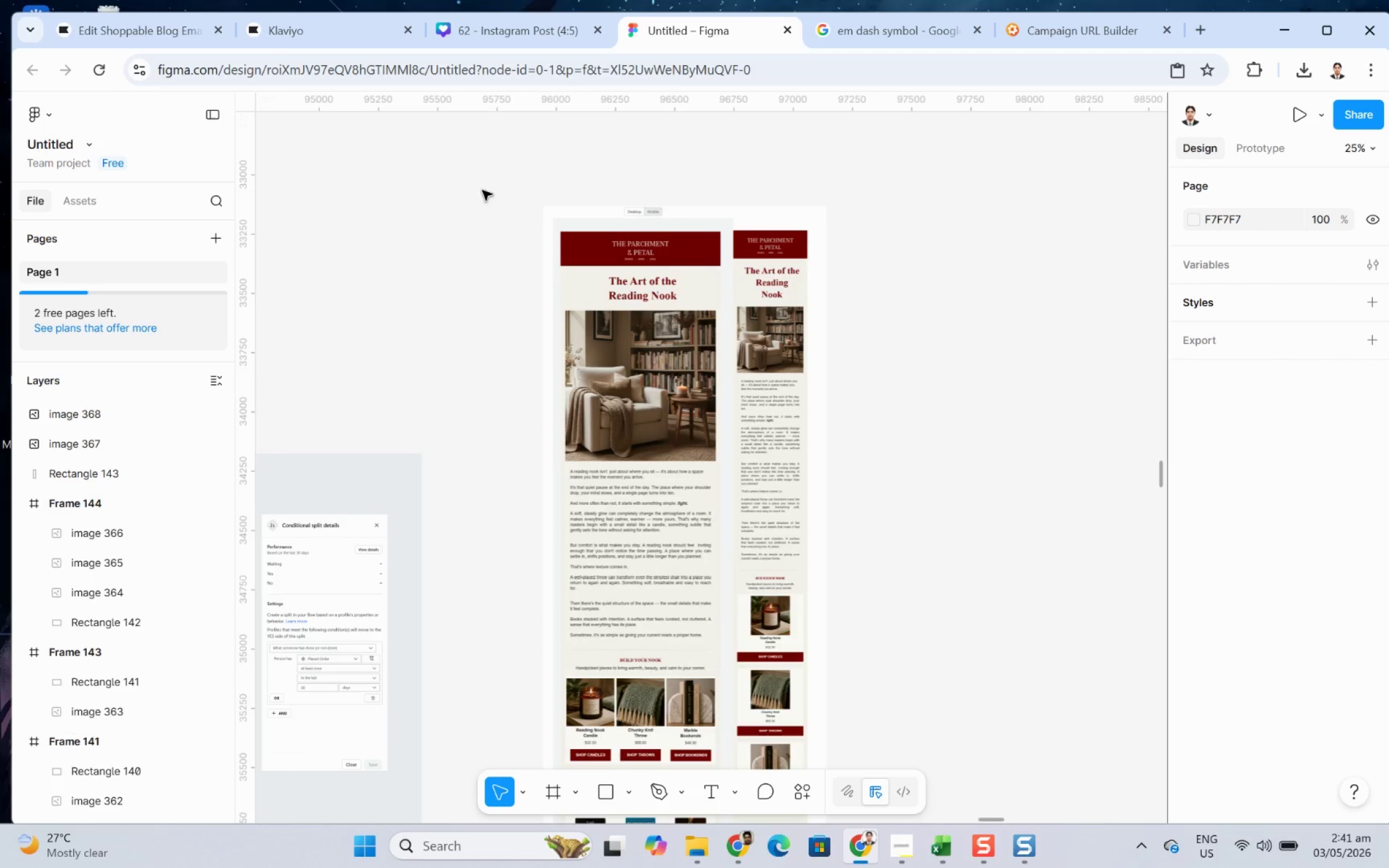 
left_click_drag(start_coordinate=[482, 190], to_coordinate=[844, 464])
 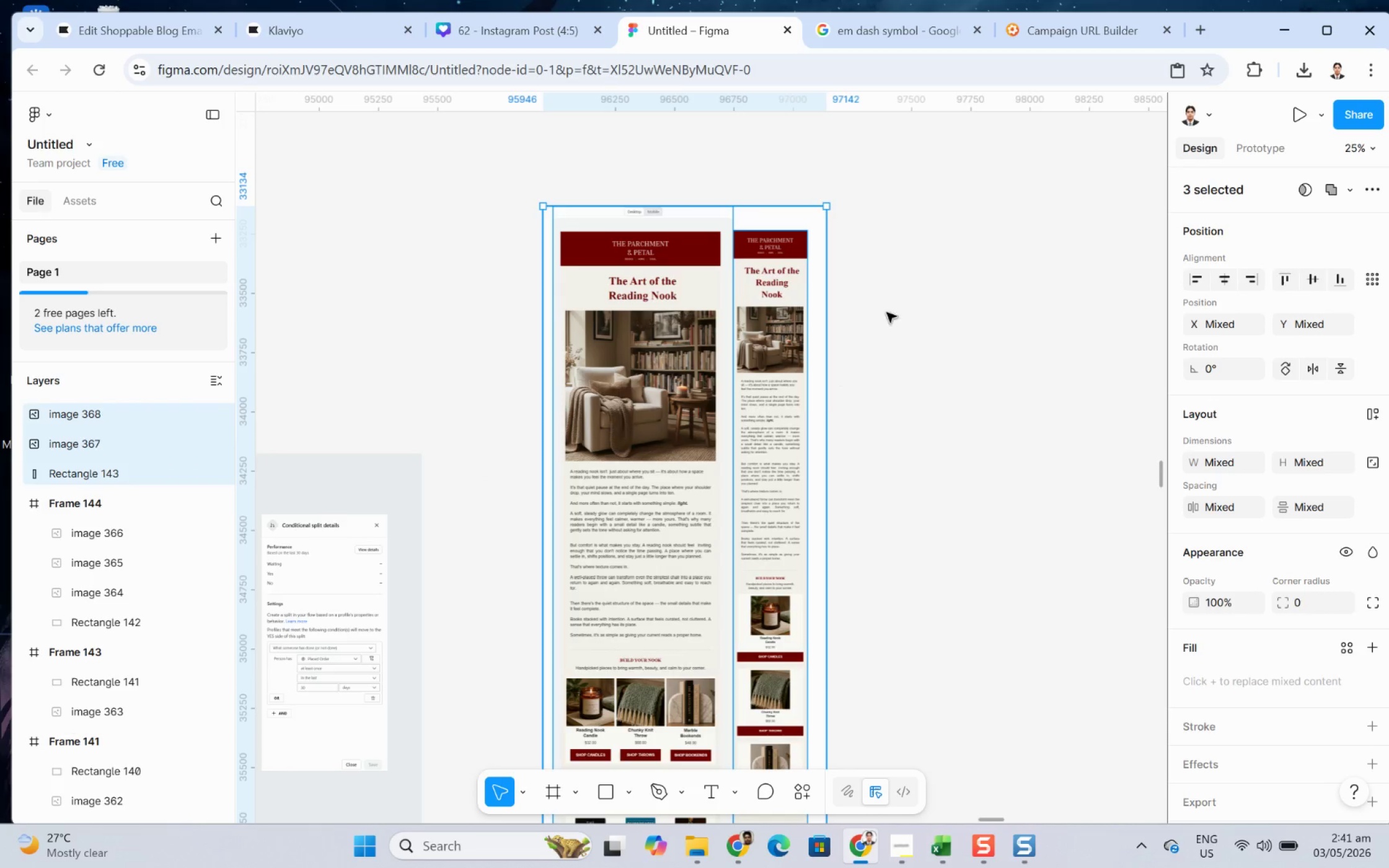 
left_click([904, 282])
 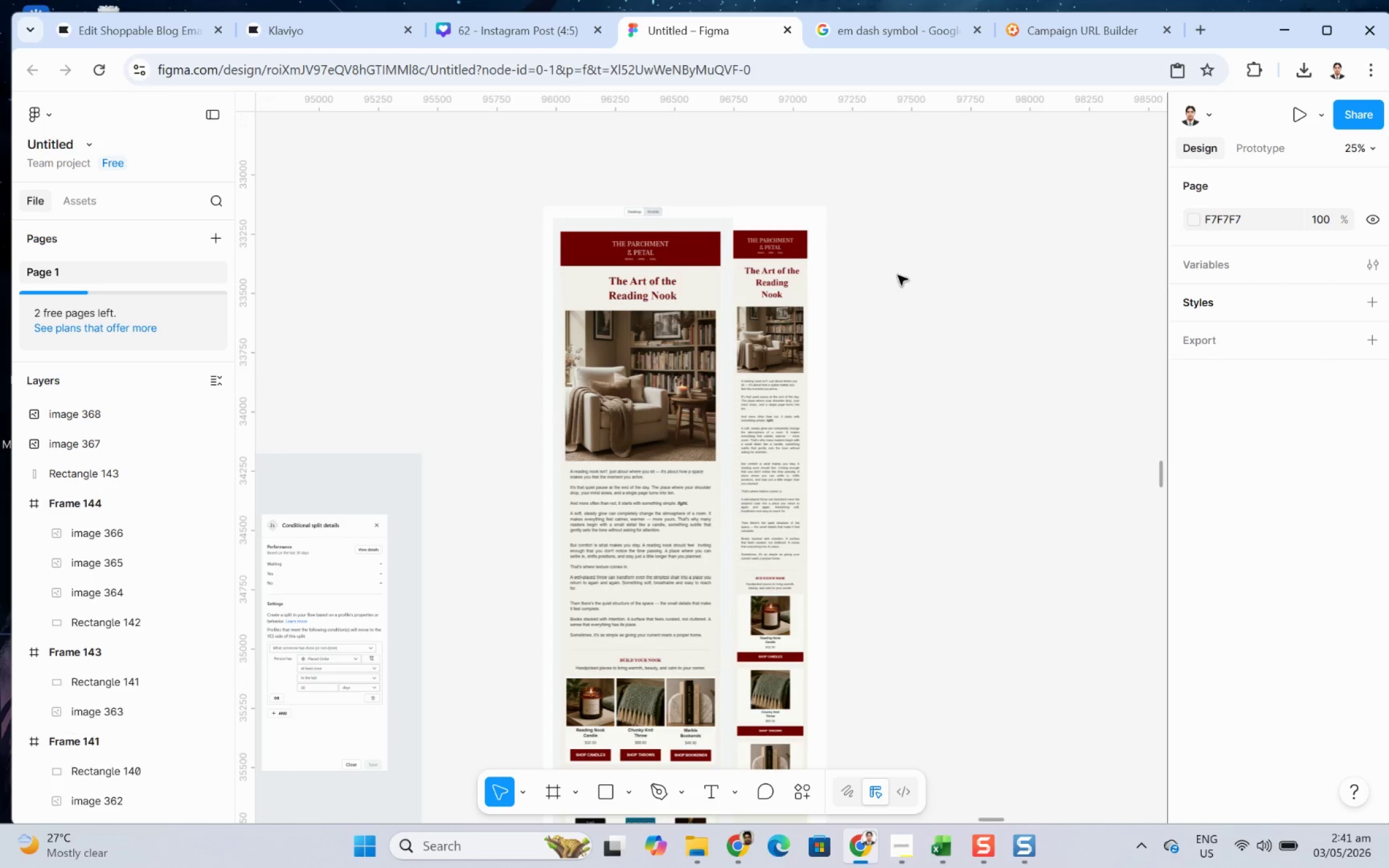 
hold_key(key=ControlLeft, duration=0.5)
scroll: coordinate [737, 219], scroll_direction: up, amount: 5.0
 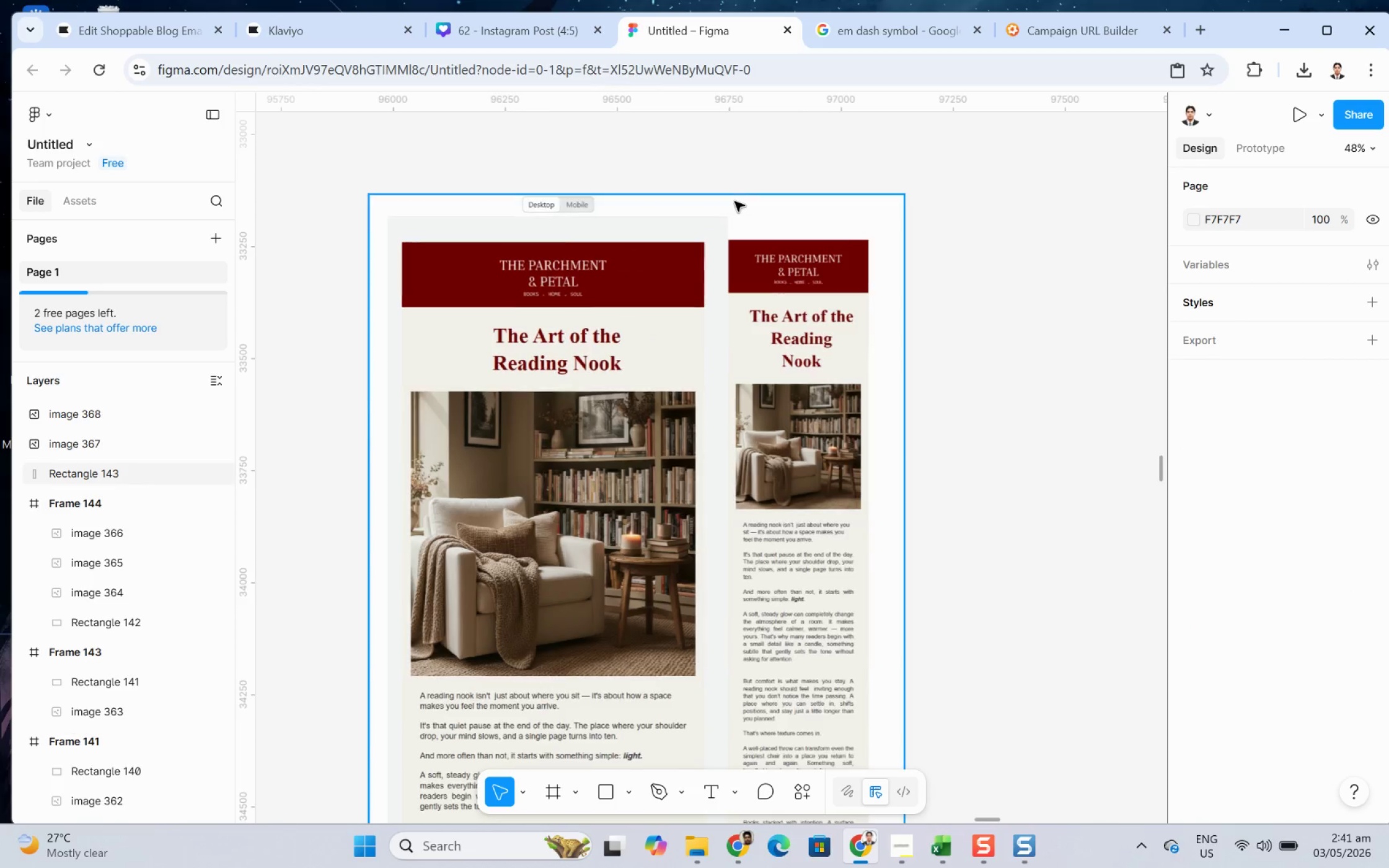 
left_click([734, 200])
 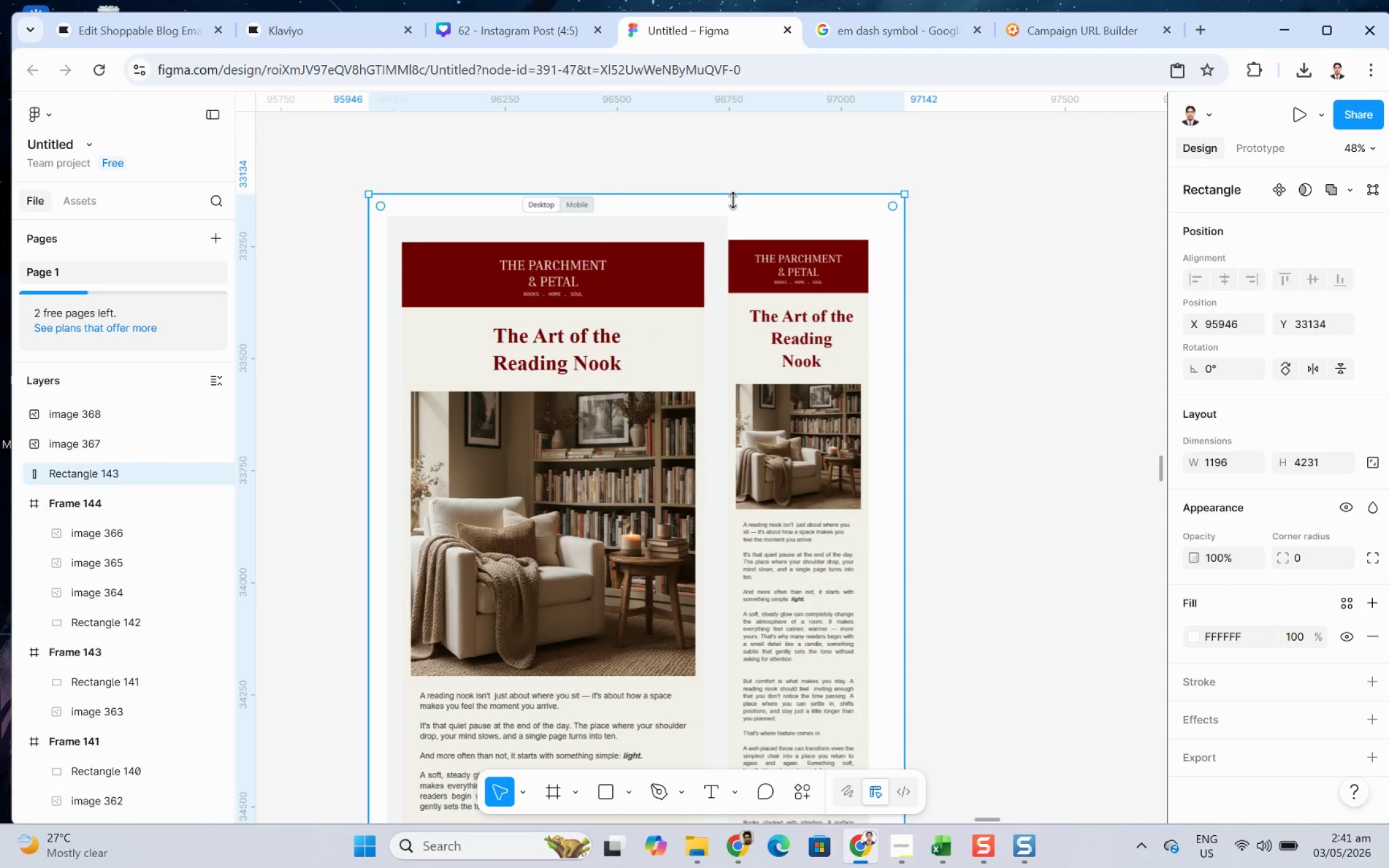 
left_click_drag(start_coordinate=[733, 200], to_coordinate=[733, 185])
 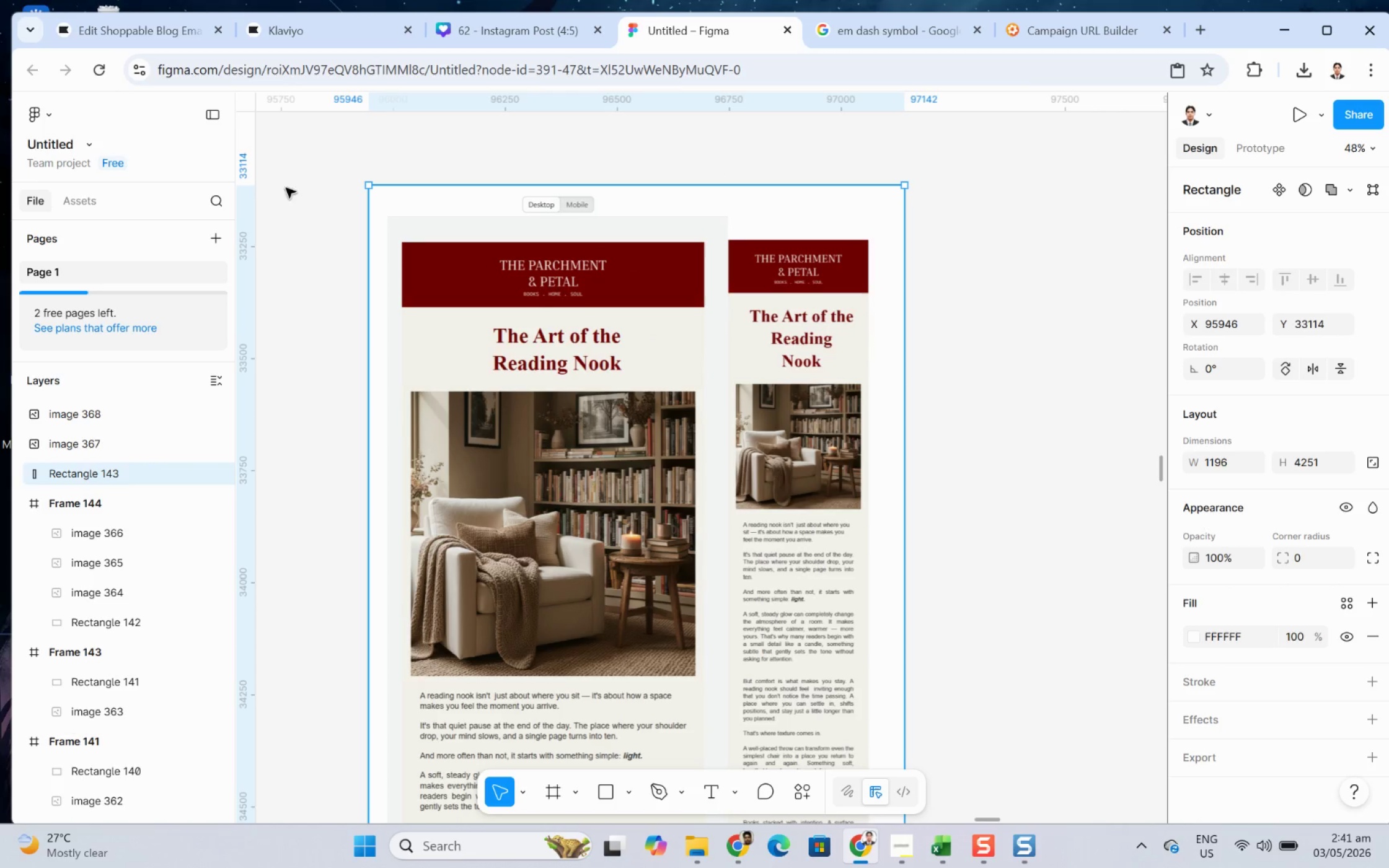 
left_click_drag(start_coordinate=[325, 189], to_coordinate=[329, 190])
 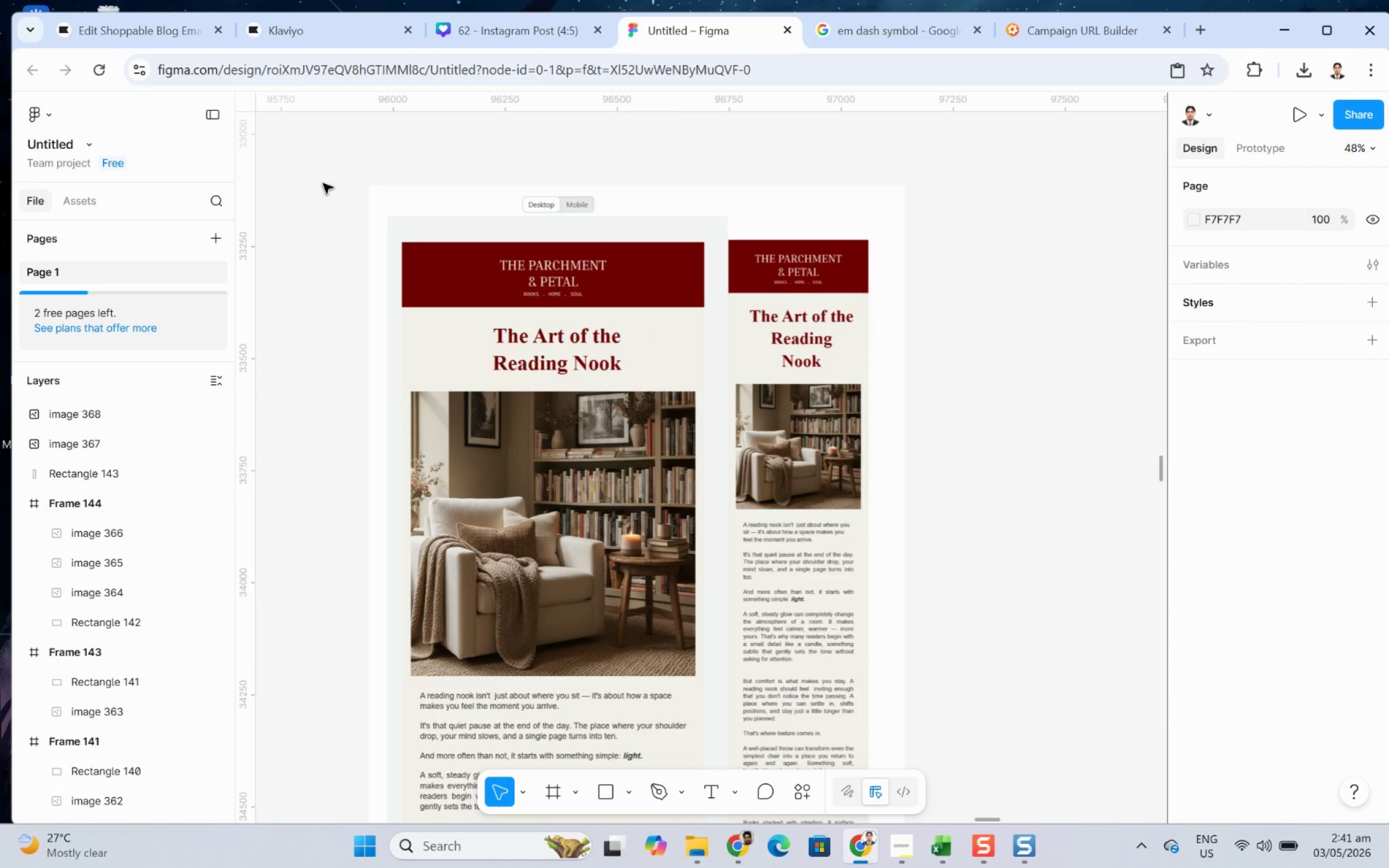 
left_click_drag(start_coordinate=[322, 182], to_coordinate=[969, 535])
 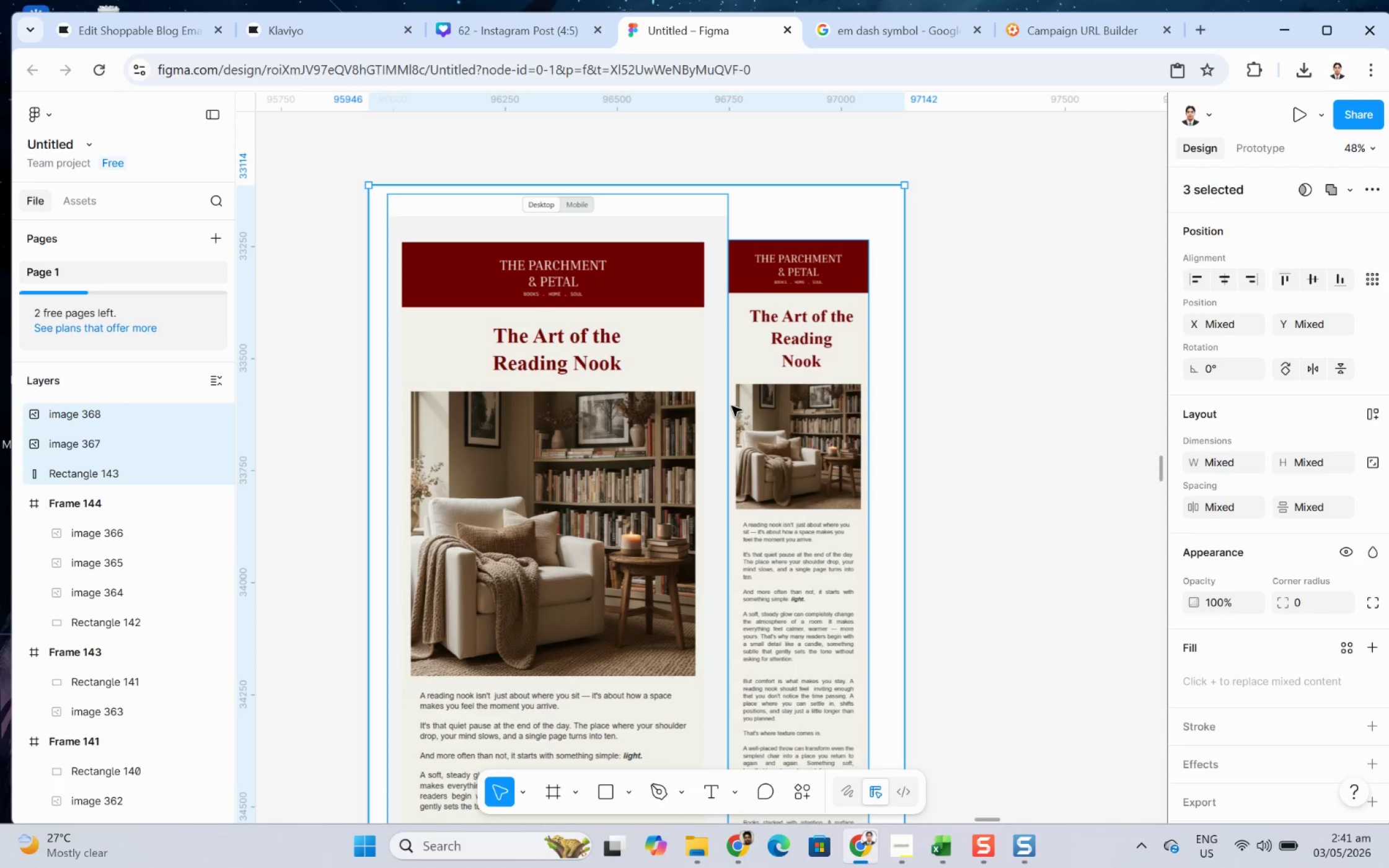 
right_click([731, 406])
 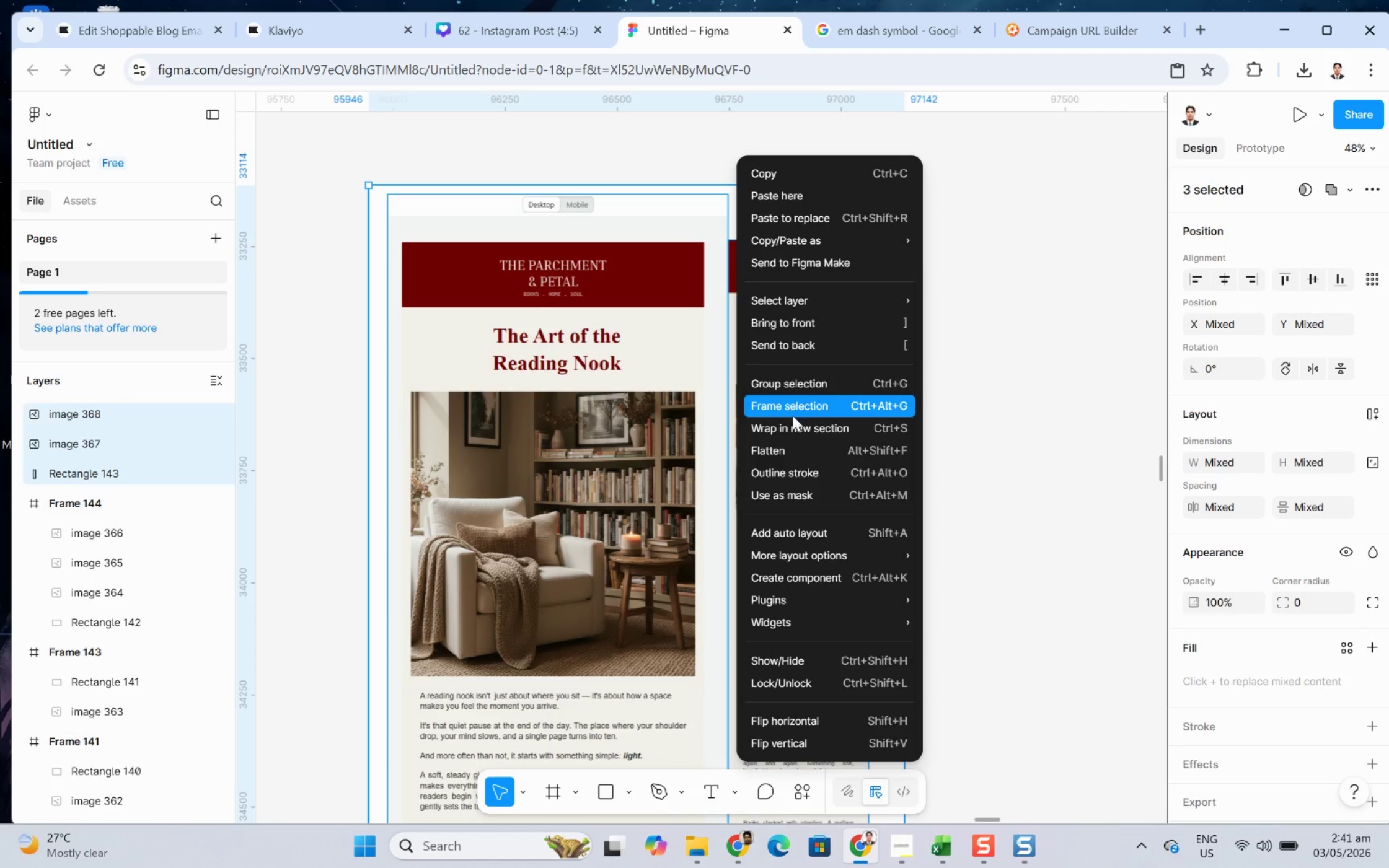 
left_click([792, 415])
 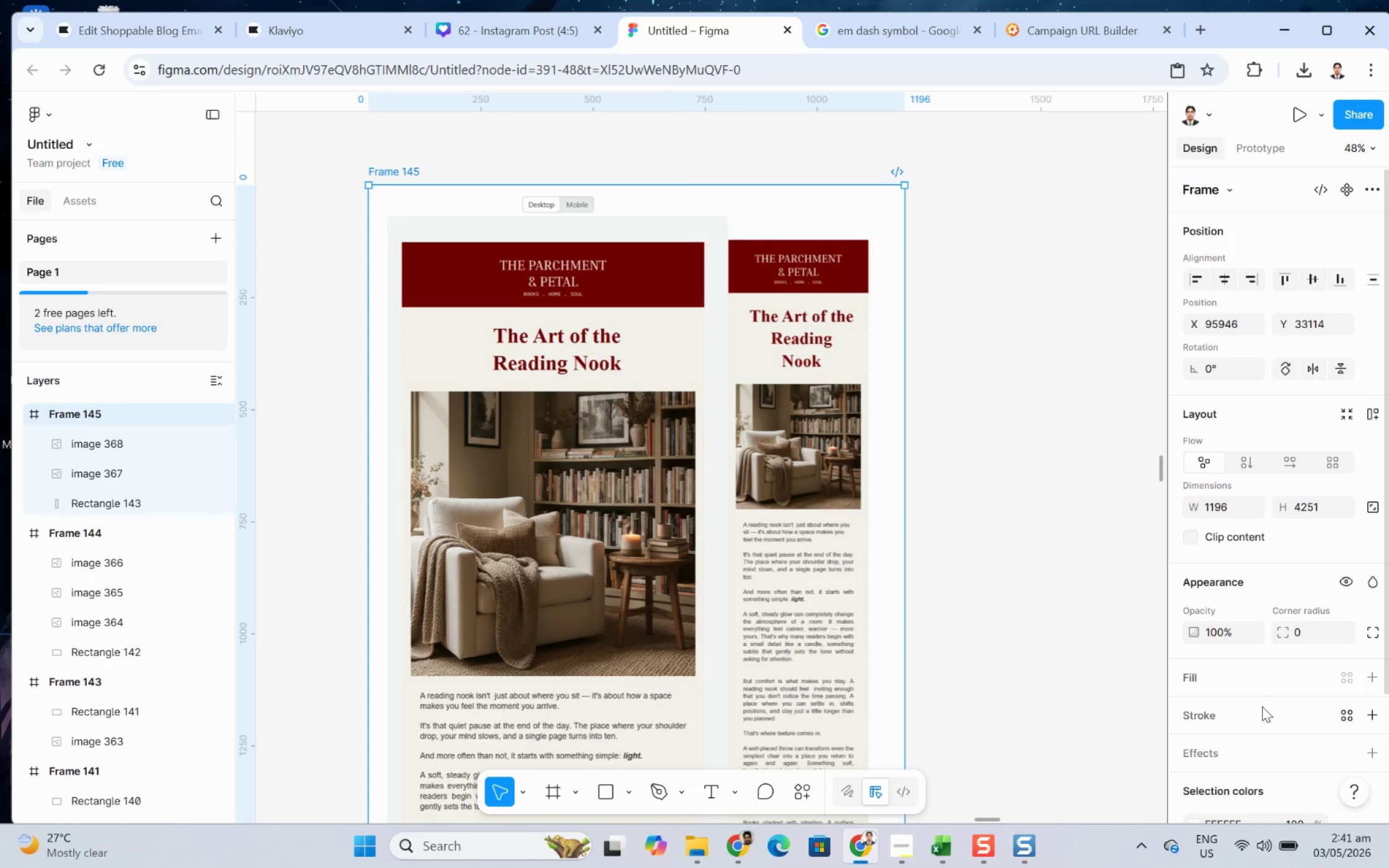 
scroll: coordinate [1261, 706], scroll_direction: down, amount: 6.0
 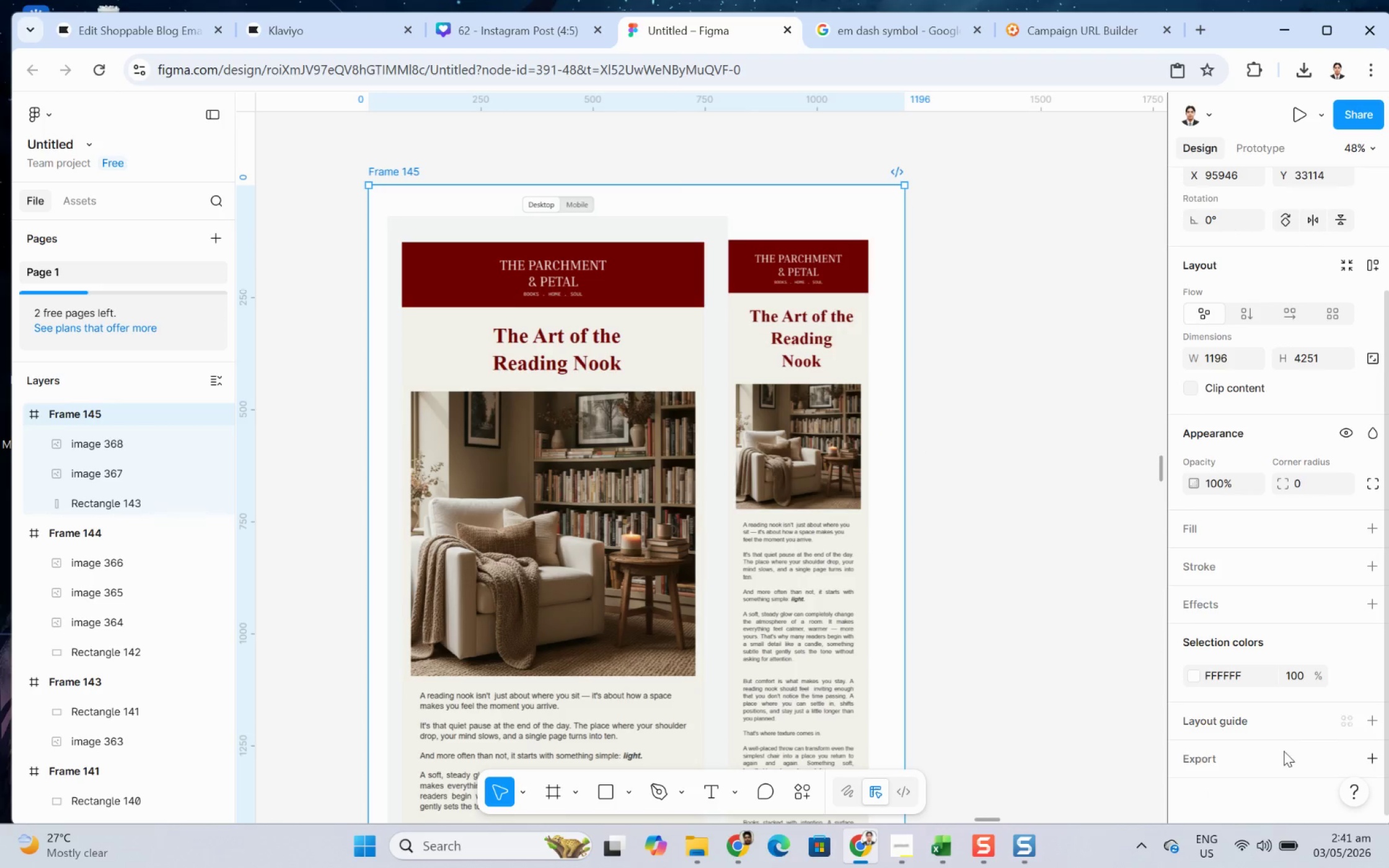 
left_click([1276, 765])
 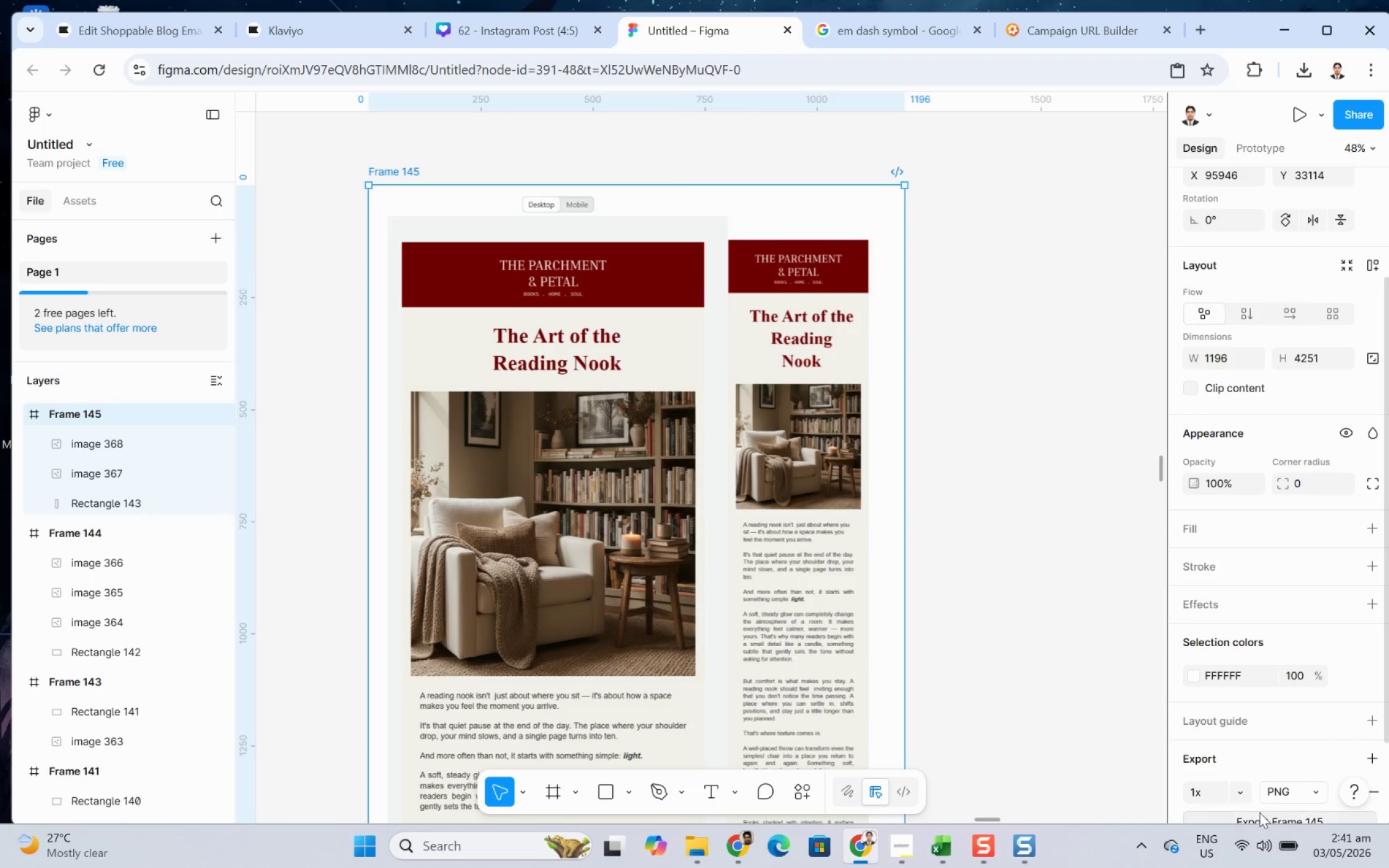 
left_click([1258, 814])
 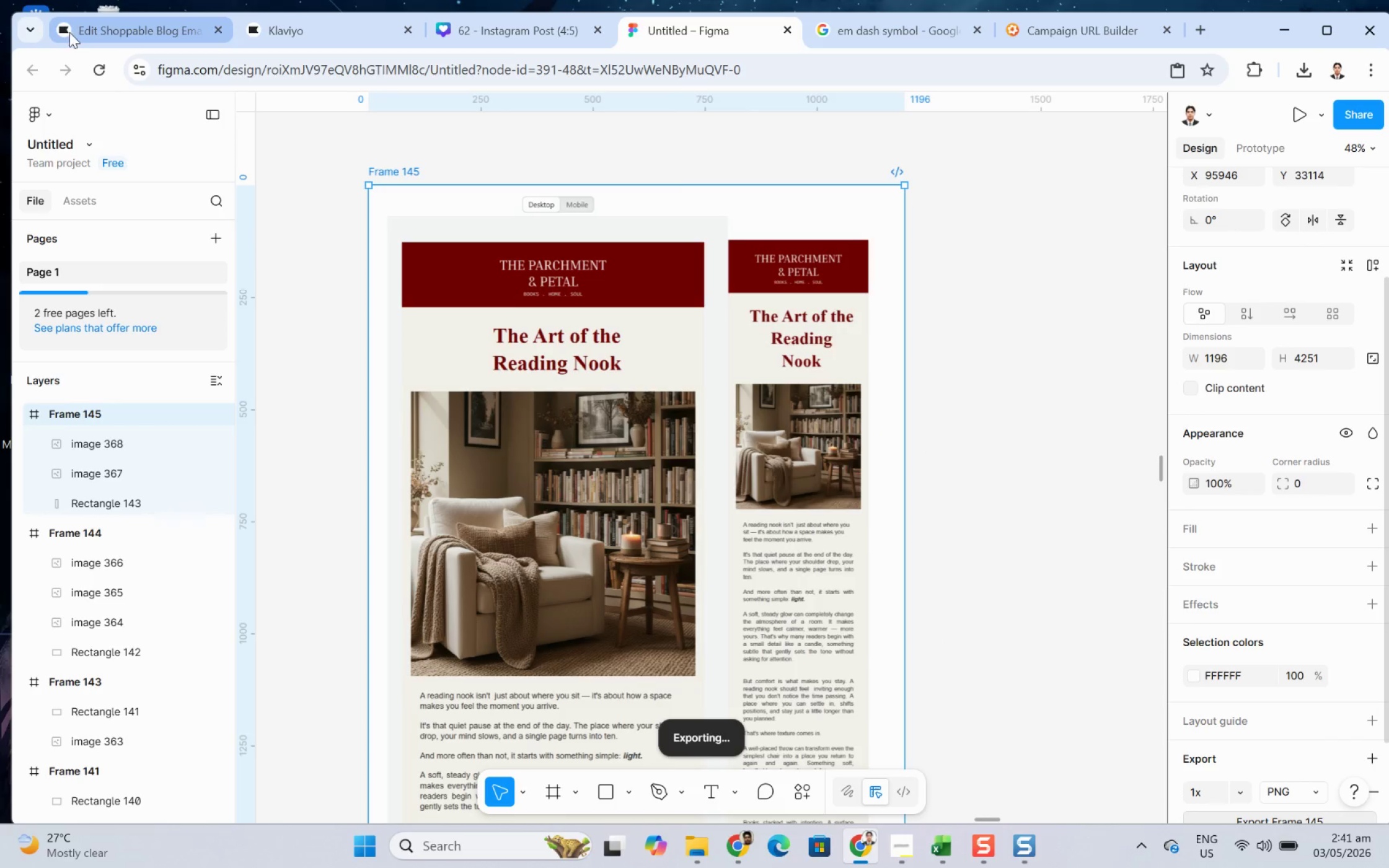 
left_click([87, 32])
 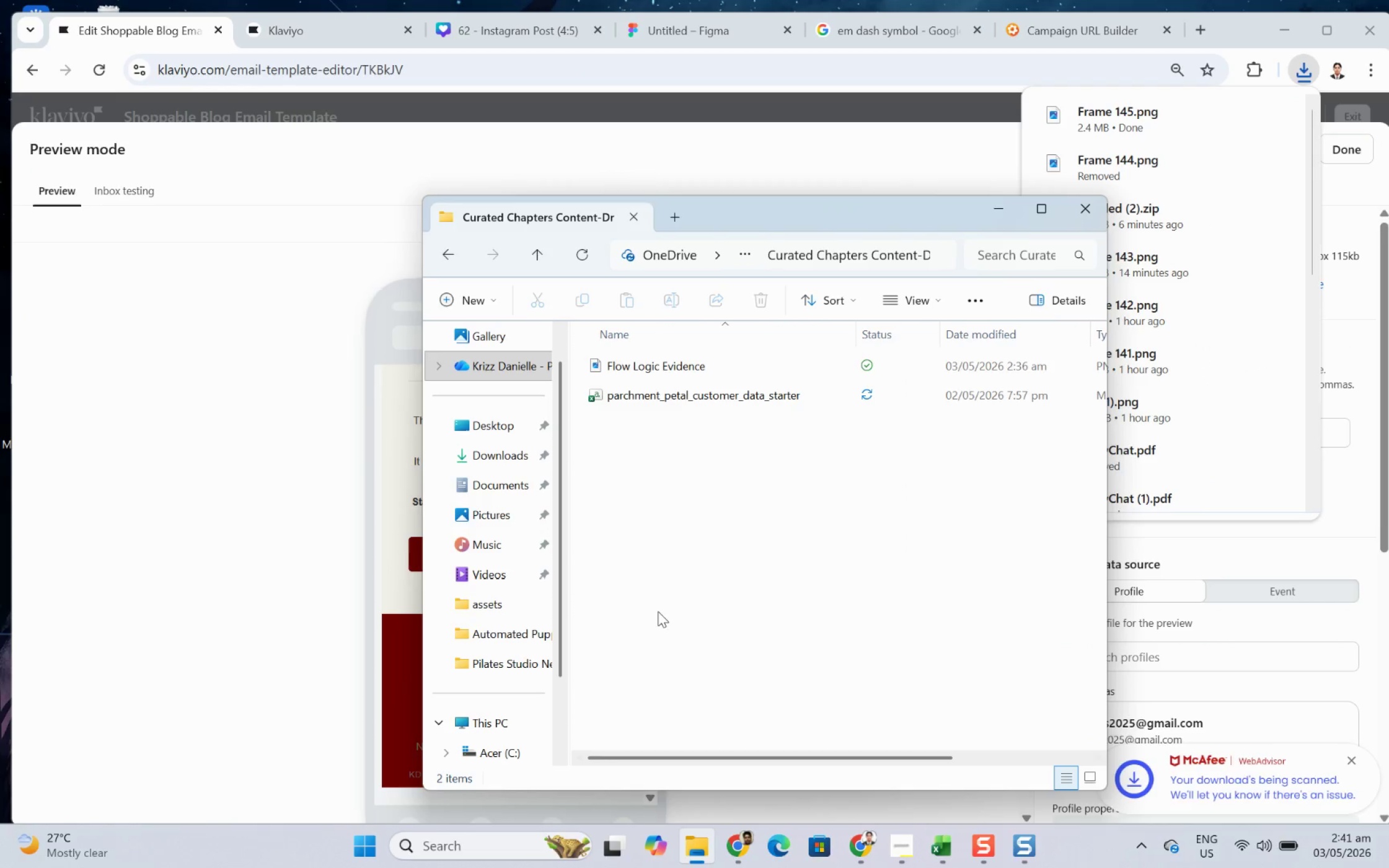 
key(Meta+MetaLeft)
 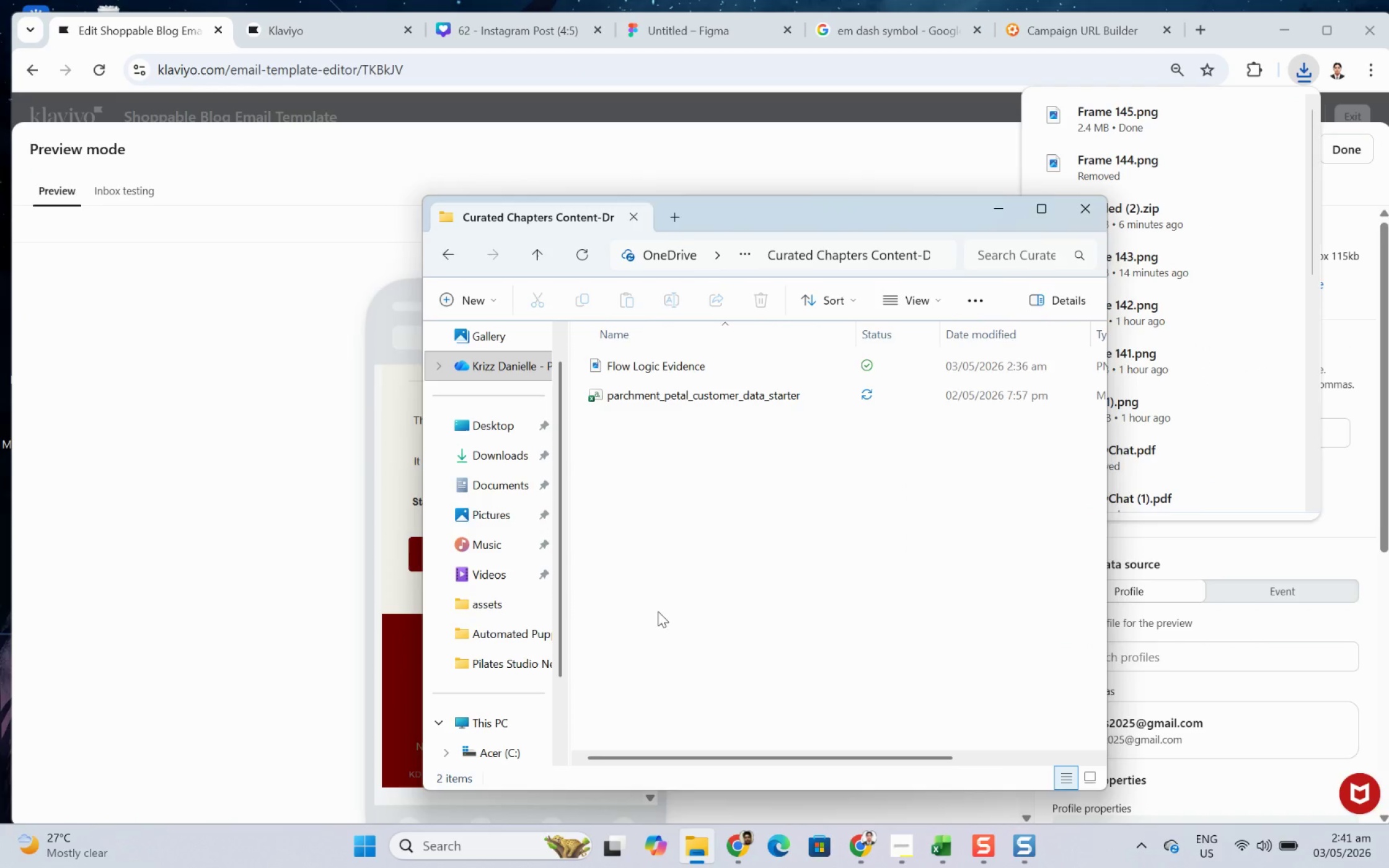 
key(Meta+E)
 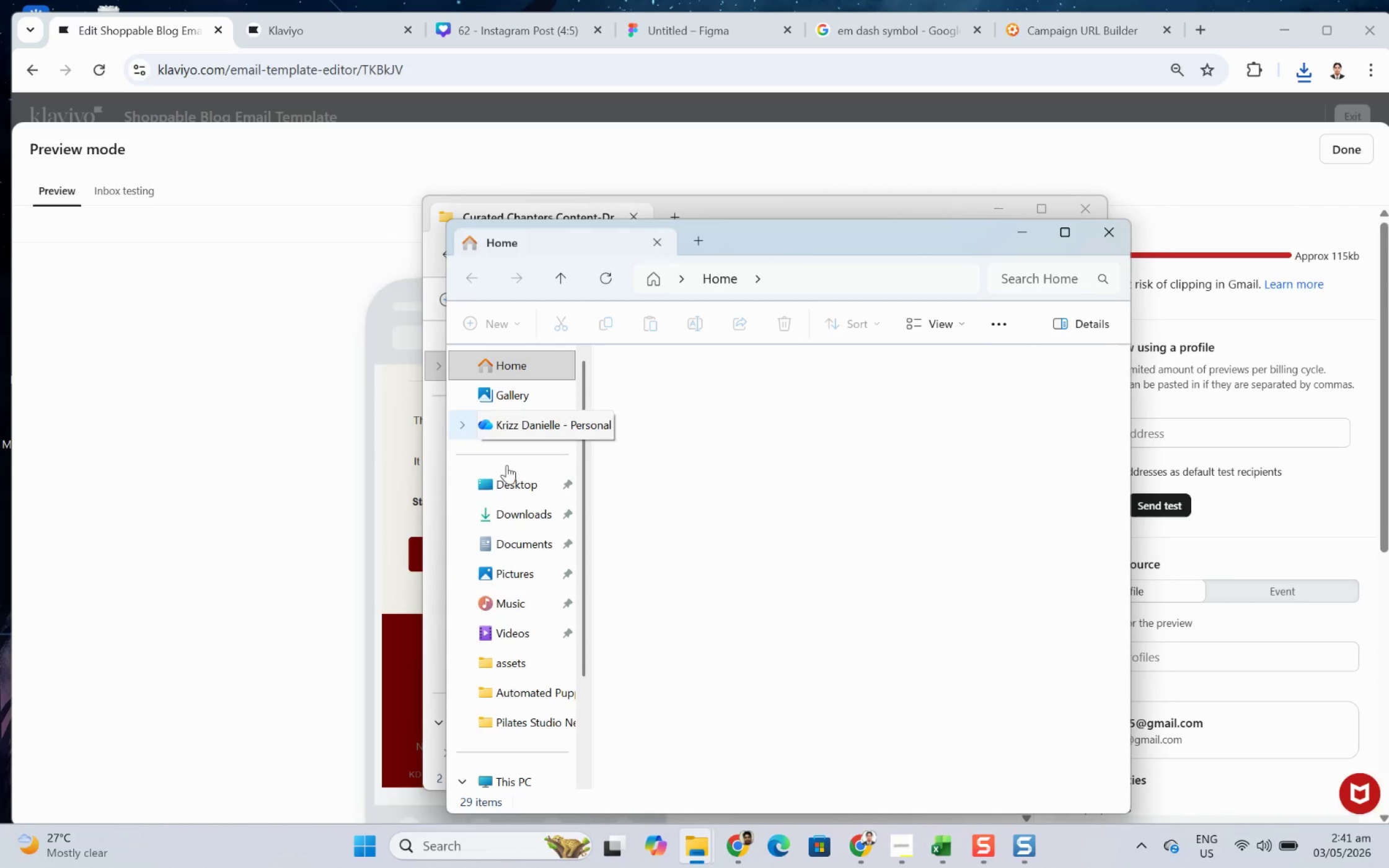 
left_click([513, 515])
 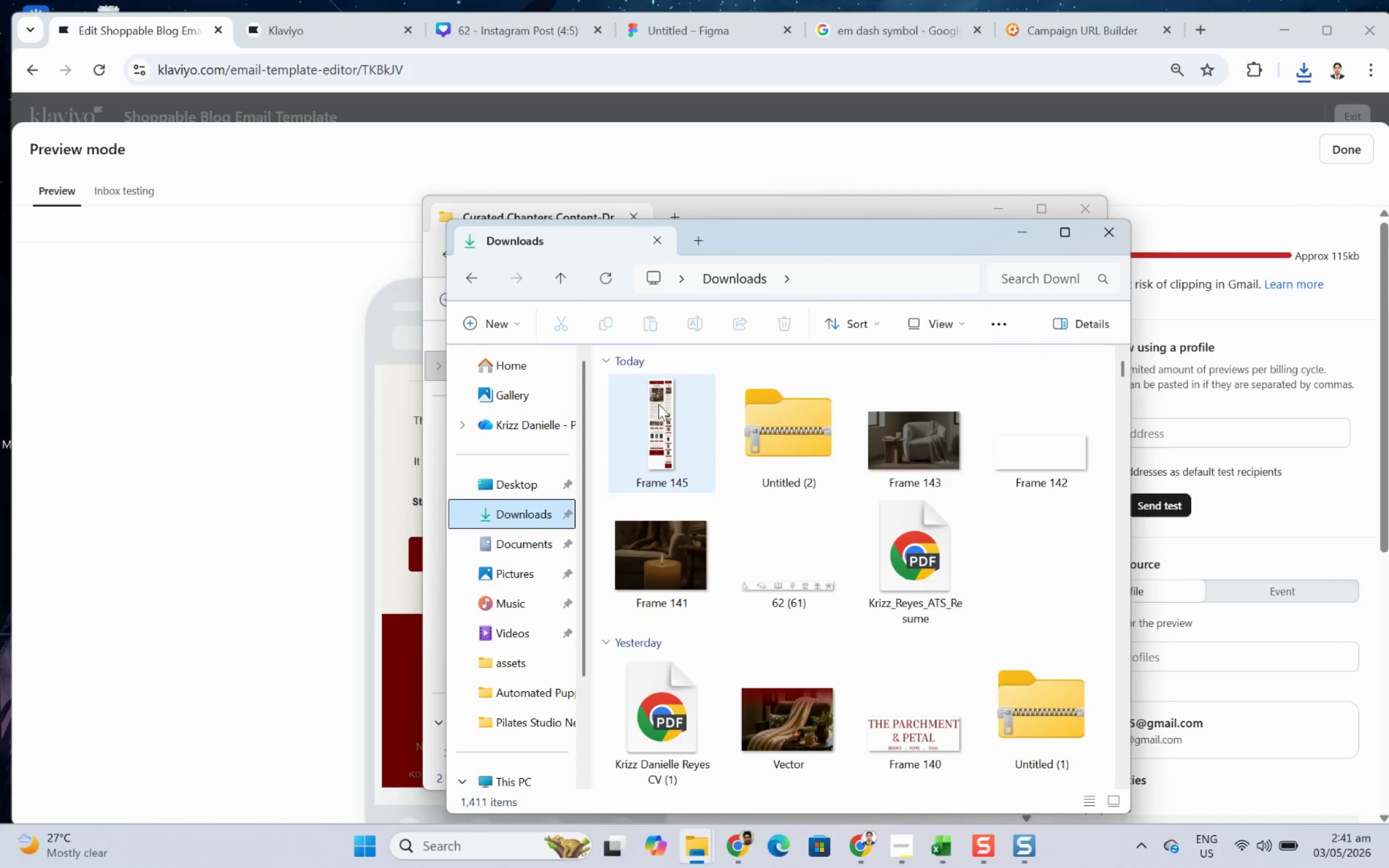 
double_click([659, 404])
 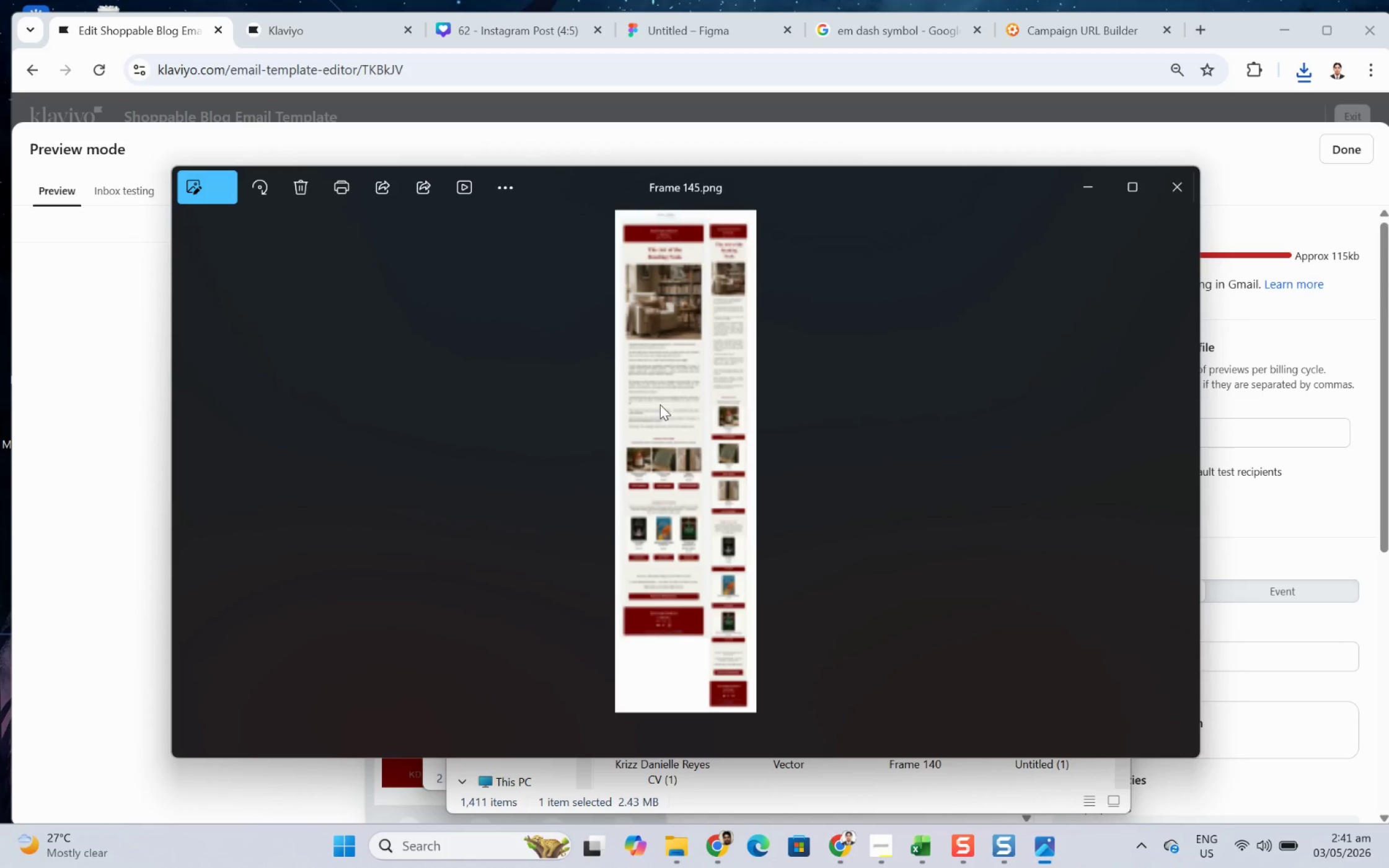 
scroll: coordinate [785, 348], scroll_direction: up, amount: 18.0
 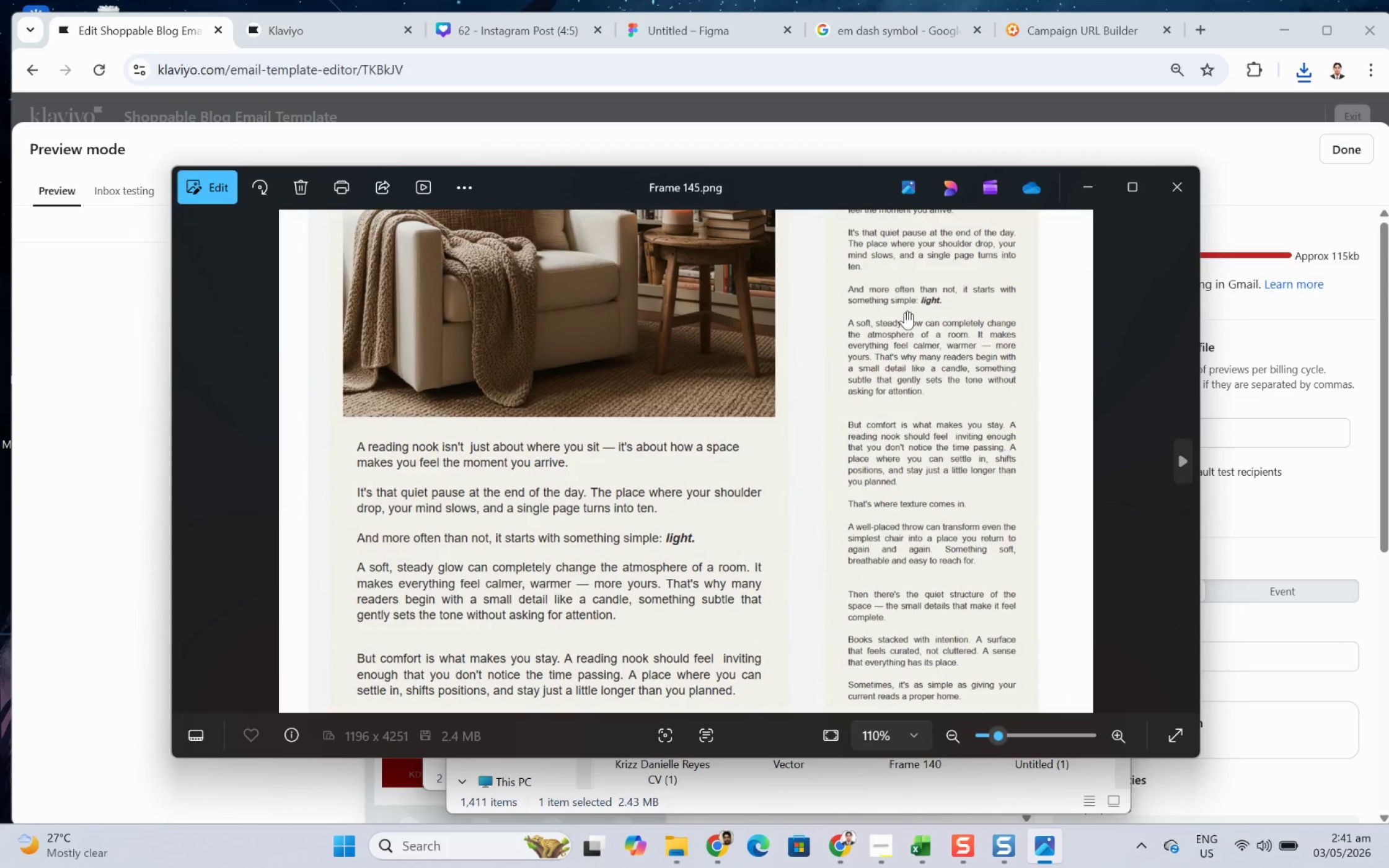 
left_click_drag(start_coordinate=[904, 312], to_coordinate=[930, 561])
 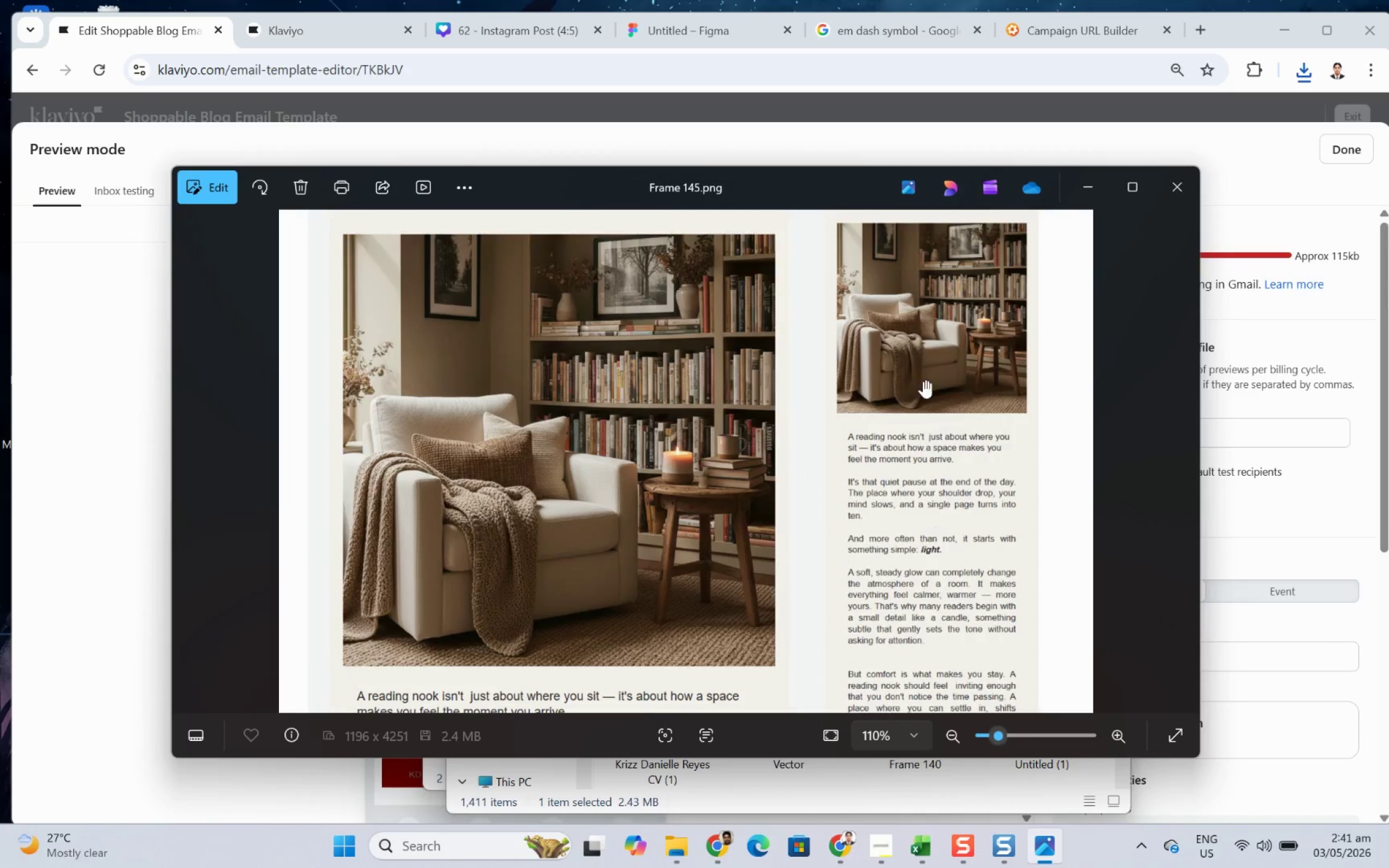 
left_click_drag(start_coordinate=[923, 380], to_coordinate=[921, 575])
 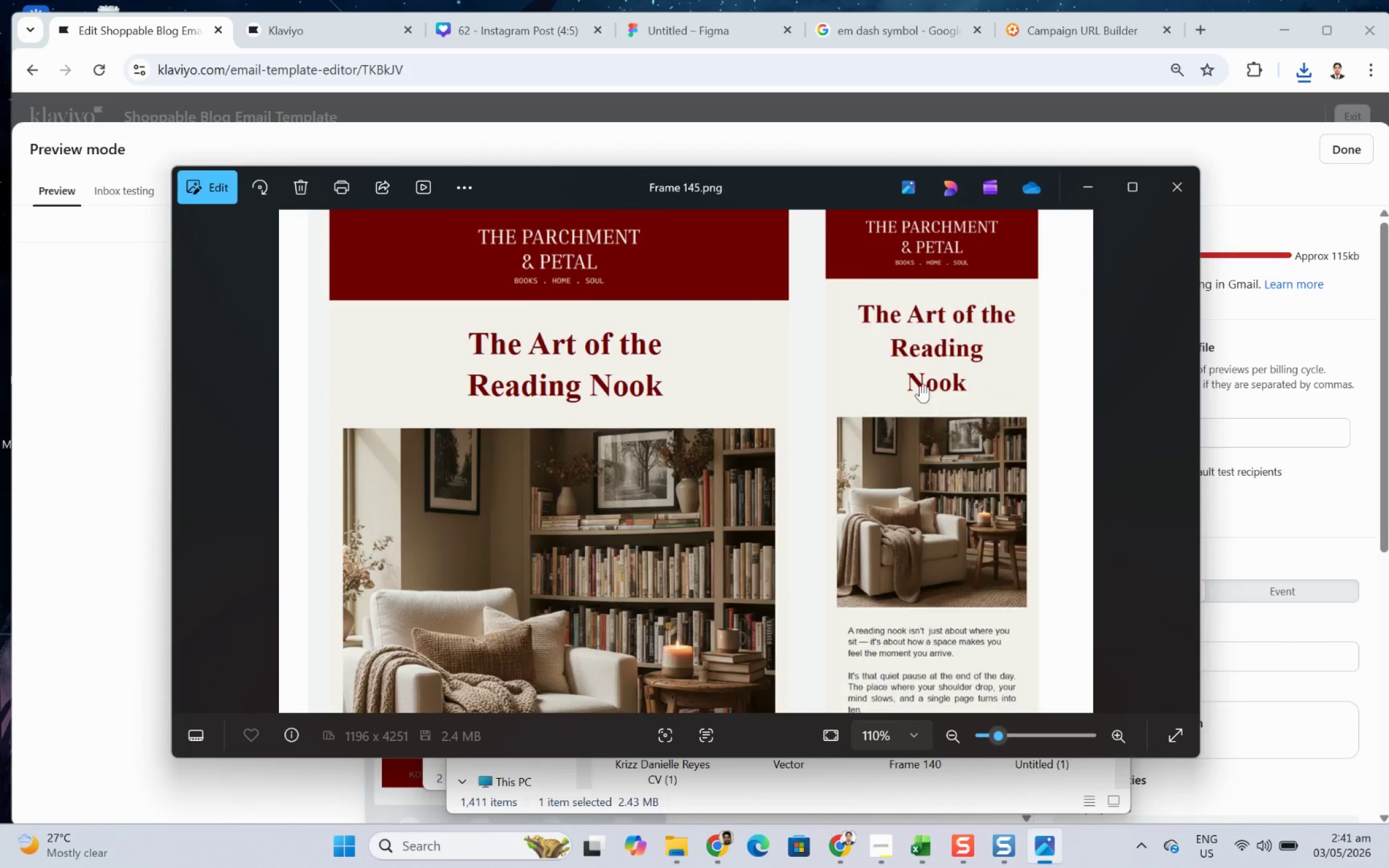 
left_click_drag(start_coordinate=[920, 385], to_coordinate=[923, 516])
 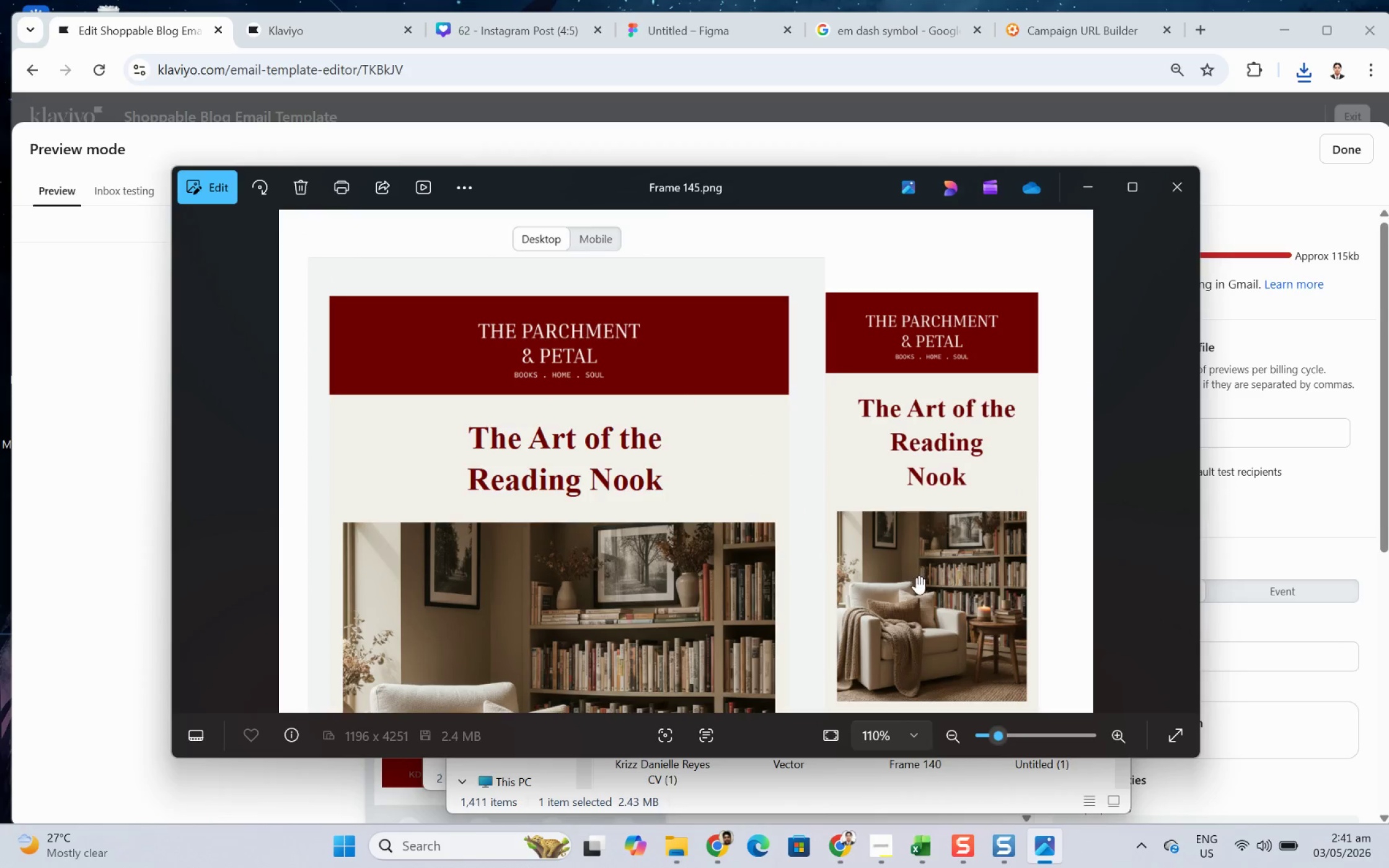 
scroll: coordinate [915, 572], scroll_direction: down, amount: 5.0
 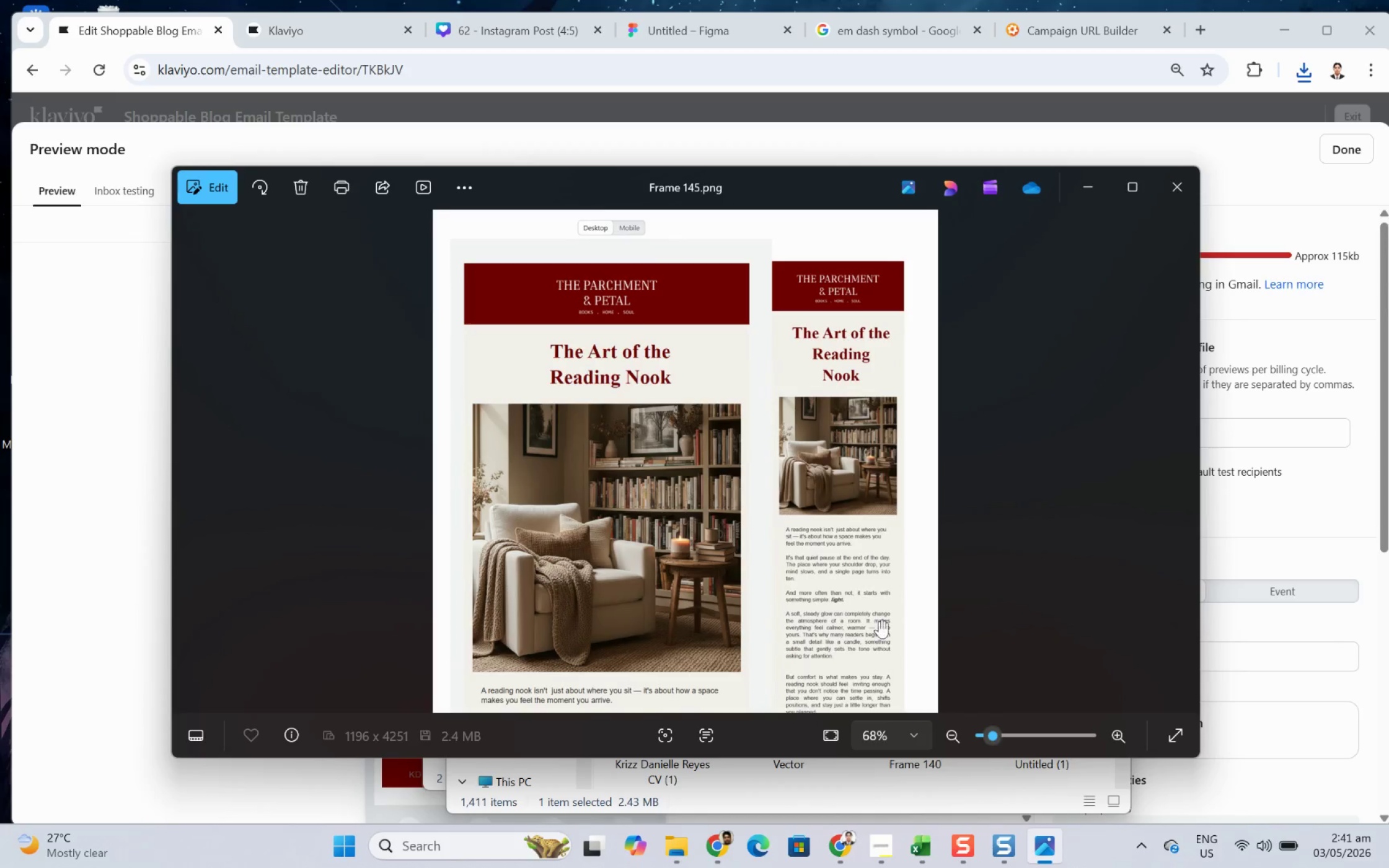 
left_click_drag(start_coordinate=[874, 621], to_coordinate=[846, 465])
 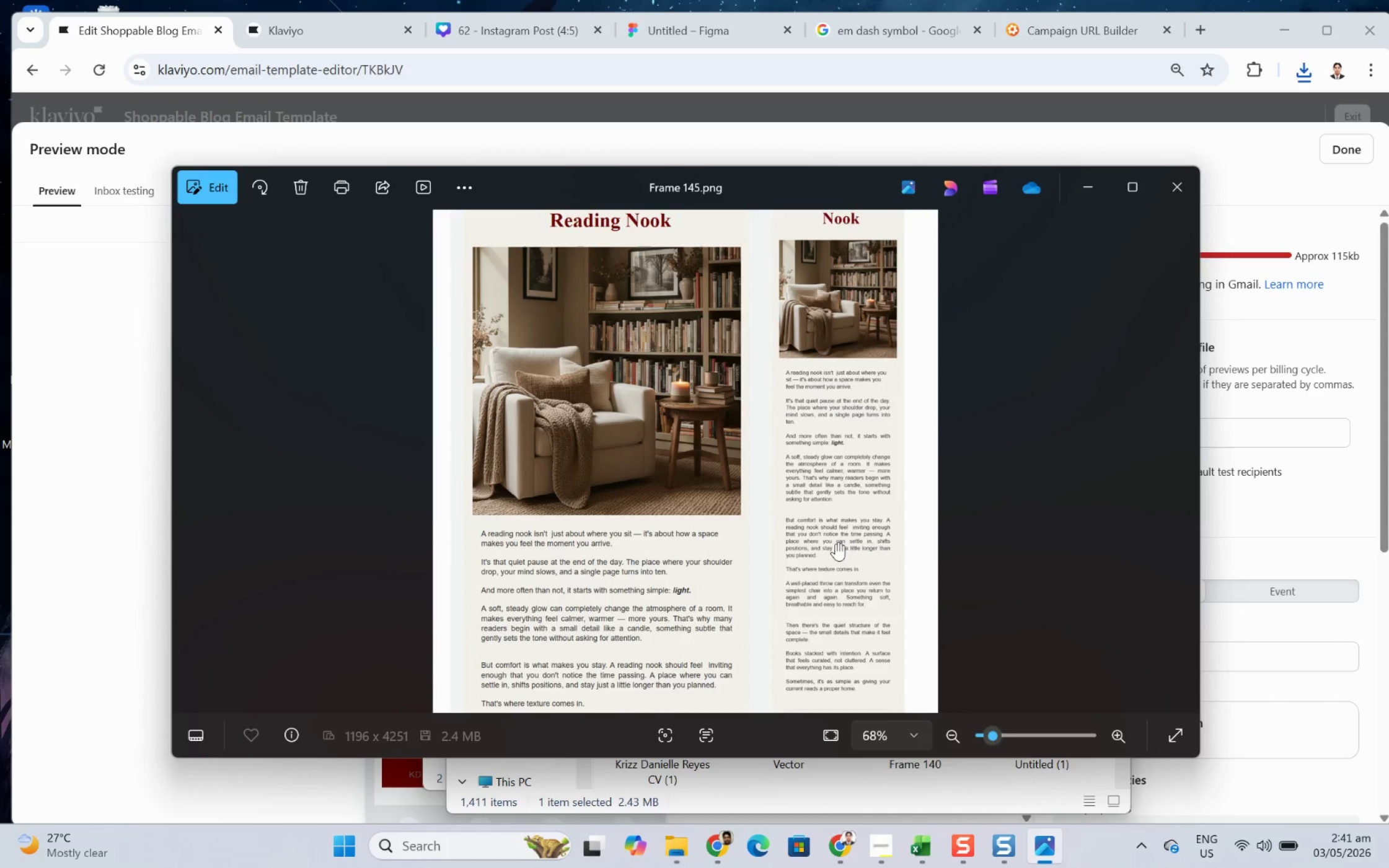 
left_click_drag(start_coordinate=[834, 502], to_coordinate=[830, 568])
 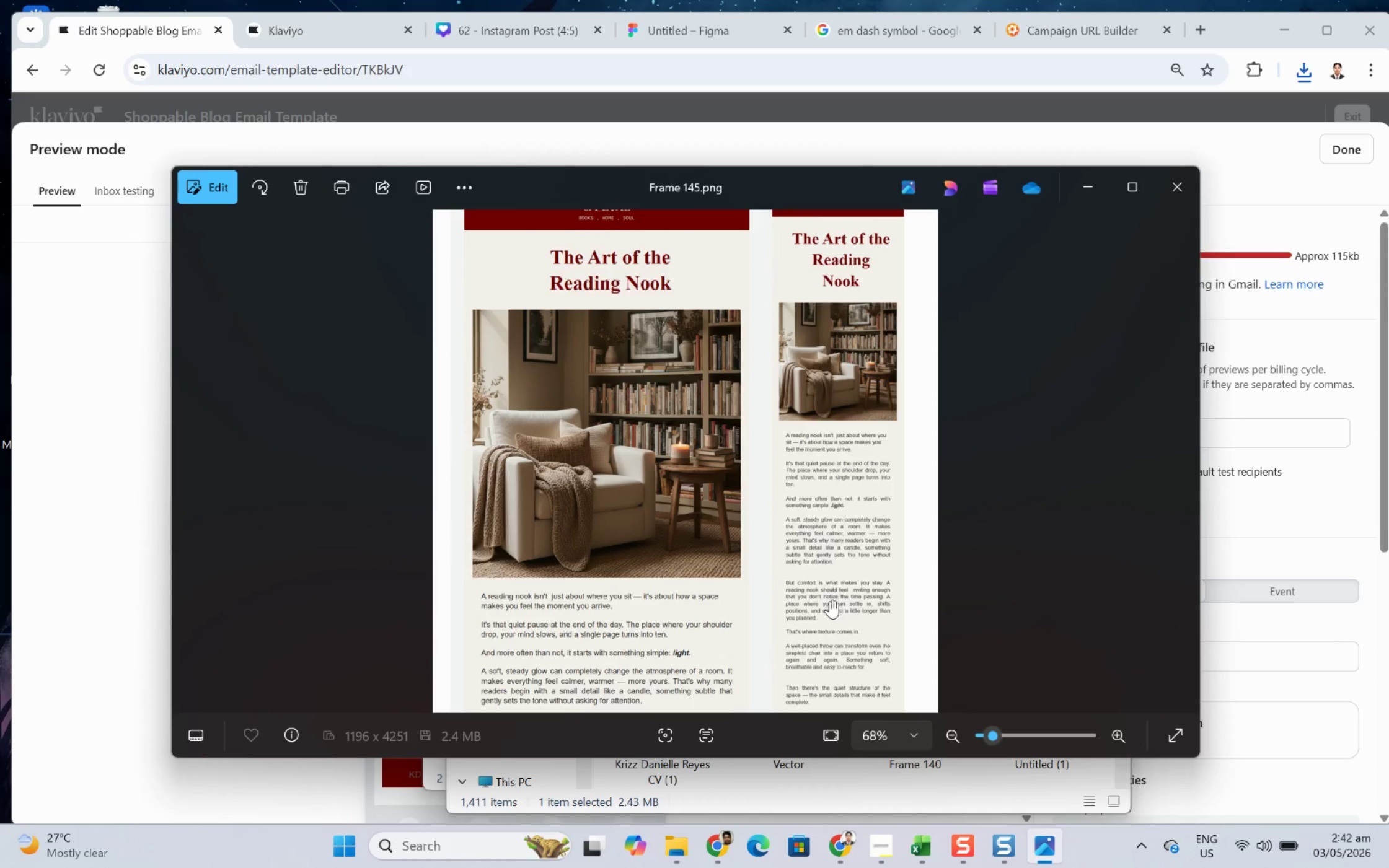 
left_click_drag(start_coordinate=[829, 600], to_coordinate=[821, 528])
 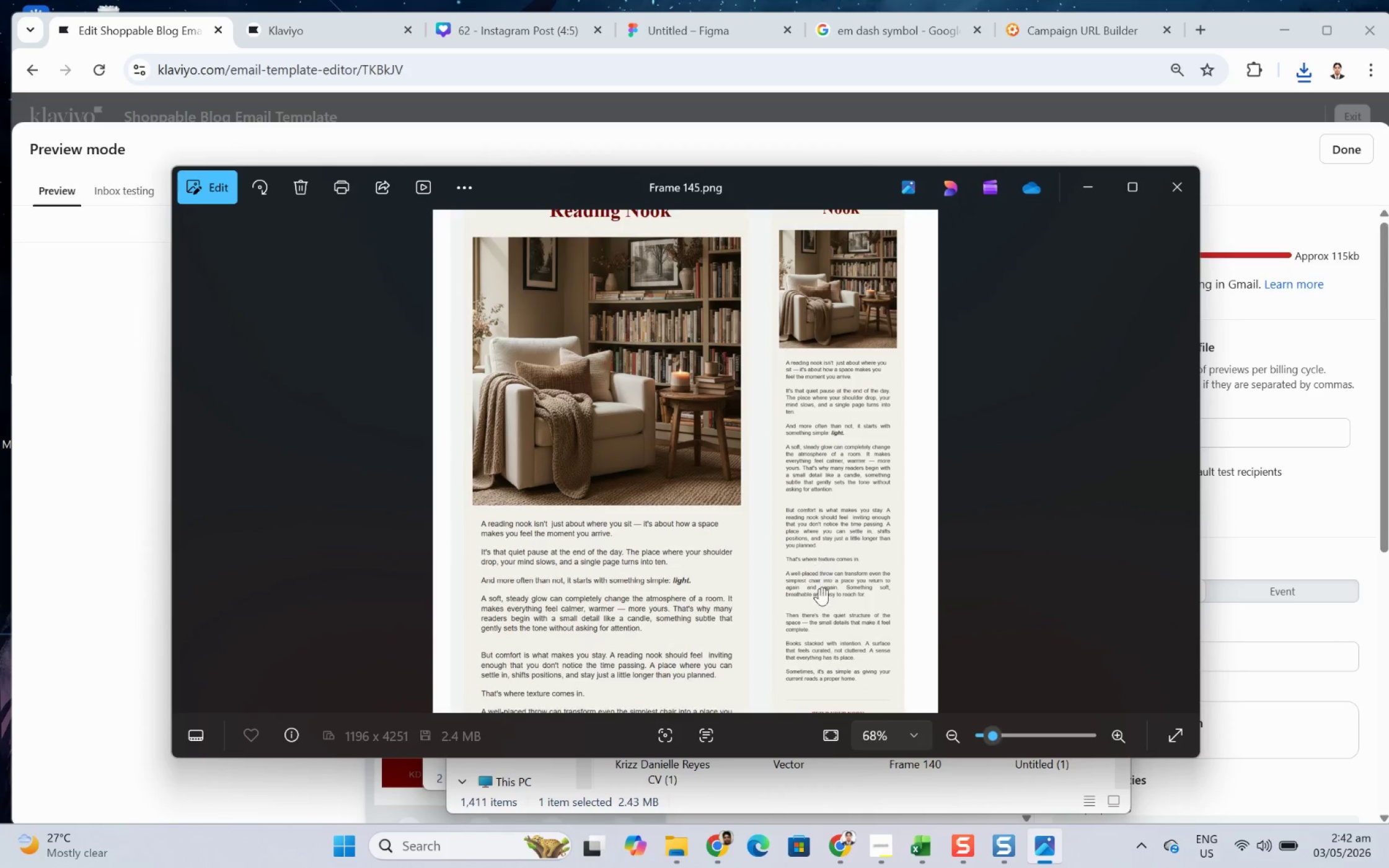 
left_click_drag(start_coordinate=[816, 608], to_coordinate=[795, 473])
 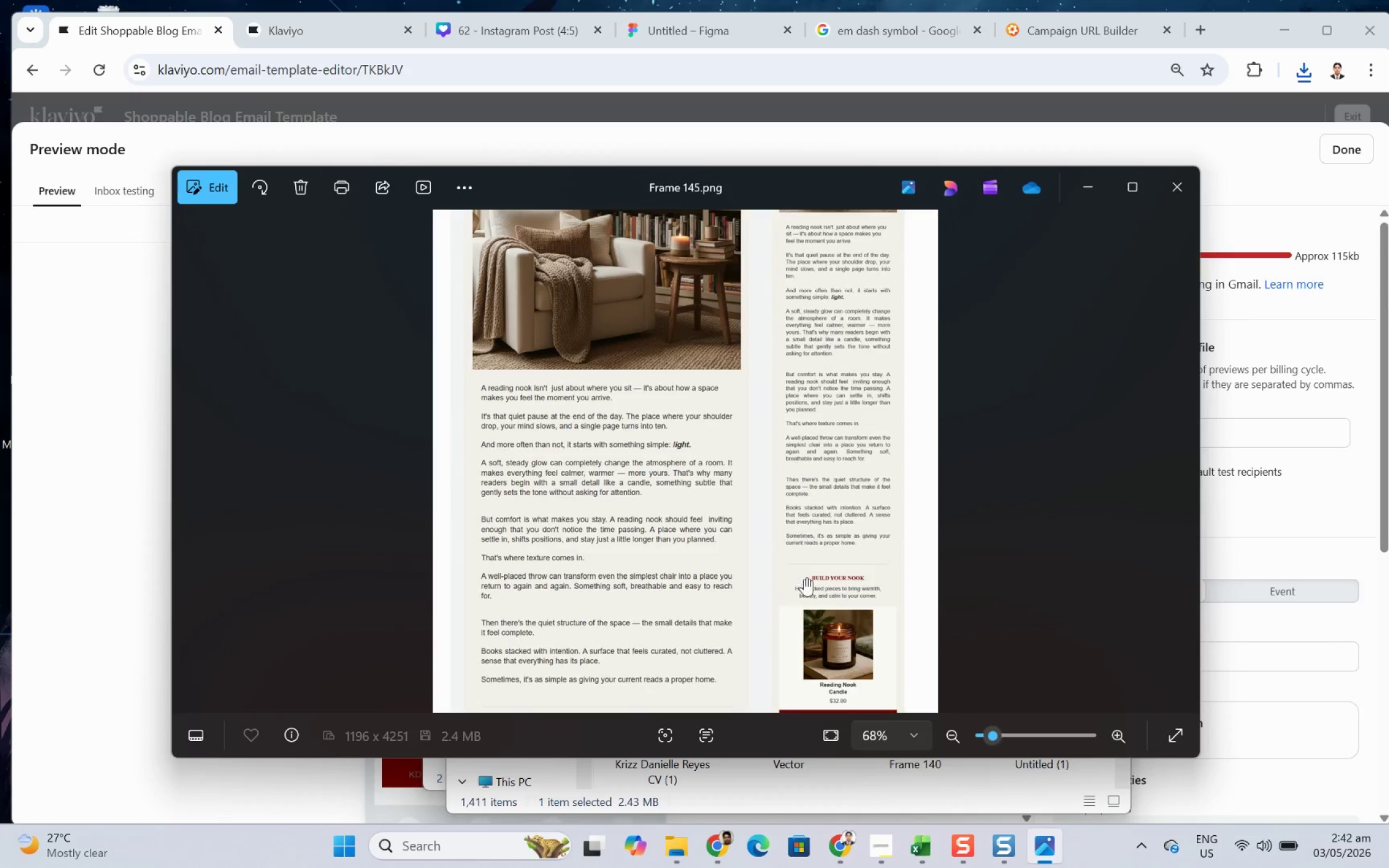 
left_click_drag(start_coordinate=[804, 578], to_coordinate=[795, 478])
 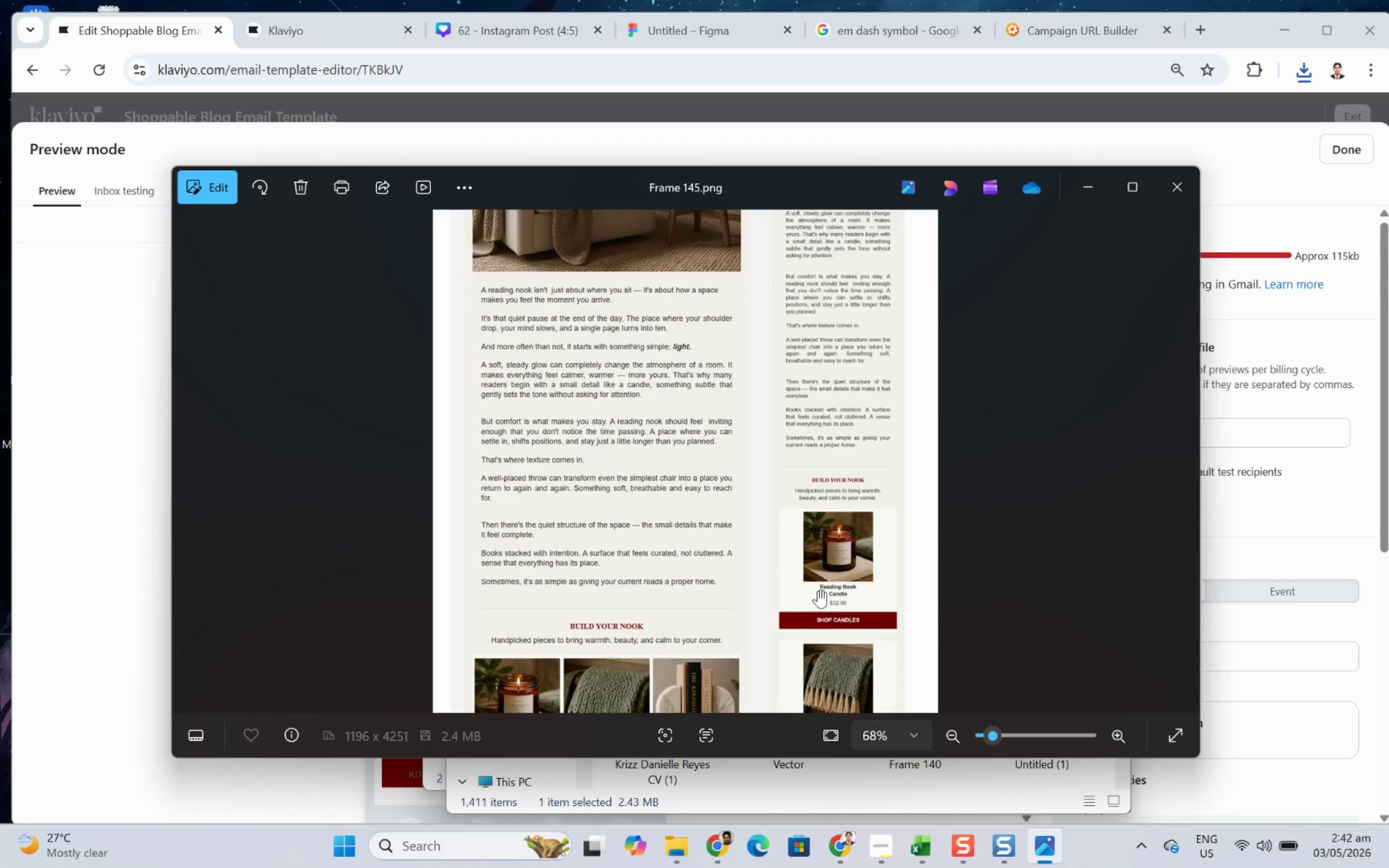 
left_click_drag(start_coordinate=[818, 590], to_coordinate=[802, 483])
 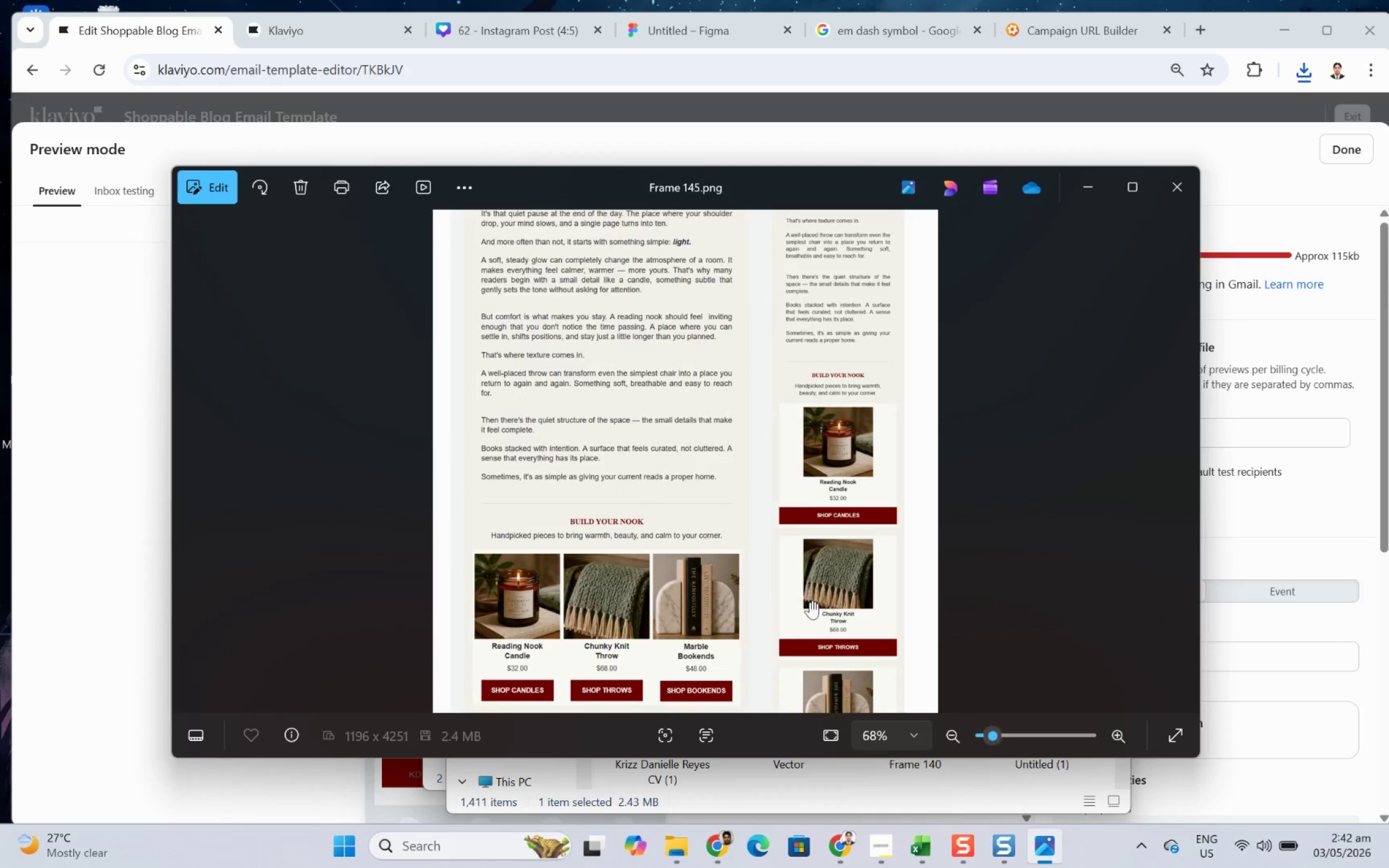 
left_click_drag(start_coordinate=[809, 601], to_coordinate=[797, 483])
 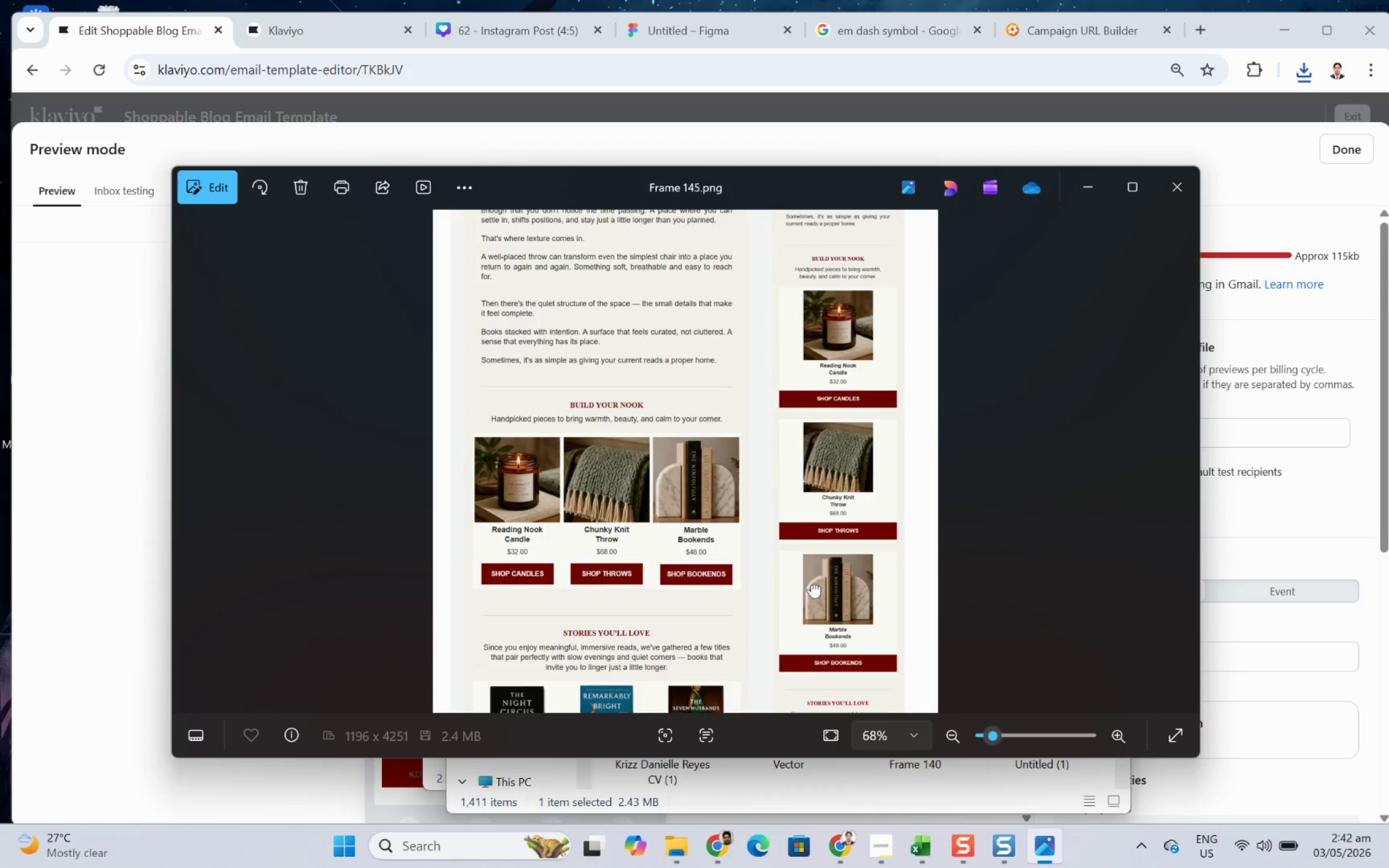 
left_click_drag(start_coordinate=[811, 587], to_coordinate=[803, 477])
 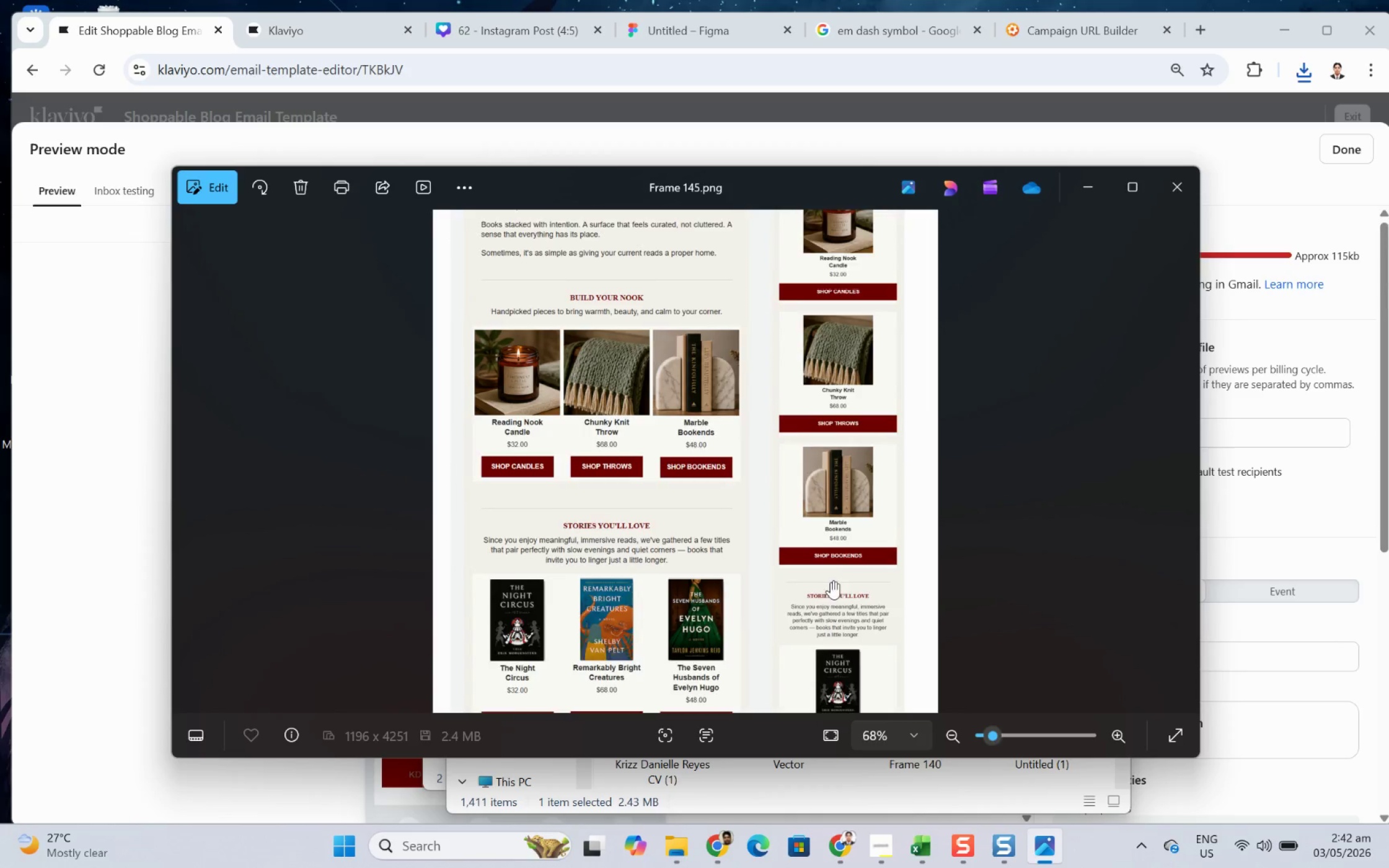 
left_click_drag(start_coordinate=[831, 581], to_coordinate=[814, 476])
 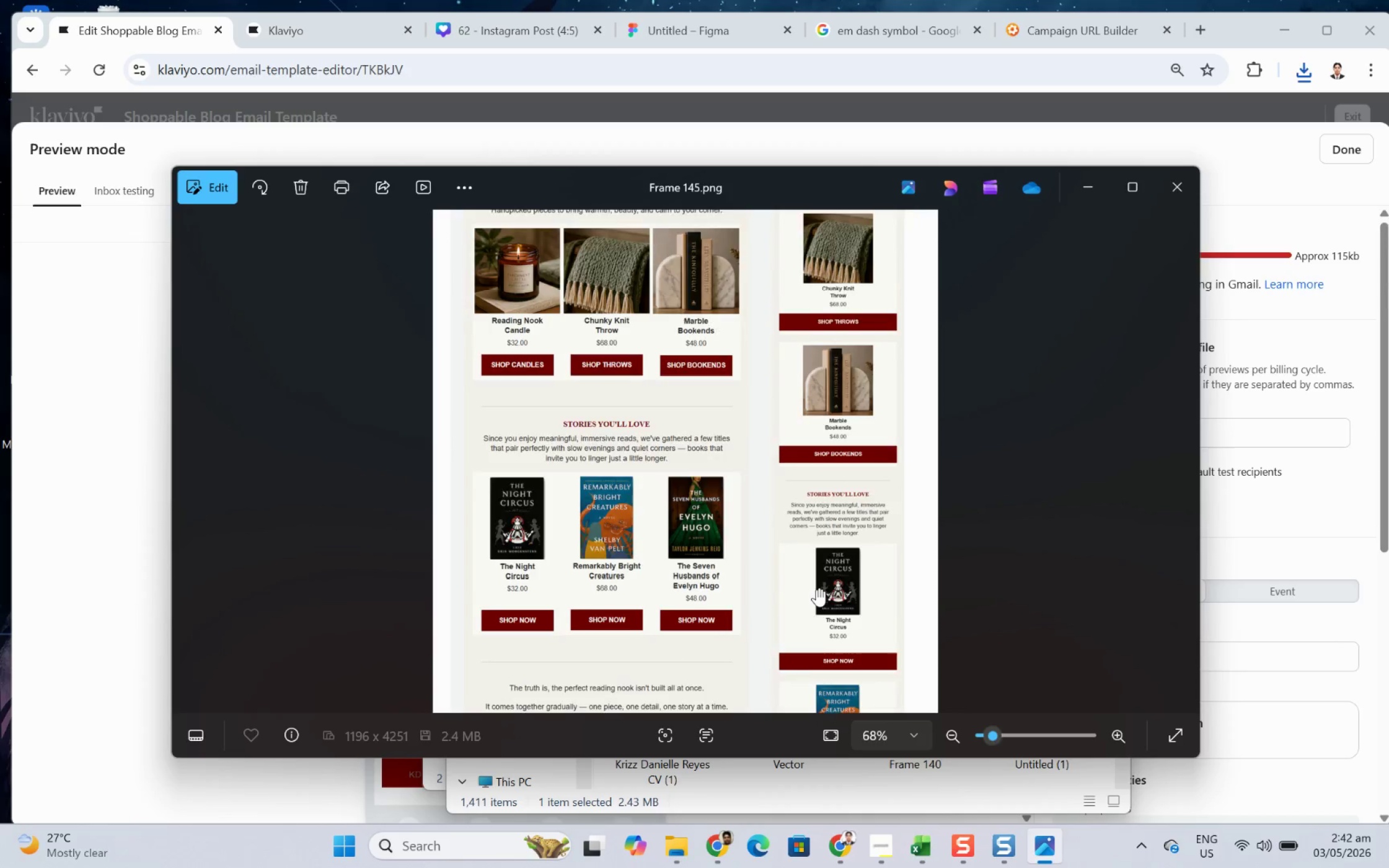 
left_click_drag(start_coordinate=[816, 589], to_coordinate=[804, 490])
 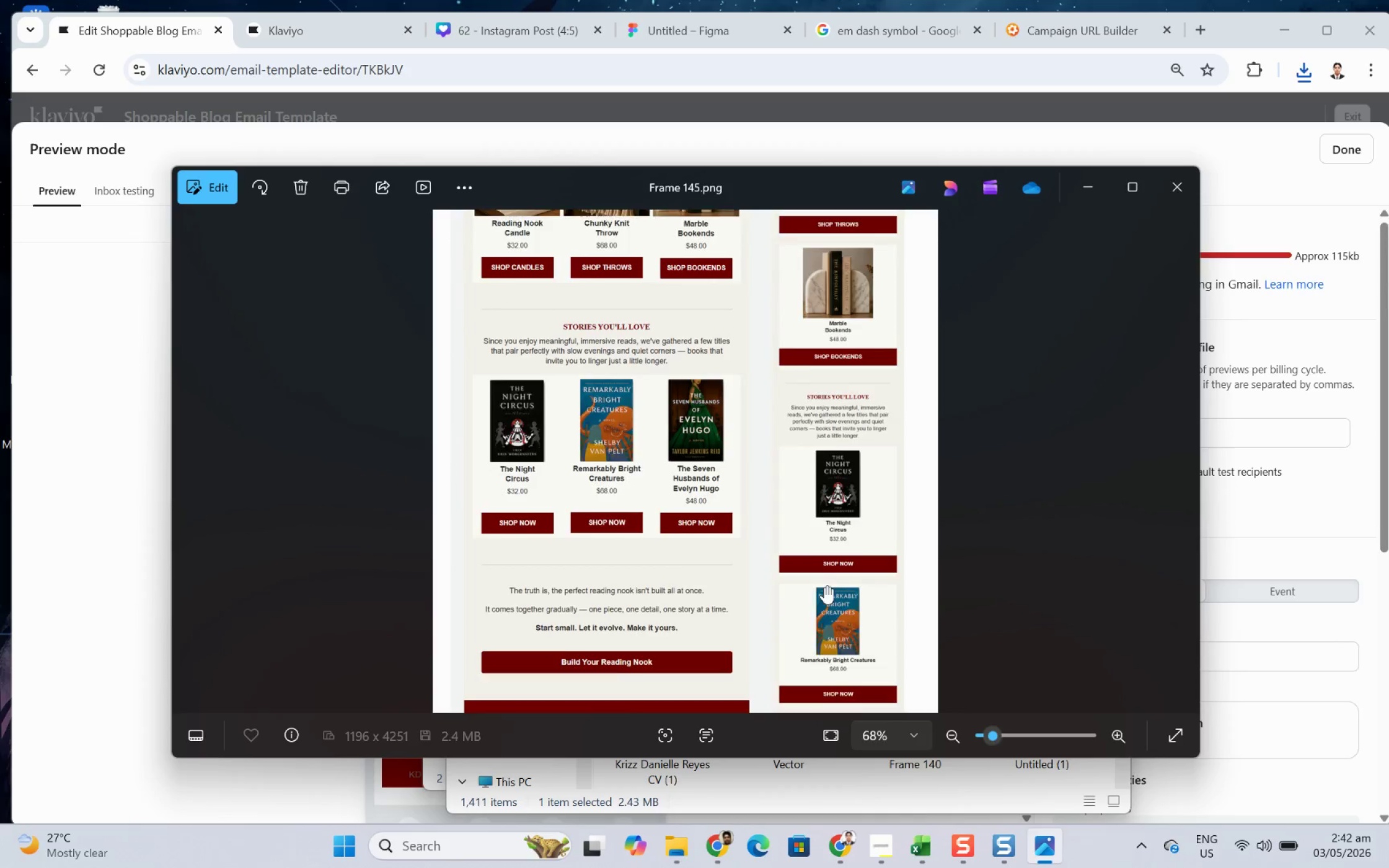 
left_click_drag(start_coordinate=[824, 586], to_coordinate=[823, 466])
 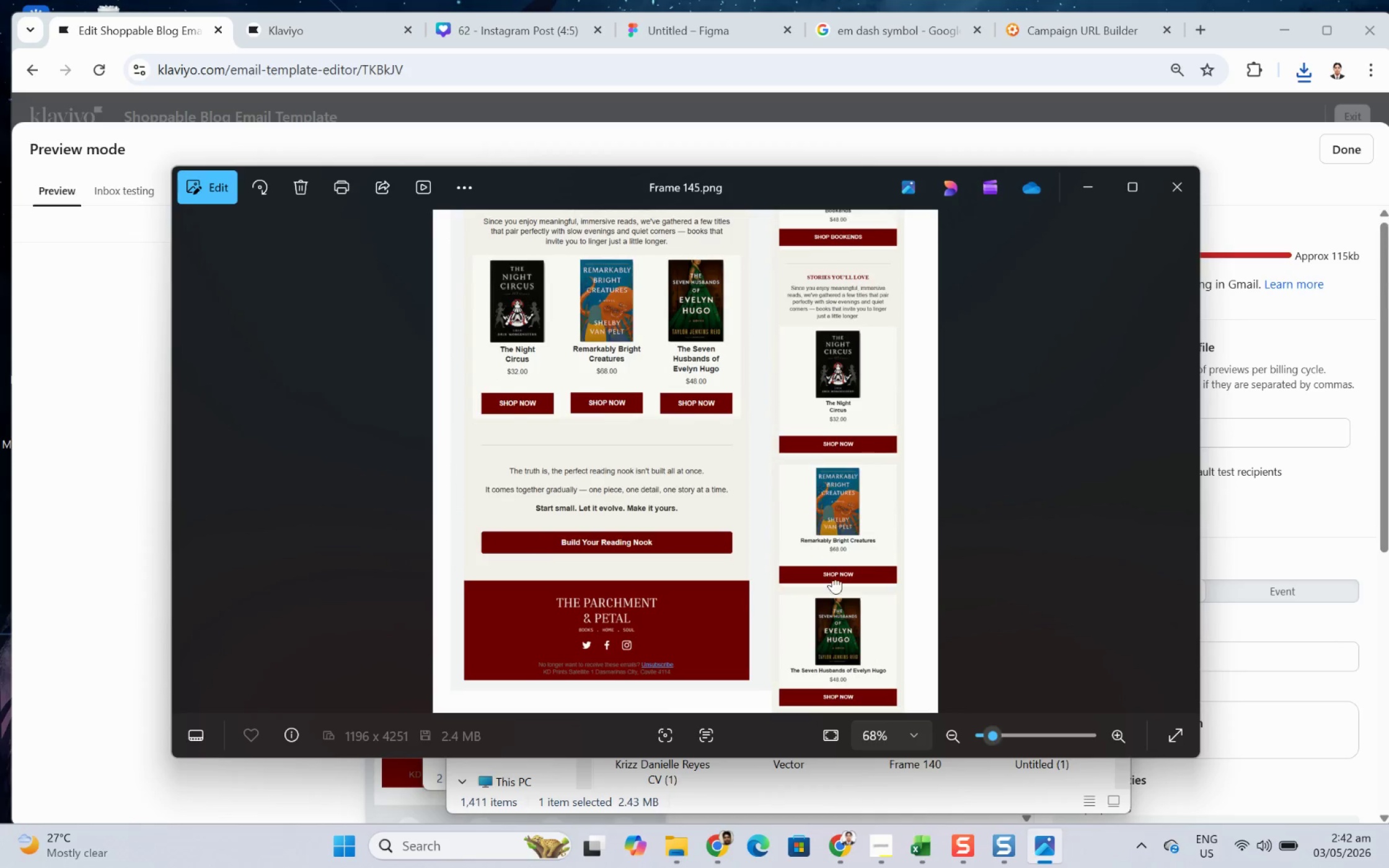 
left_click_drag(start_coordinate=[832, 579], to_coordinate=[822, 470])
 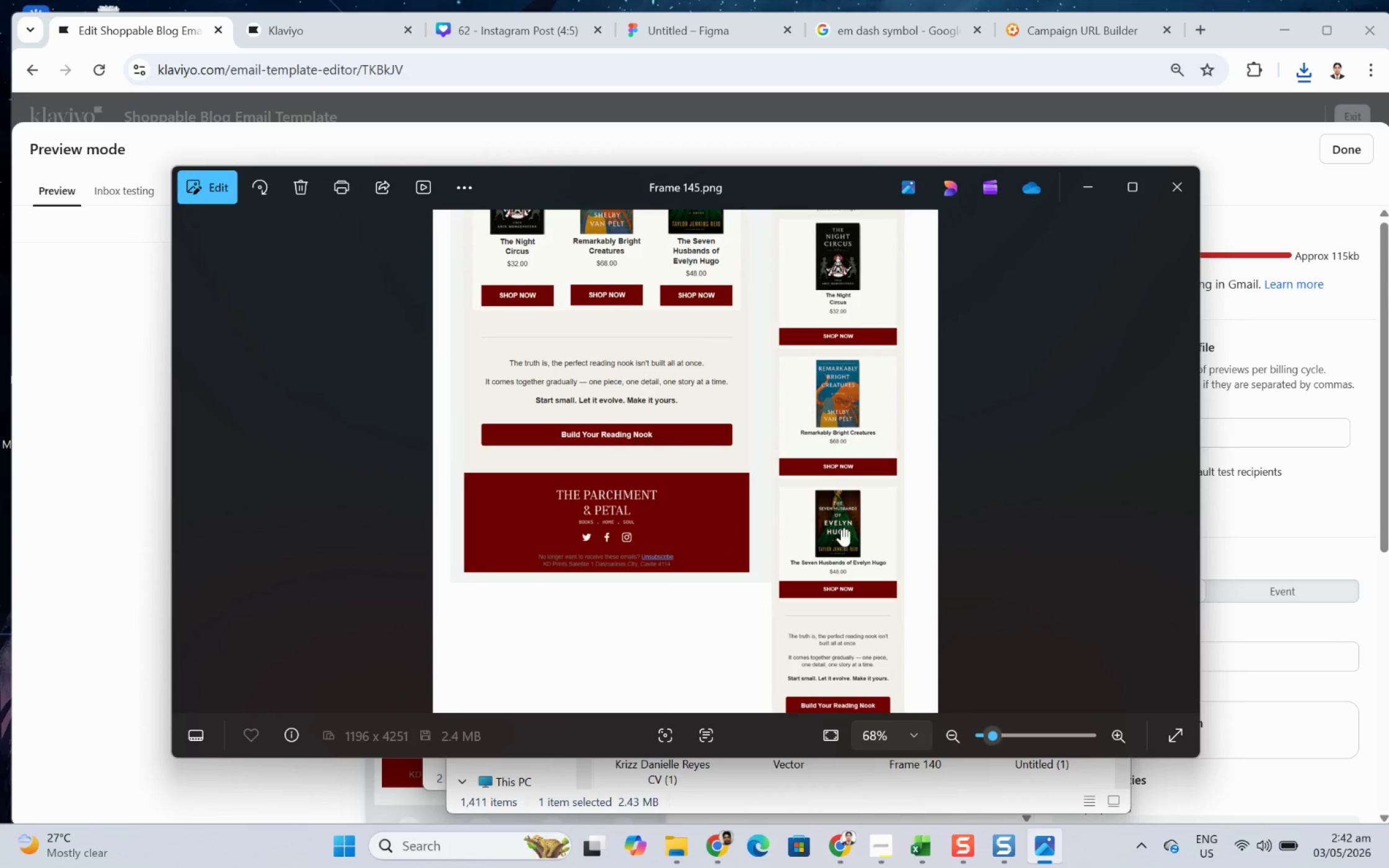 
left_click_drag(start_coordinate=[841, 529], to_coordinate=[833, 350])
 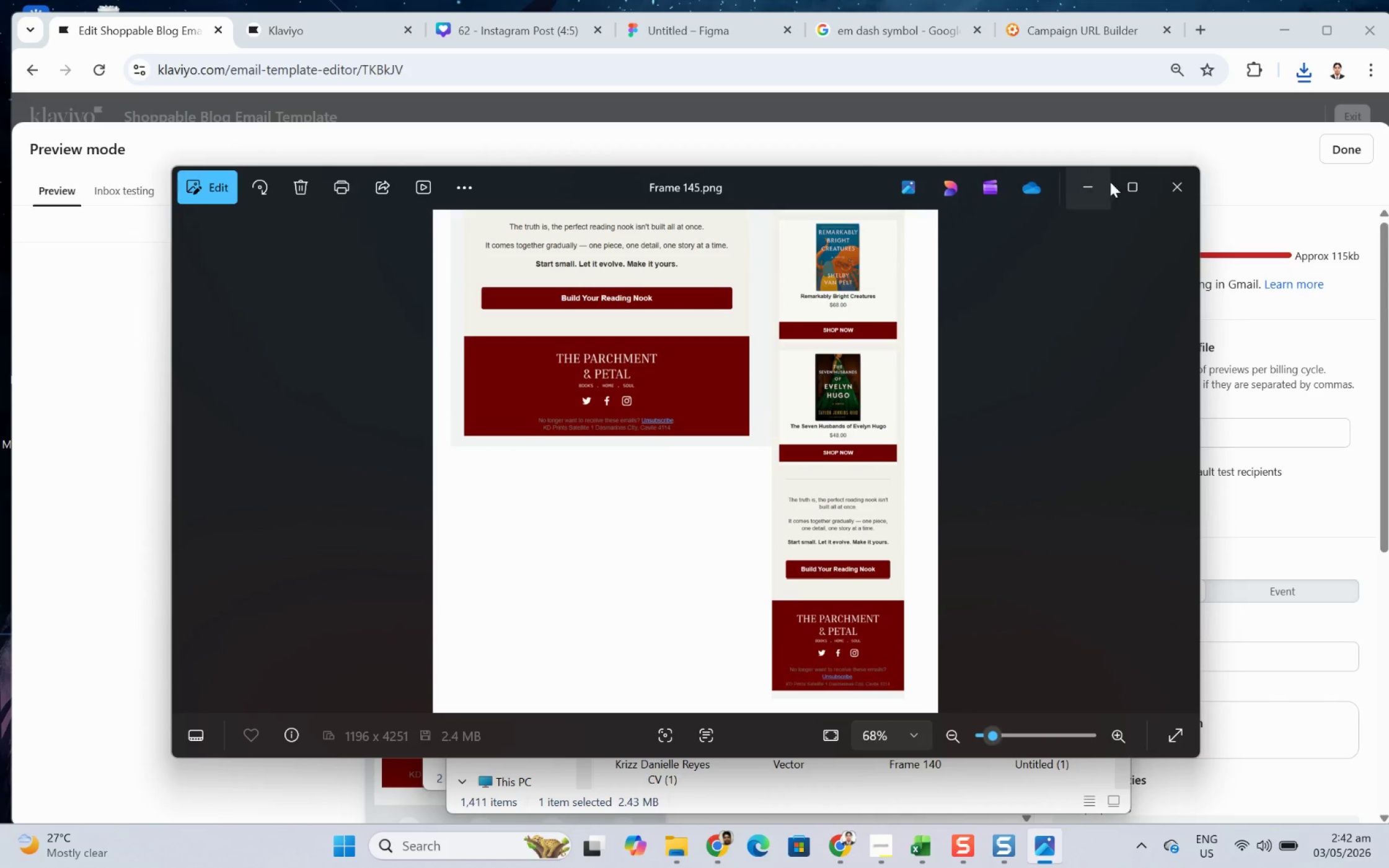 
left_click([1181, 183])
 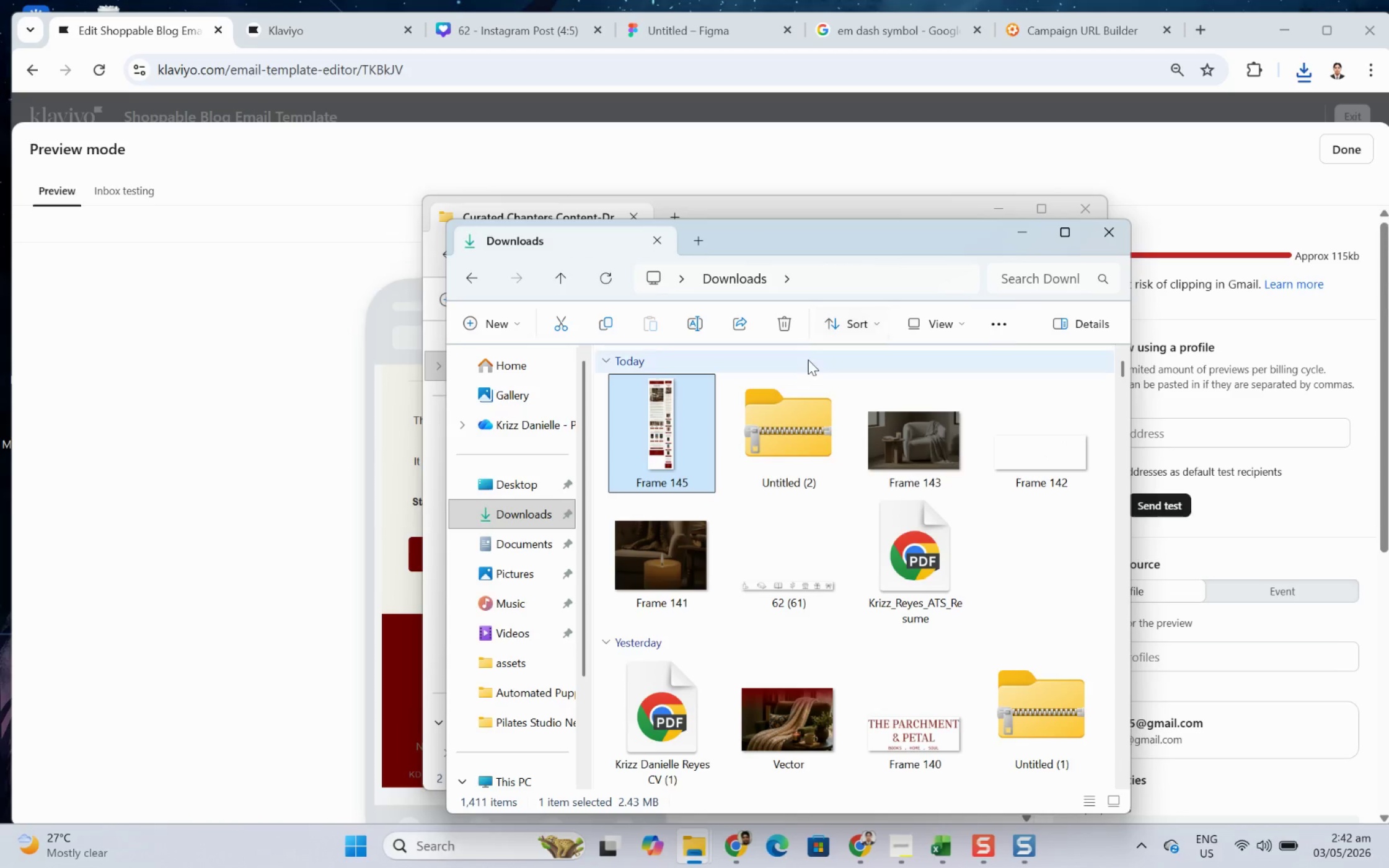 
key(Control+X)
 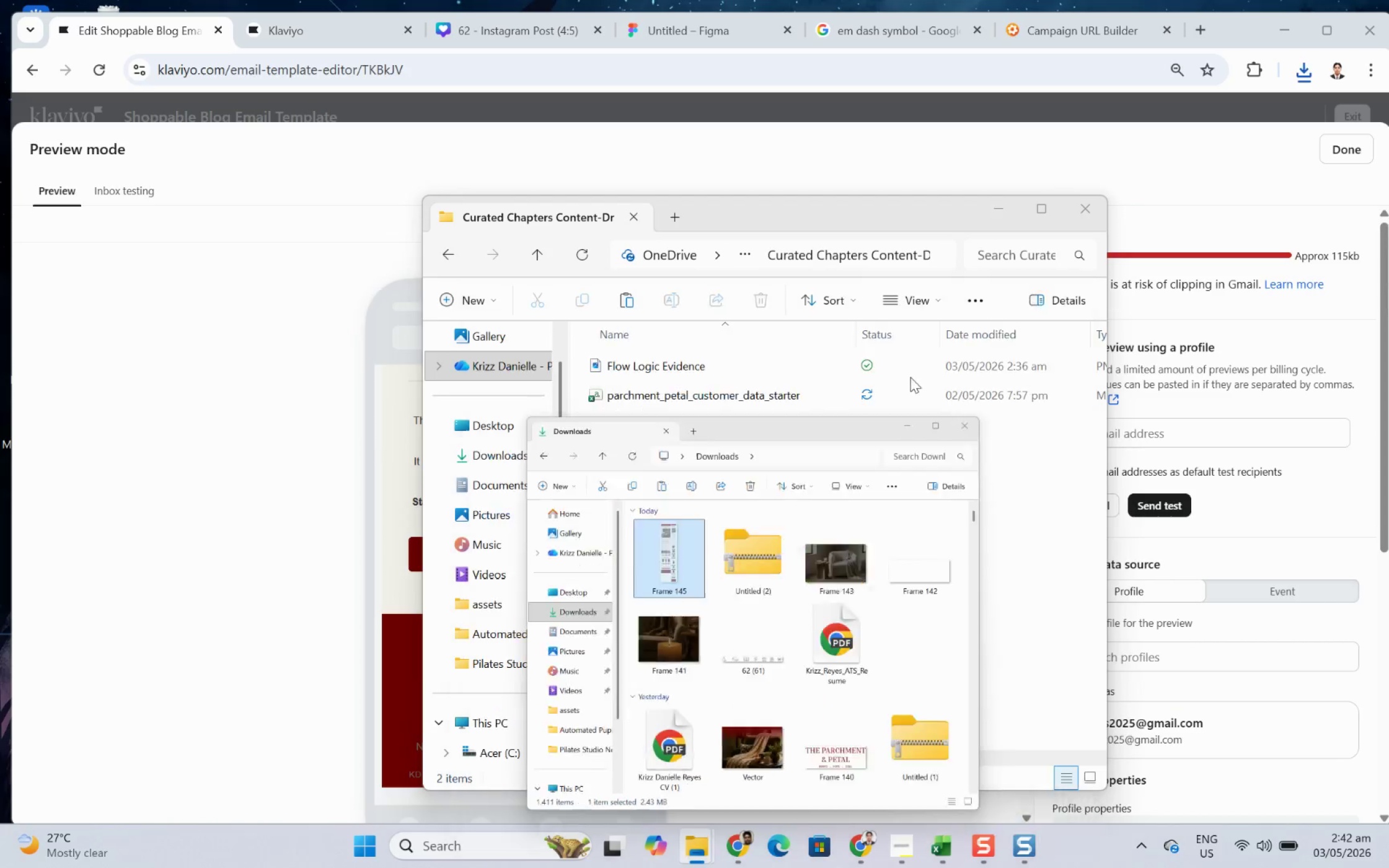 
key(Control+ControlLeft)
 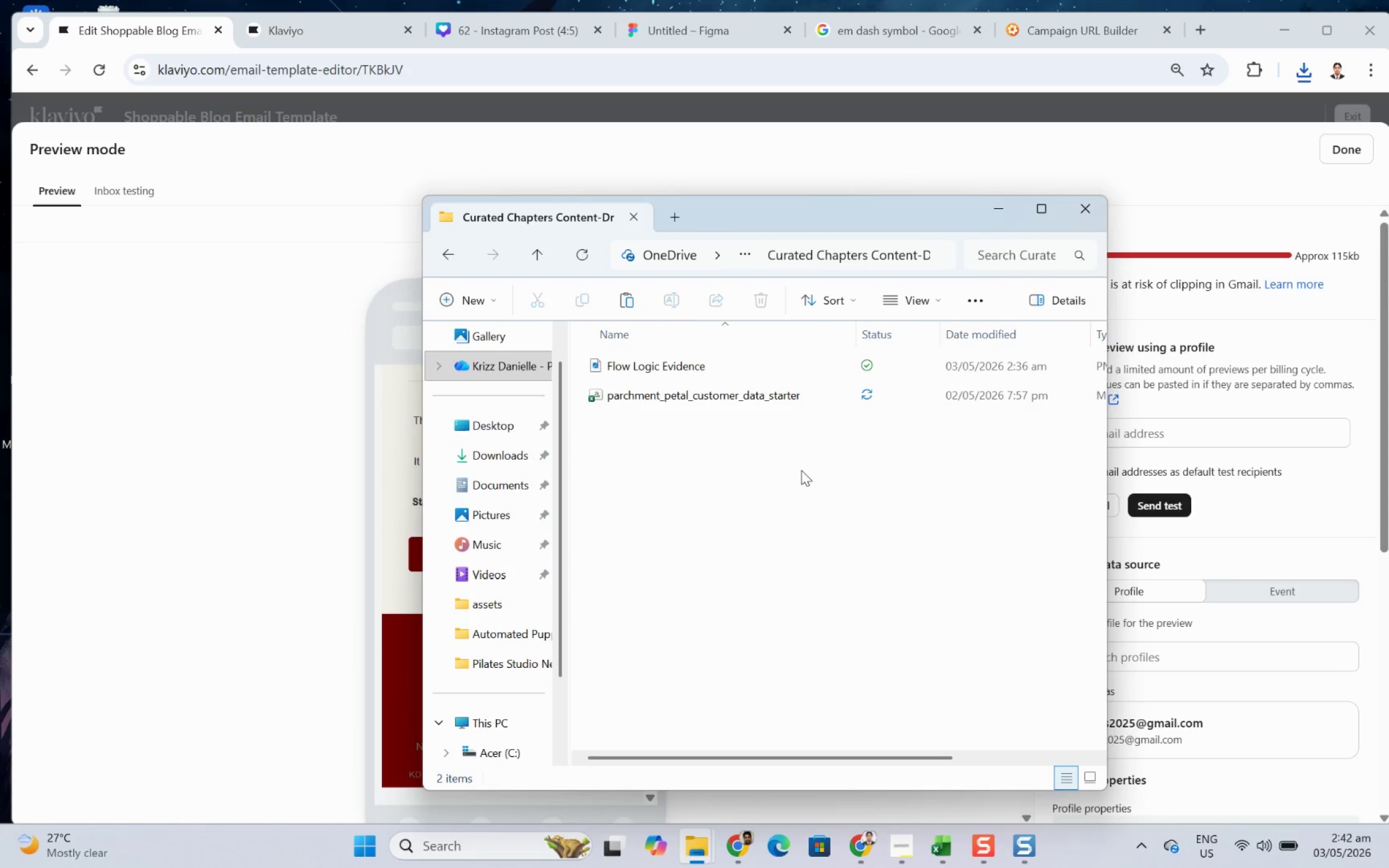 
key(Control+V)
 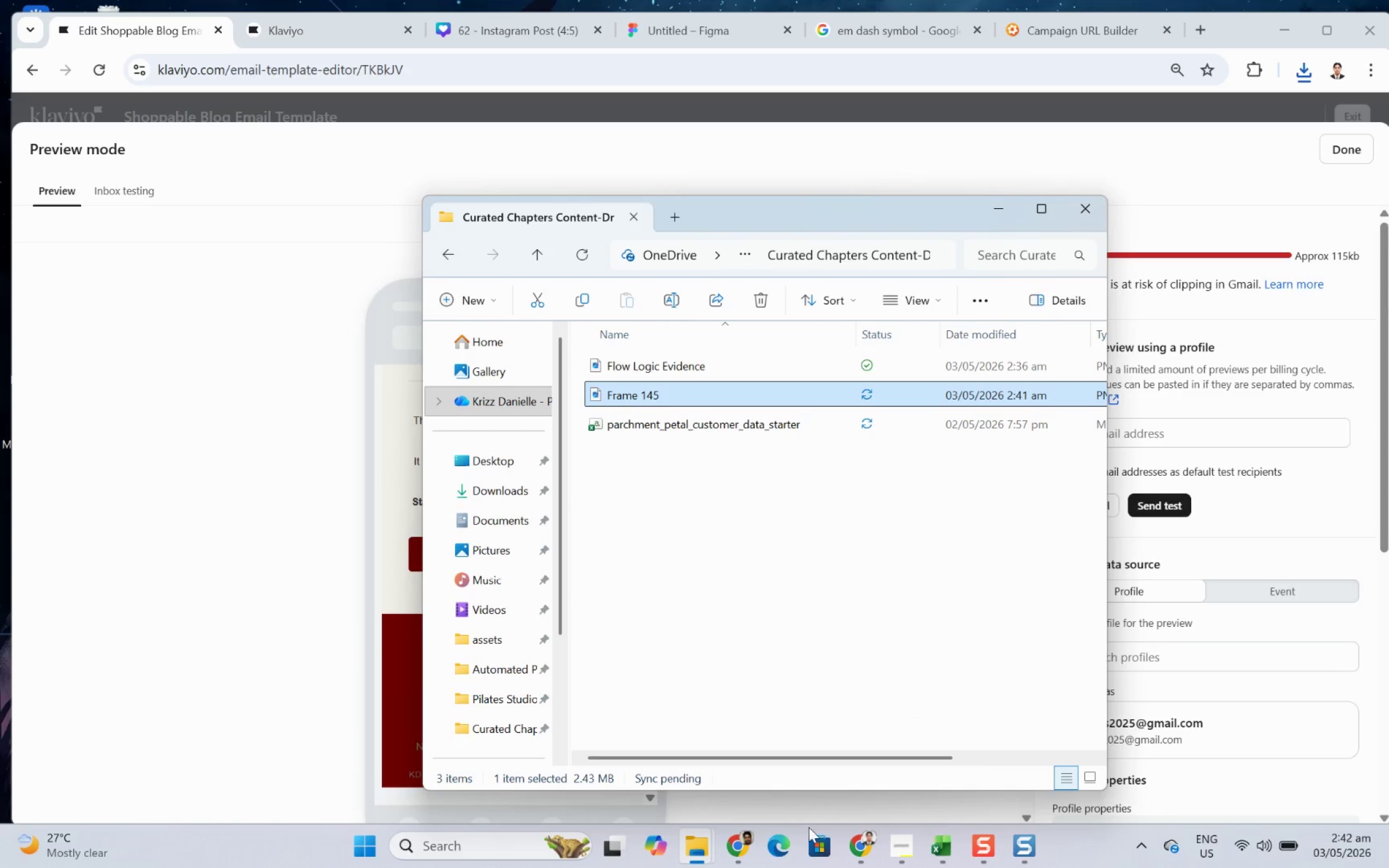 
left_click([907, 857])